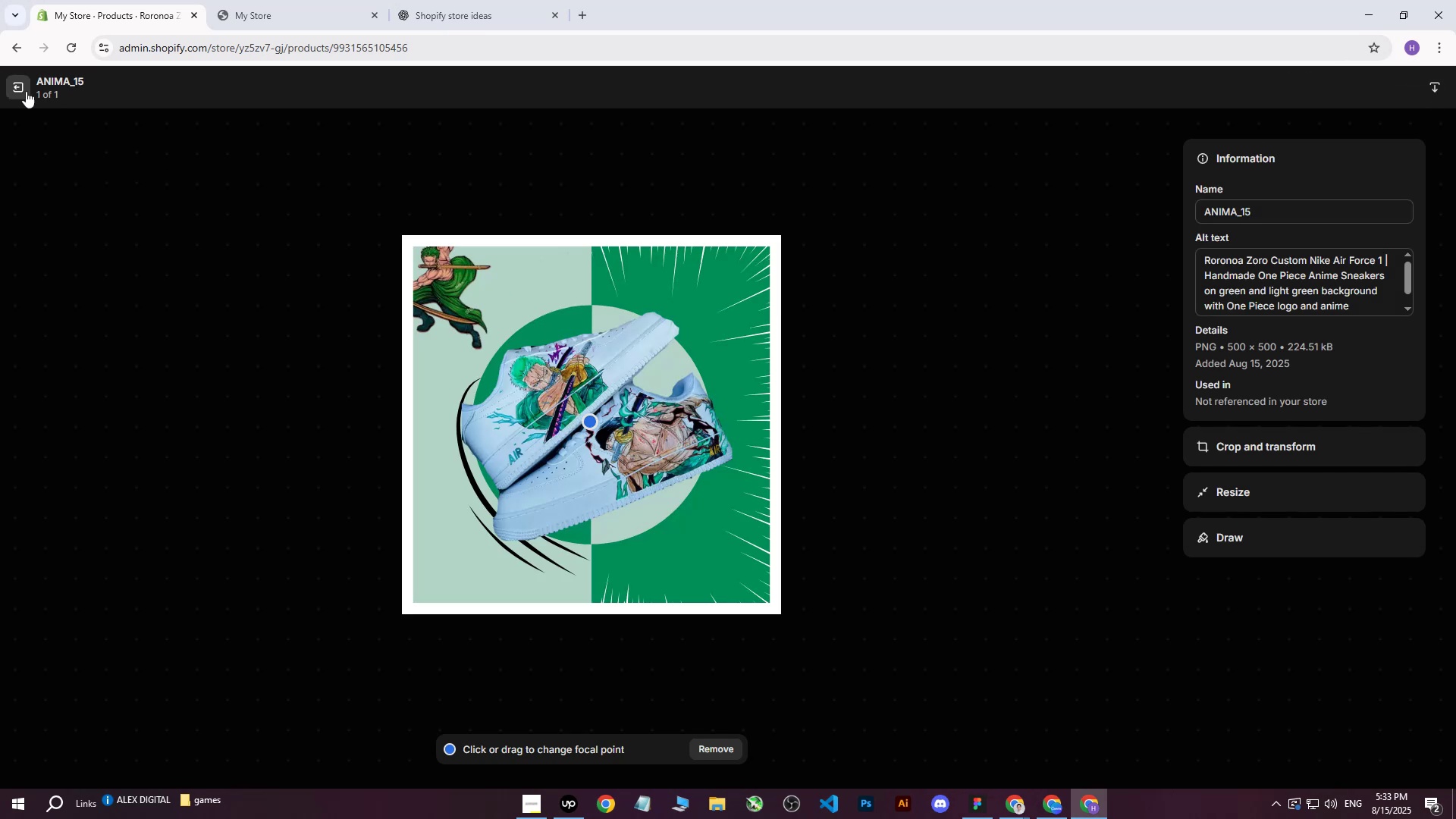 
left_click([14, 88])
 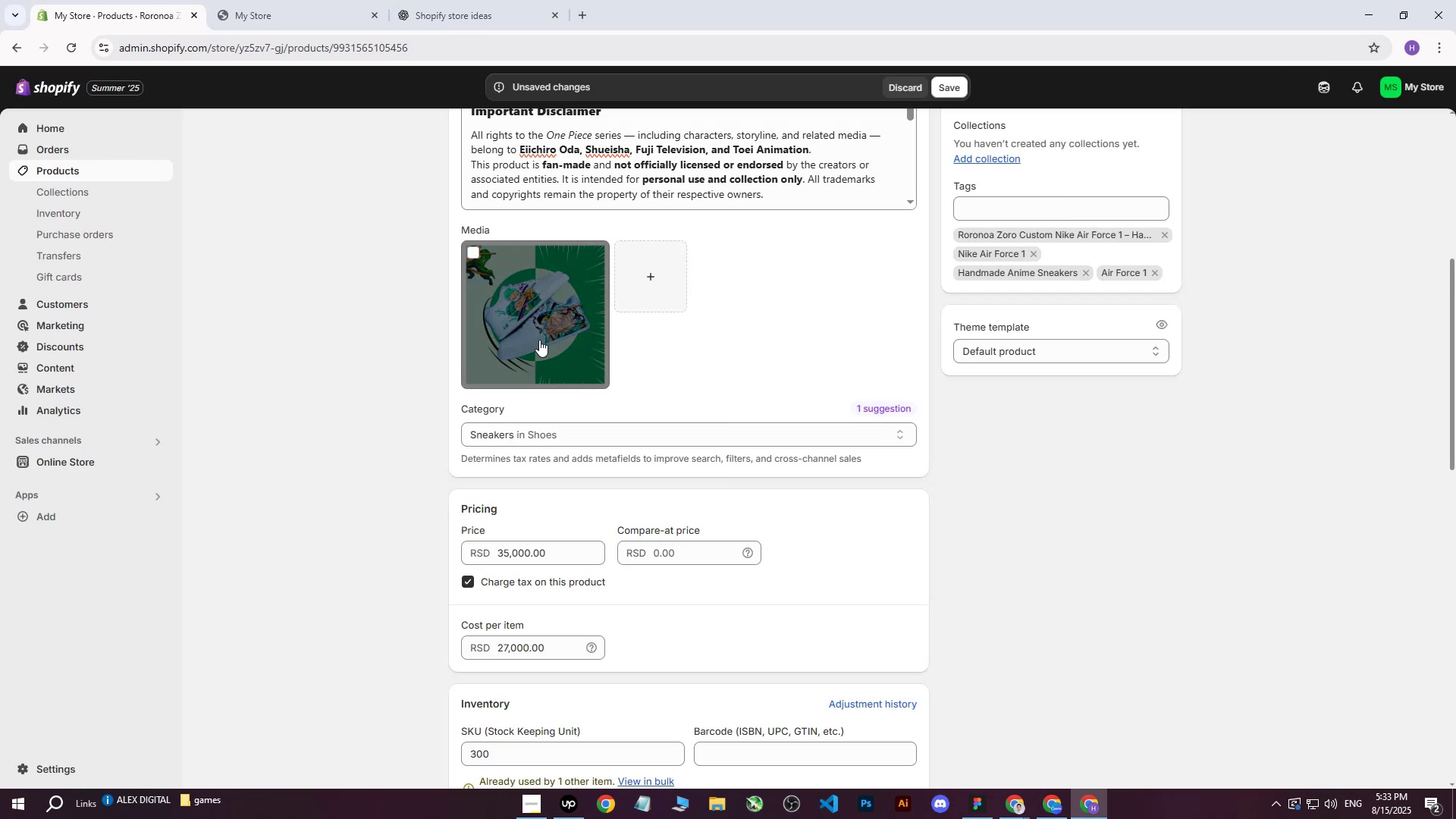 
scroll: coordinate [819, 319], scroll_direction: up, amount: 6.0
 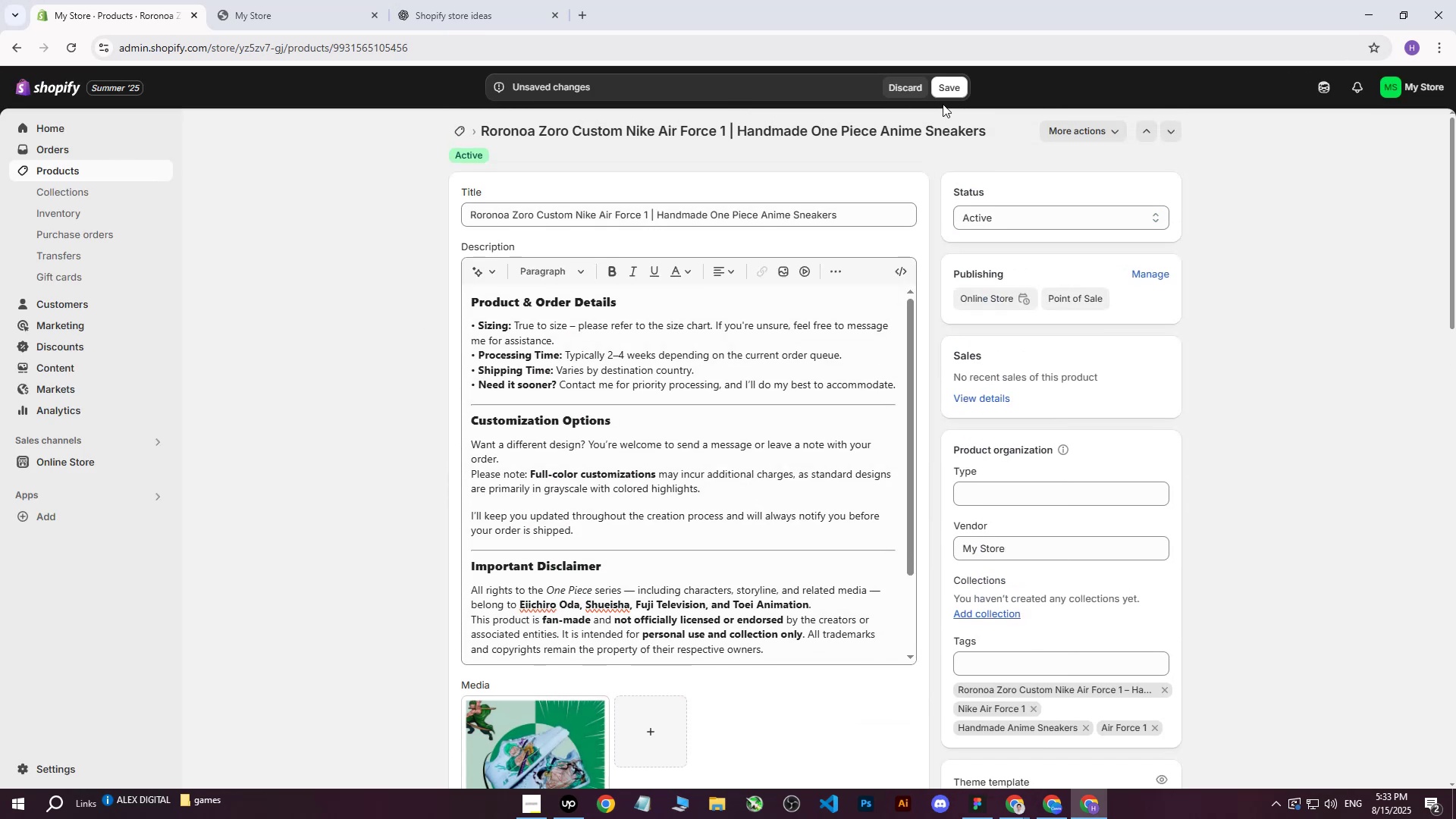 
left_click([946, 96])
 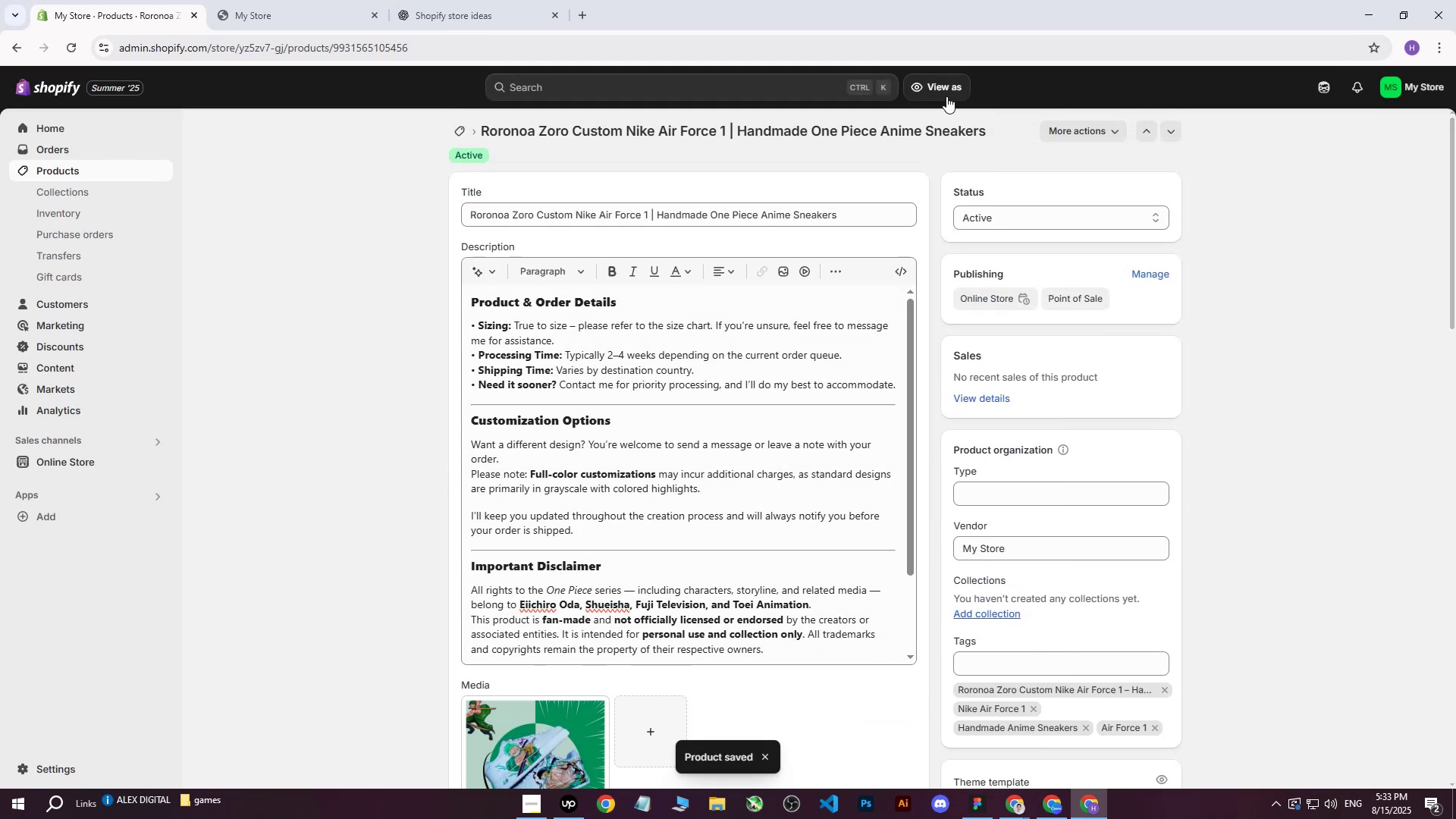 
scroll: coordinate [736, 378], scroll_direction: up, amount: 6.0
 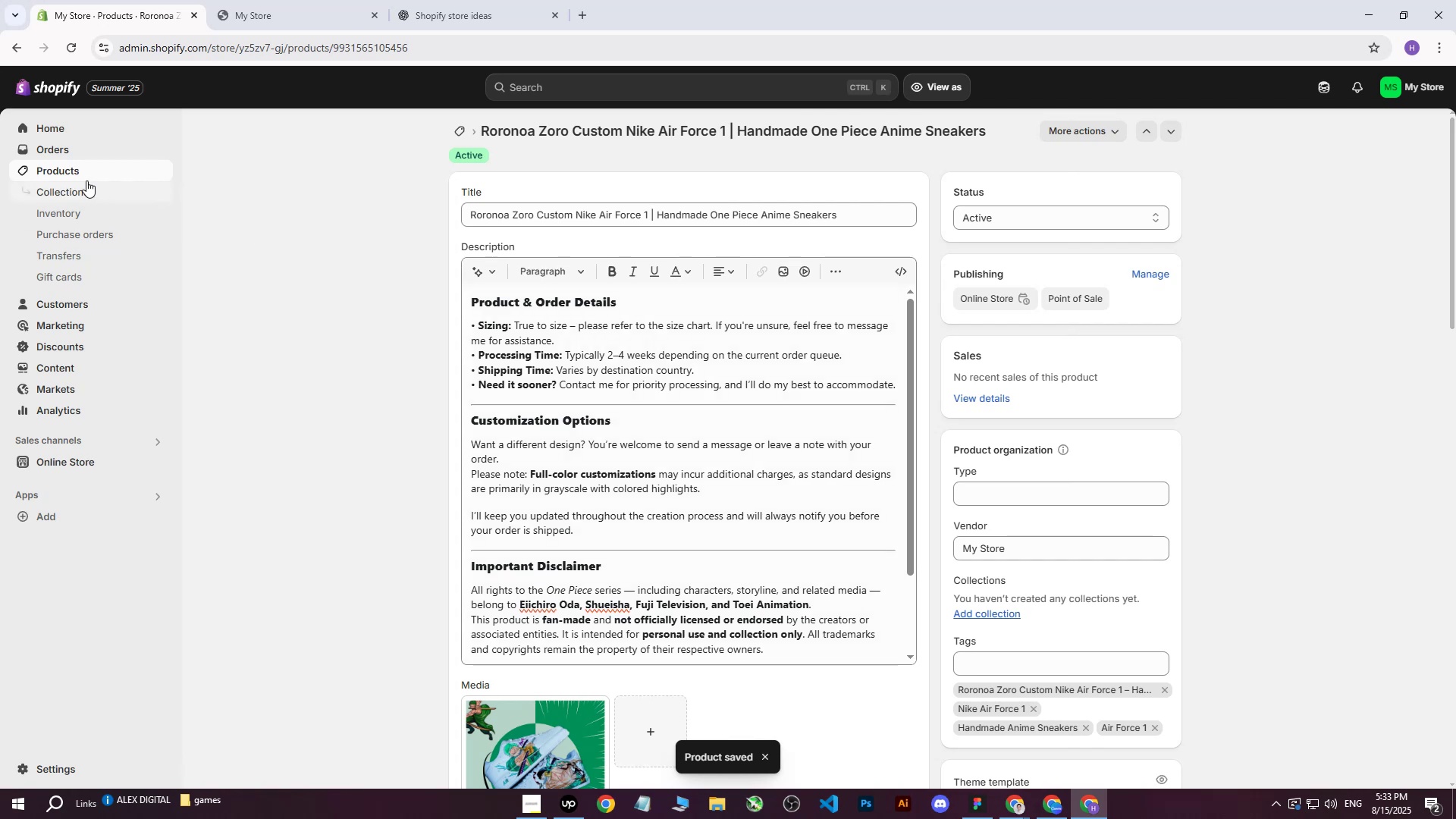 
left_click([58, 171])
 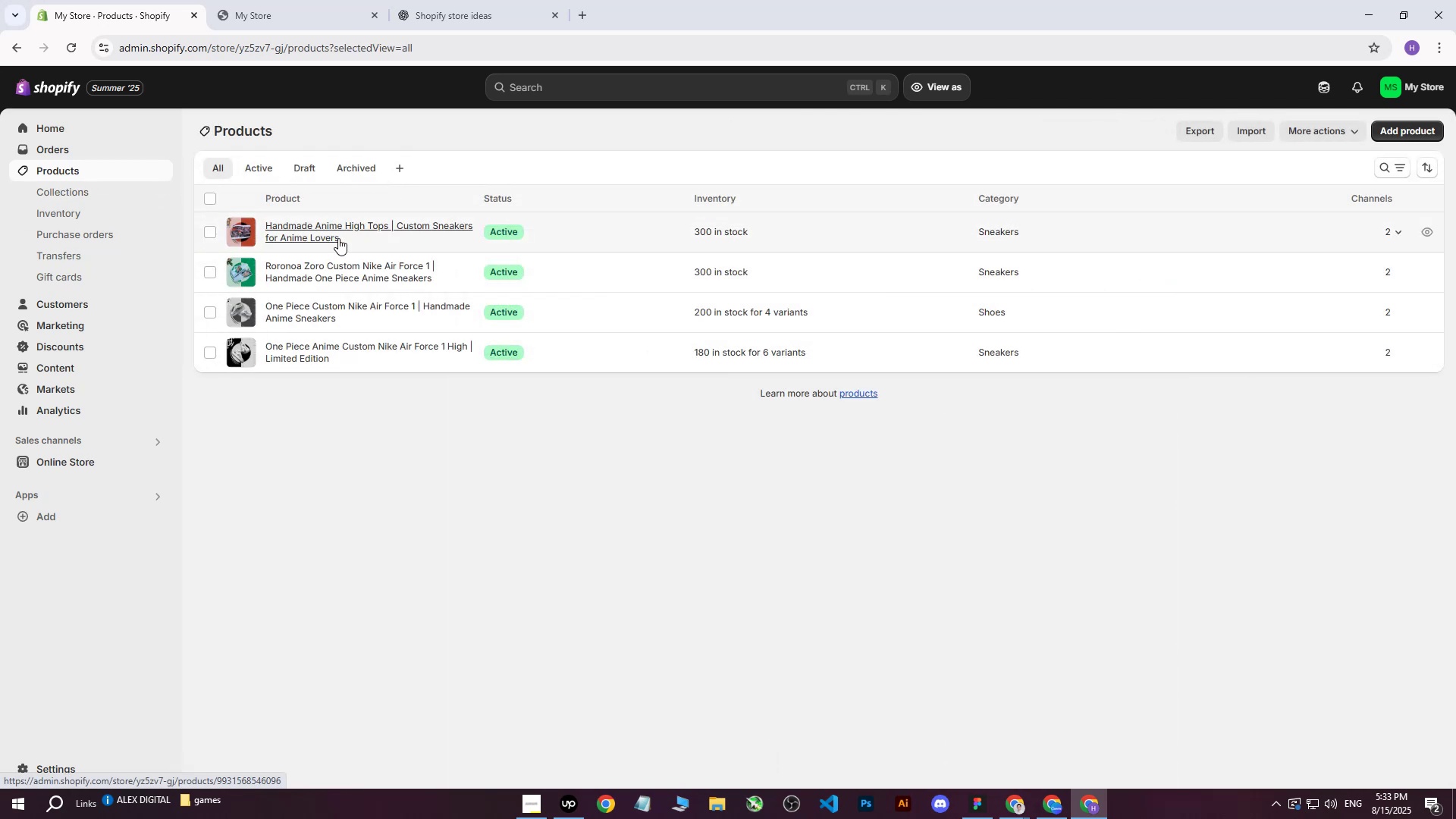 
wait(5.56)
 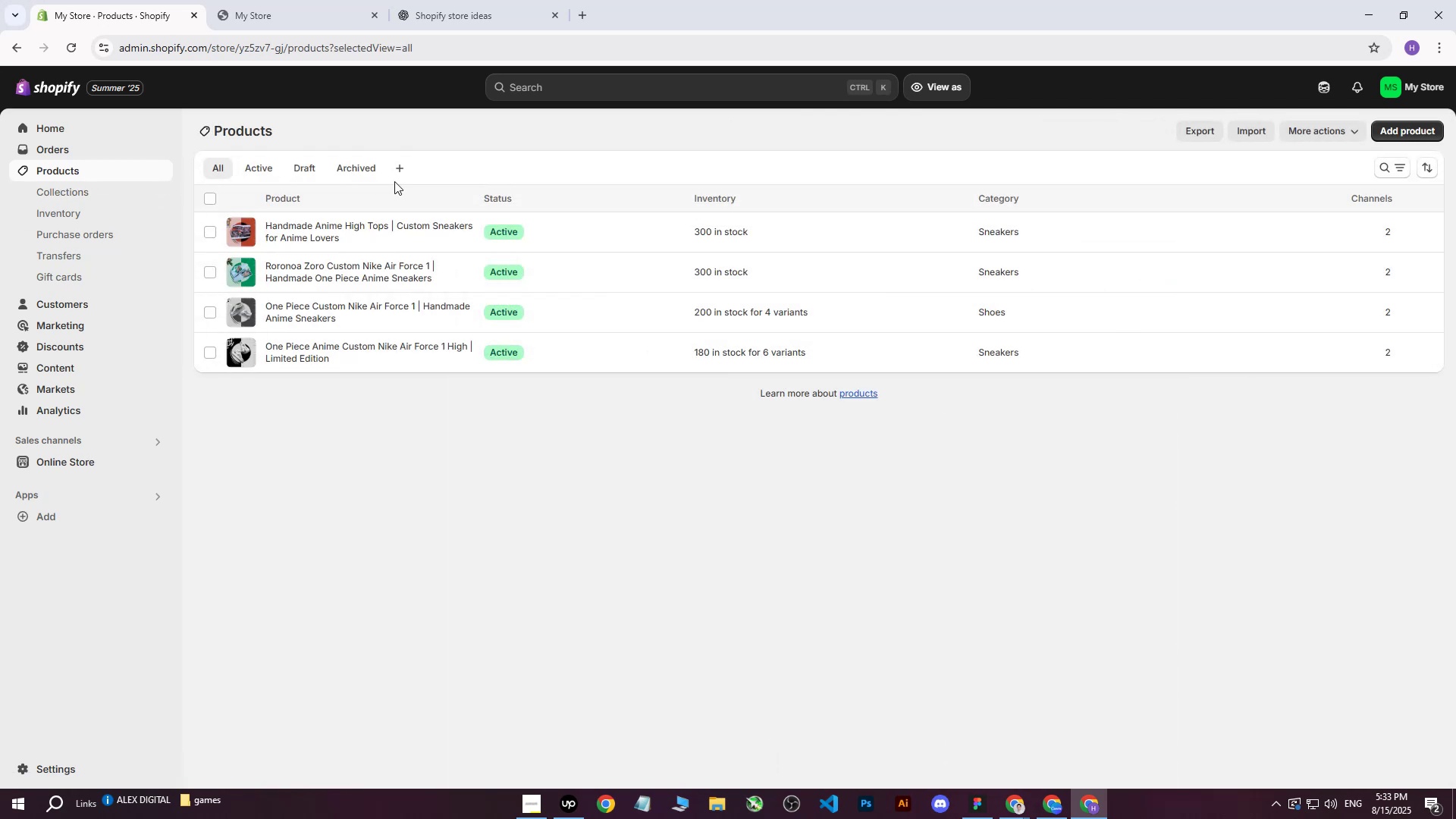 
left_click([1396, 127])
 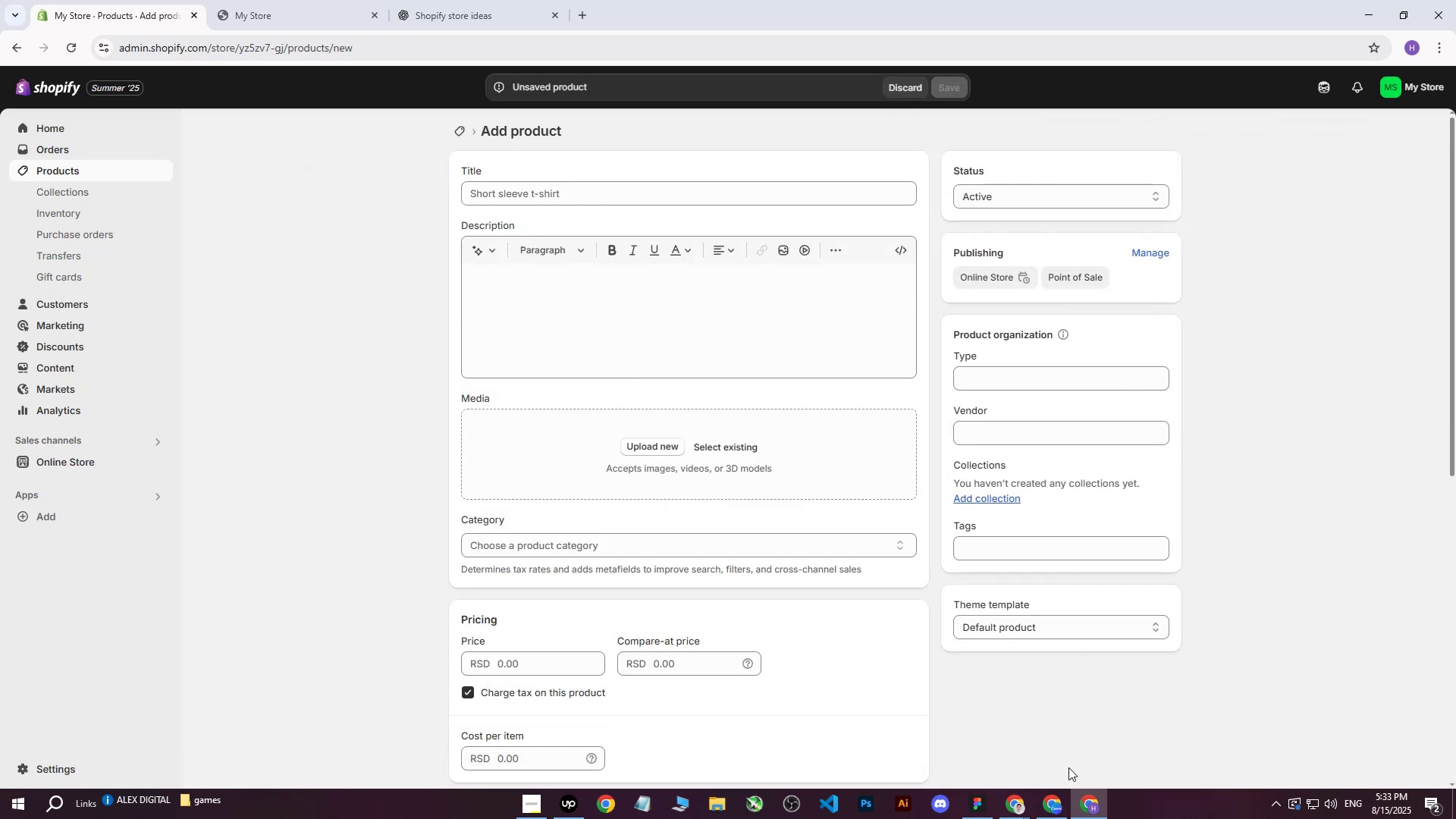 
left_click([1015, 811])
 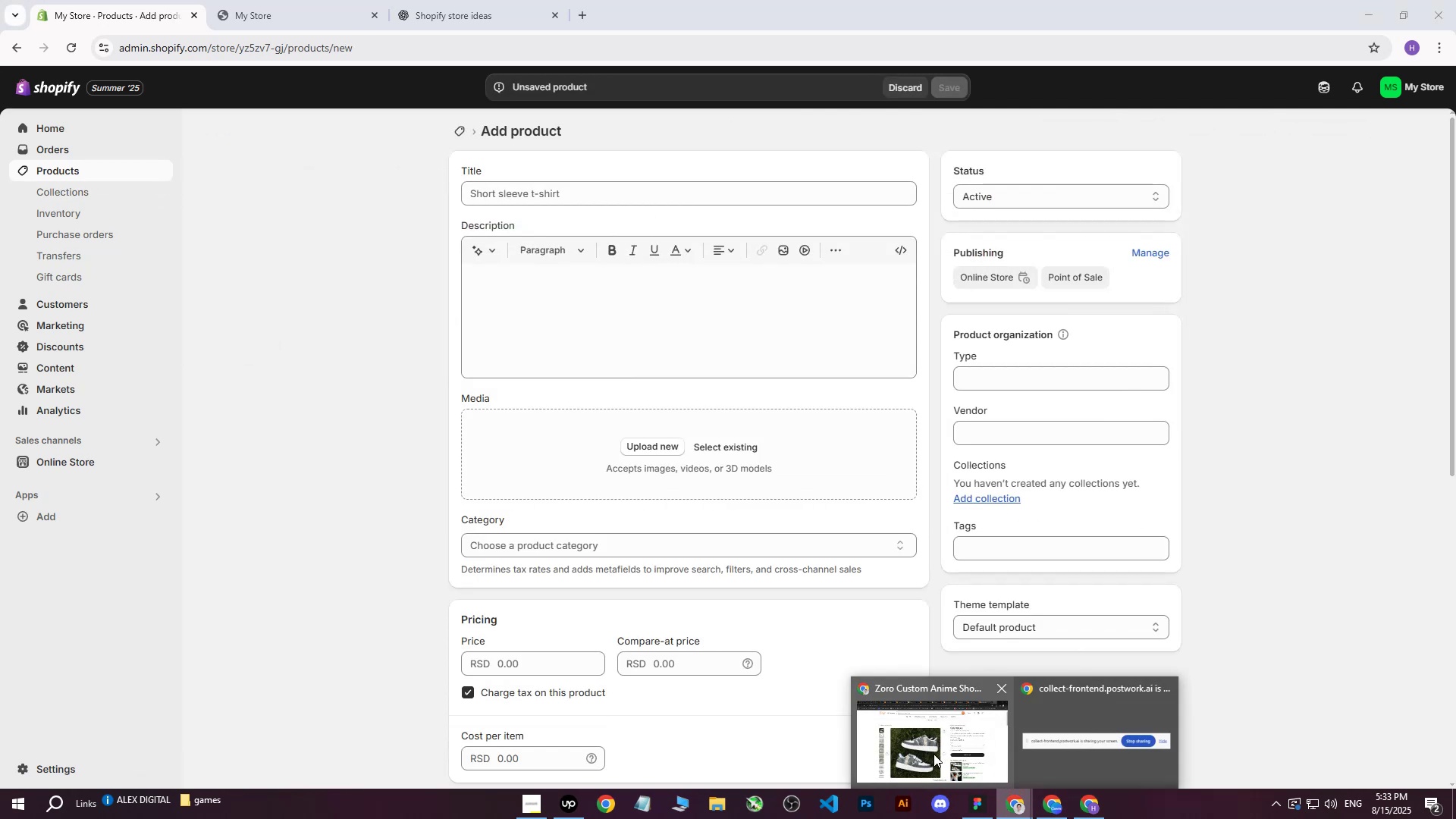 
left_click([934, 754])
 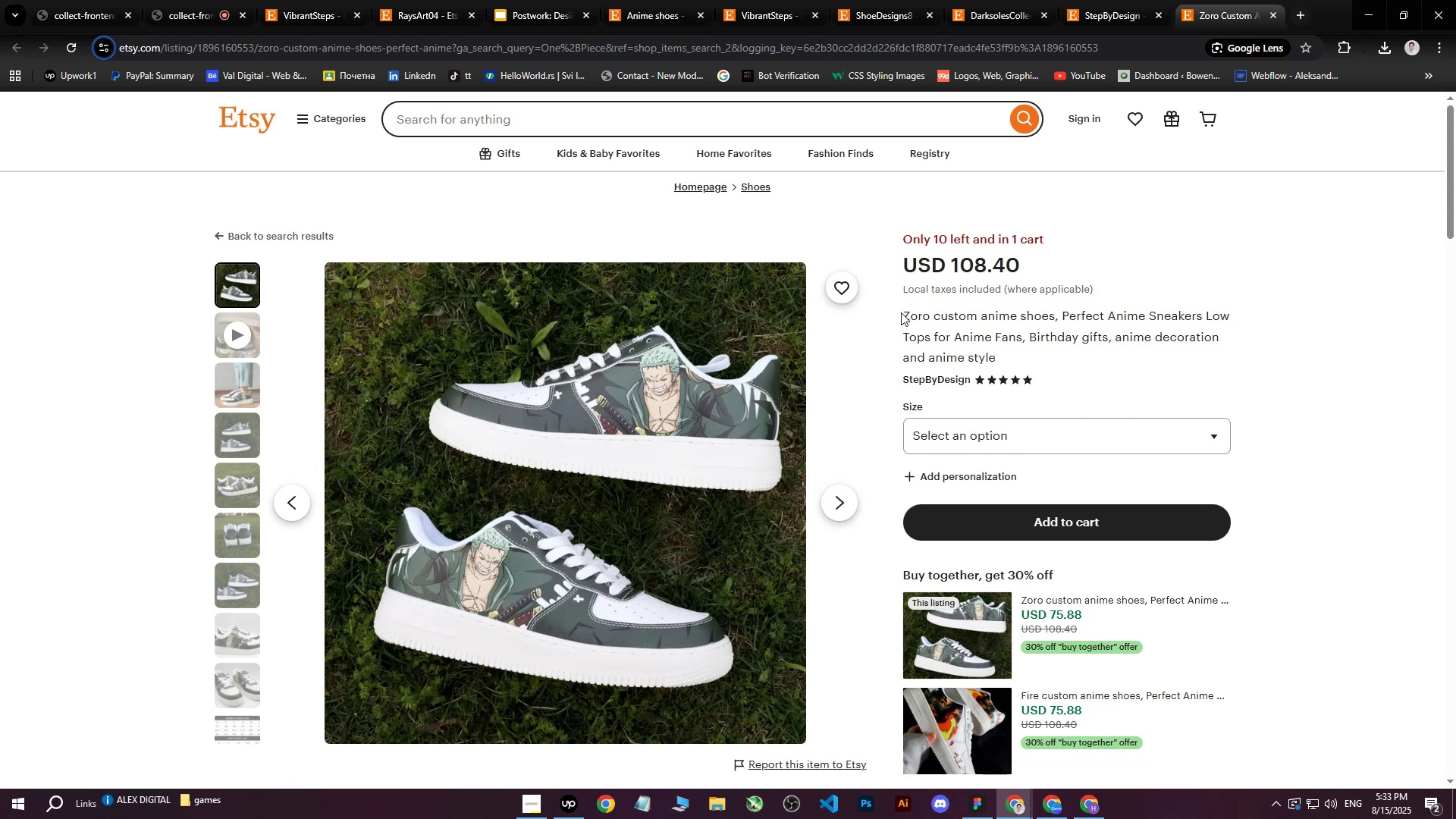 
left_click_drag(start_coordinate=[904, 312], to_coordinate=[1015, 348])
 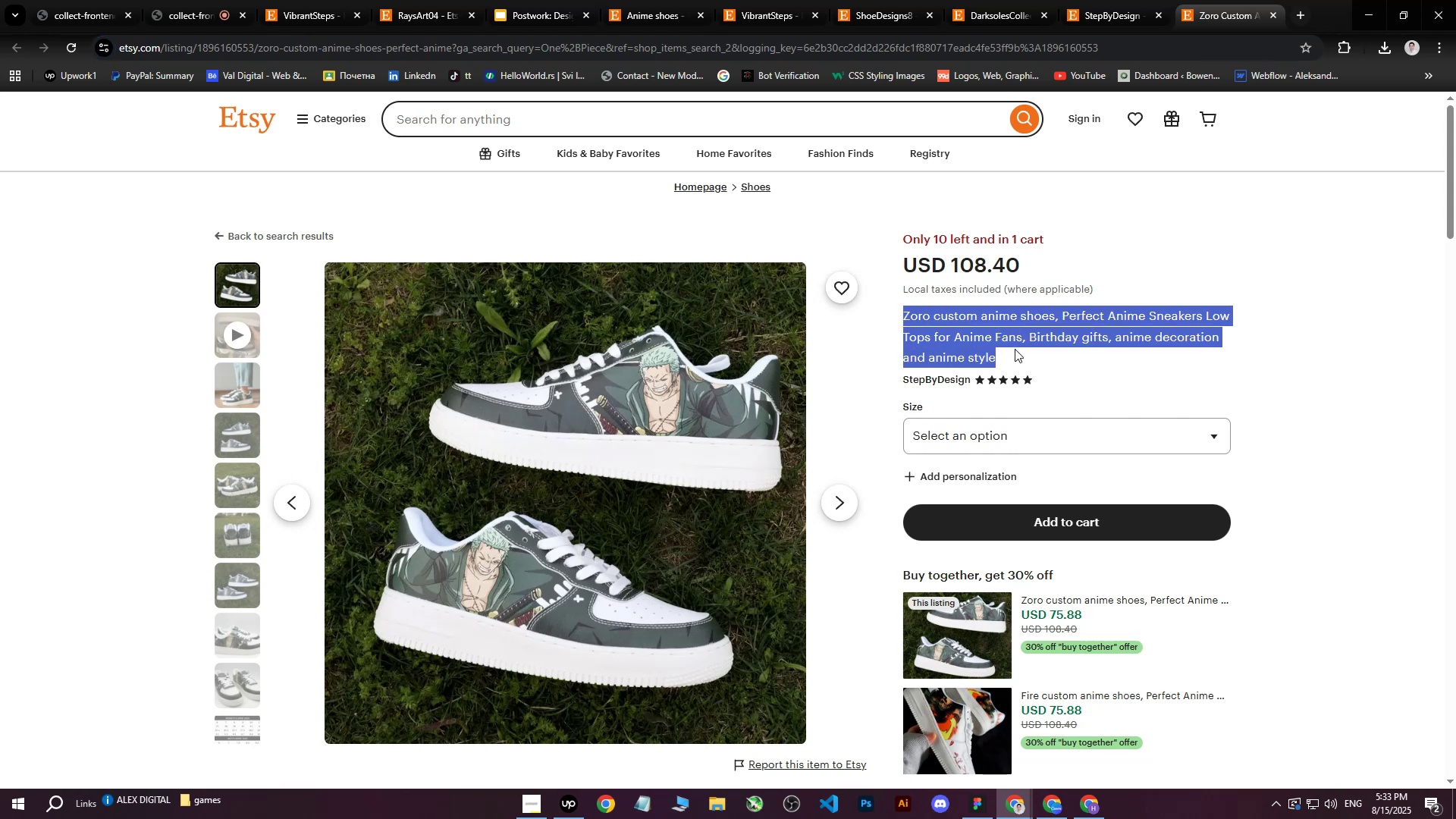 
key(Control+C)
 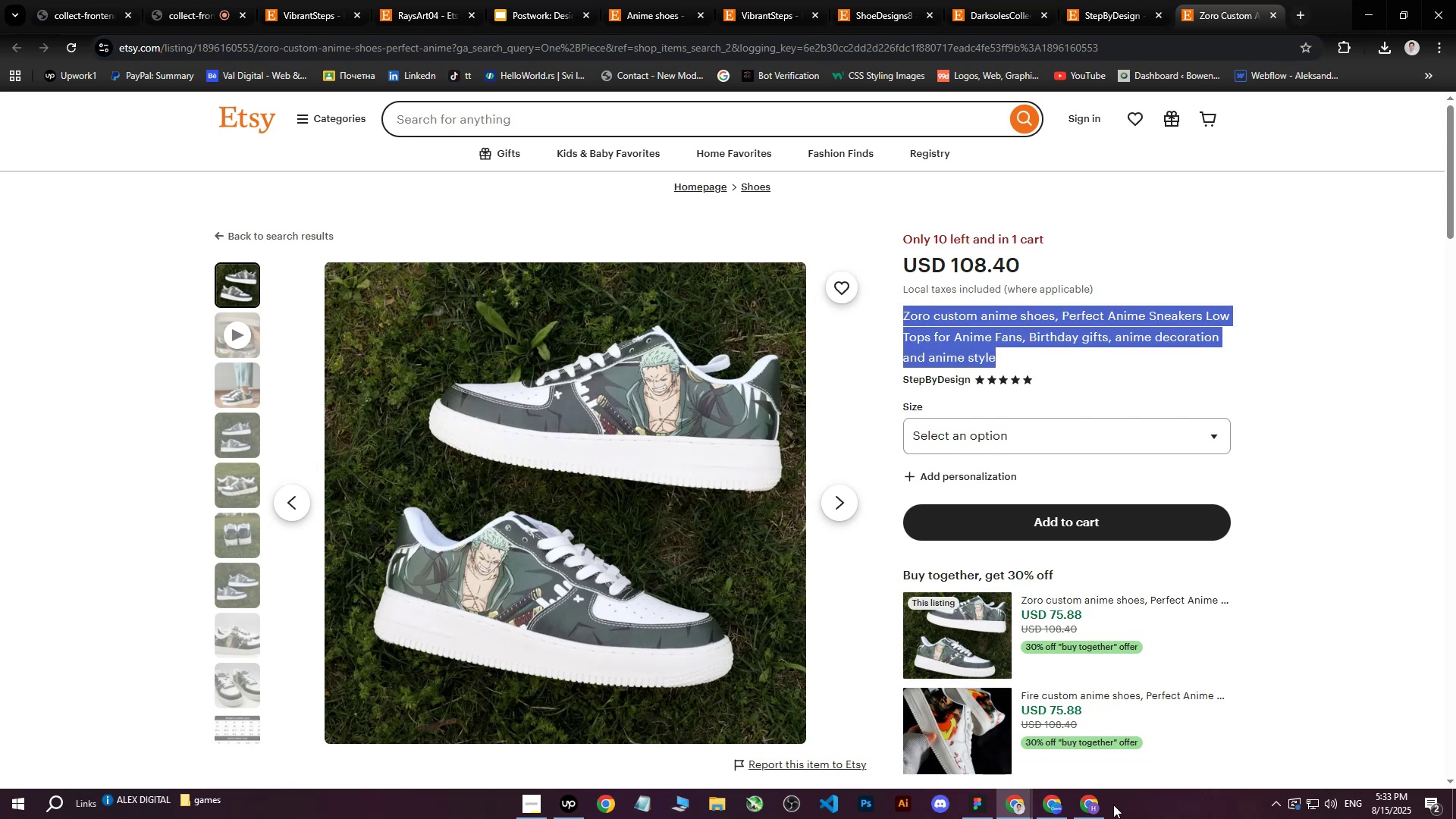 
left_click([1097, 812])
 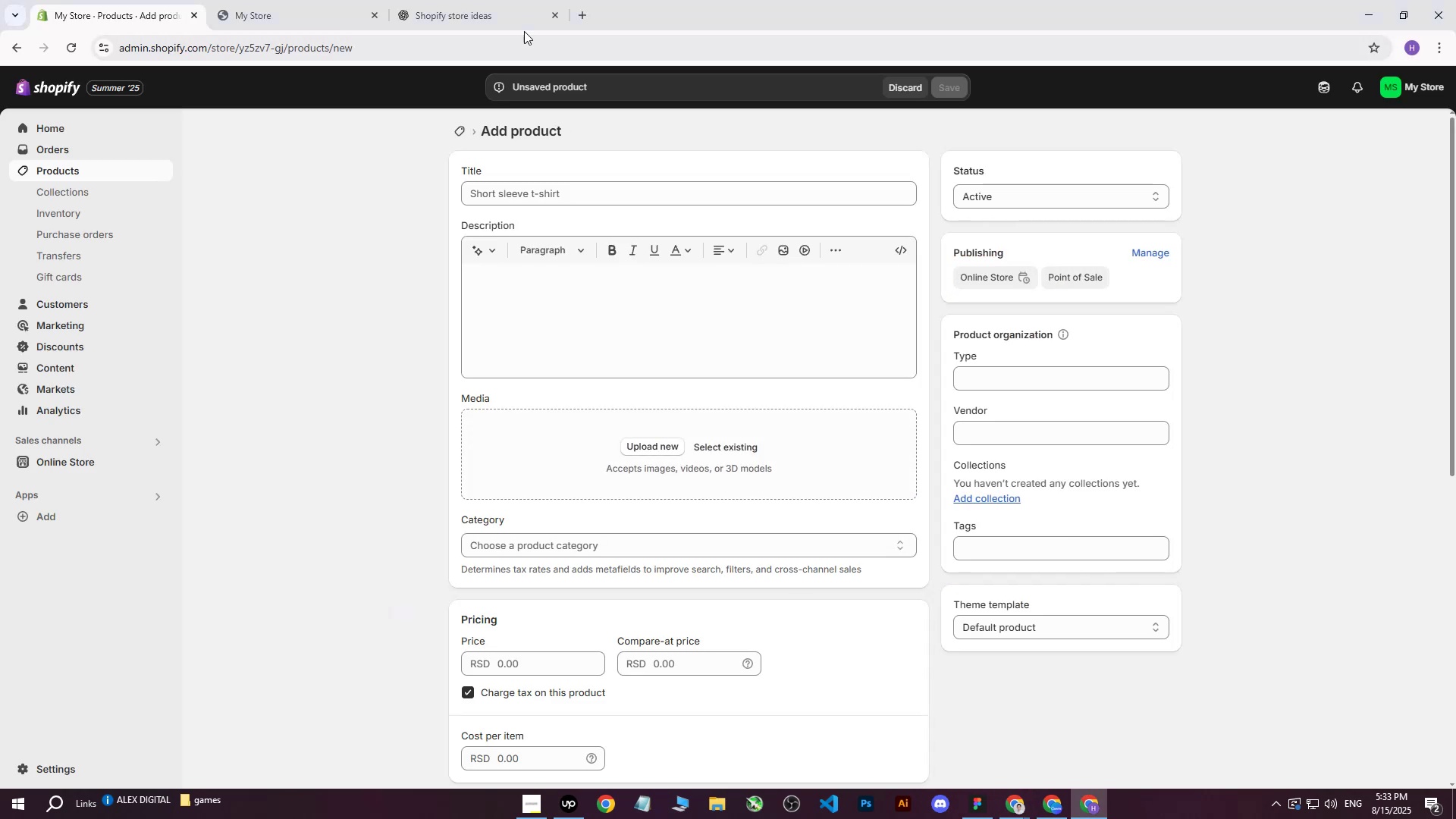 
left_click([513, 0])
 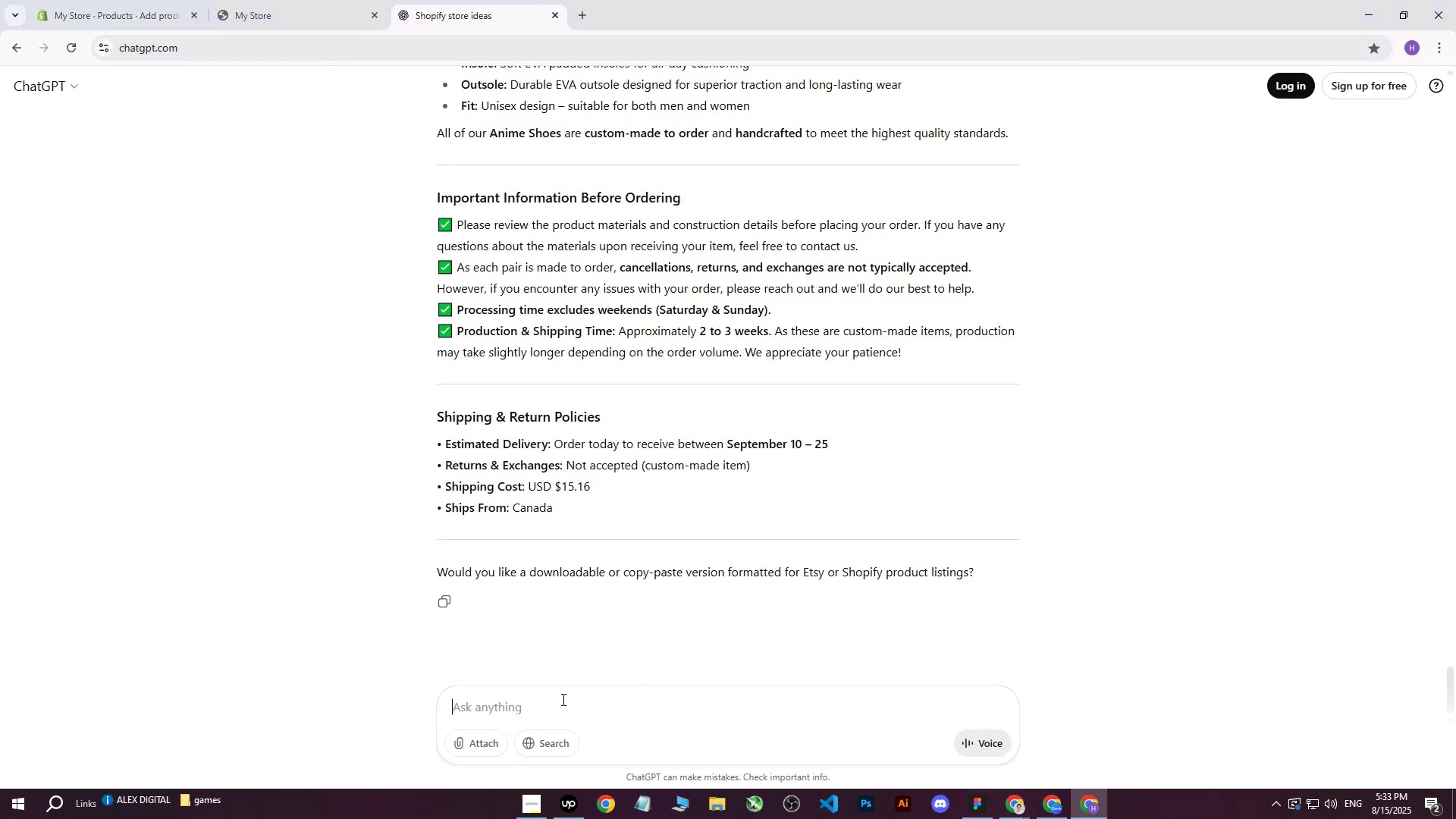 
type(write me this on more professional way : )
 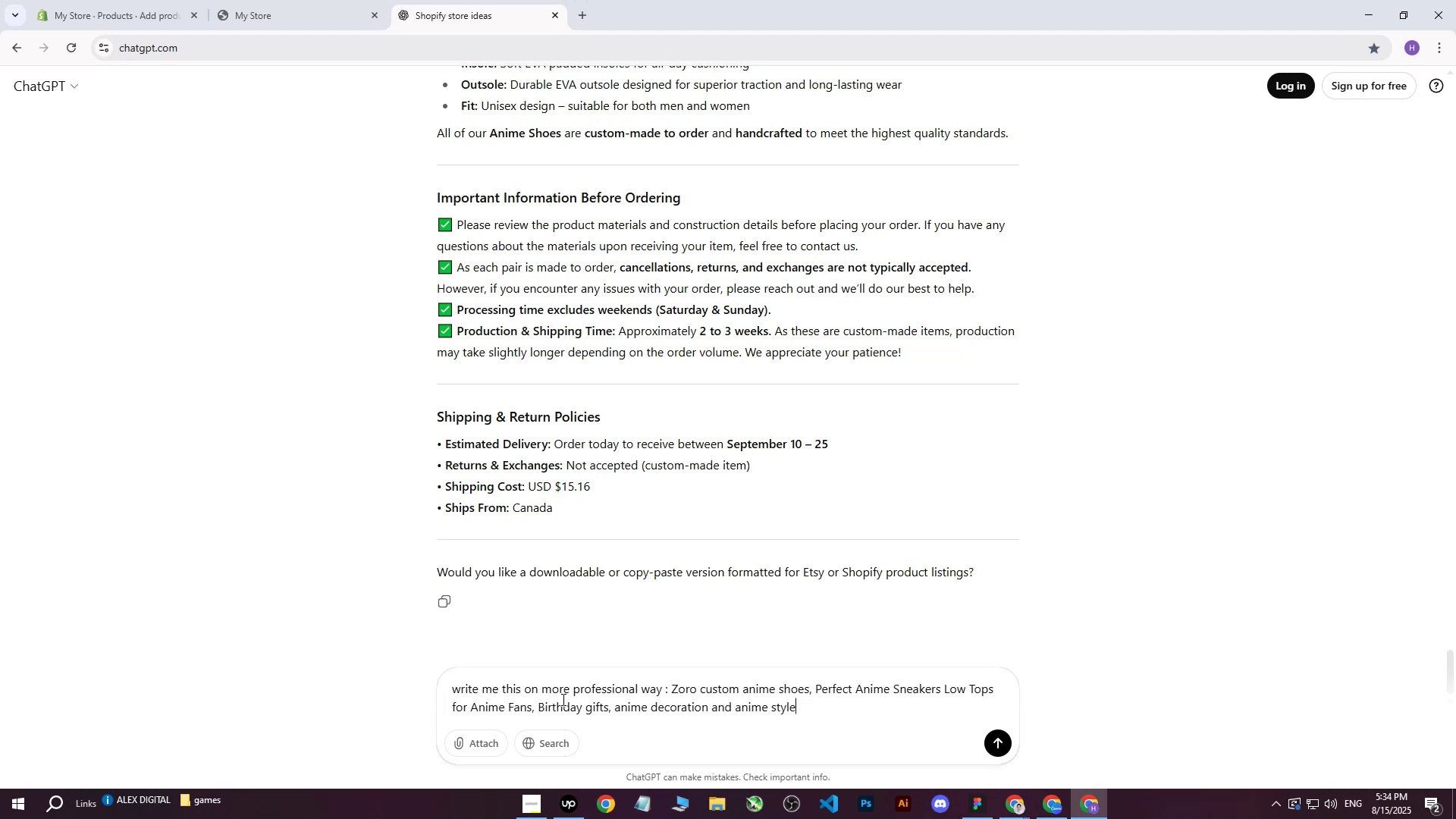 
 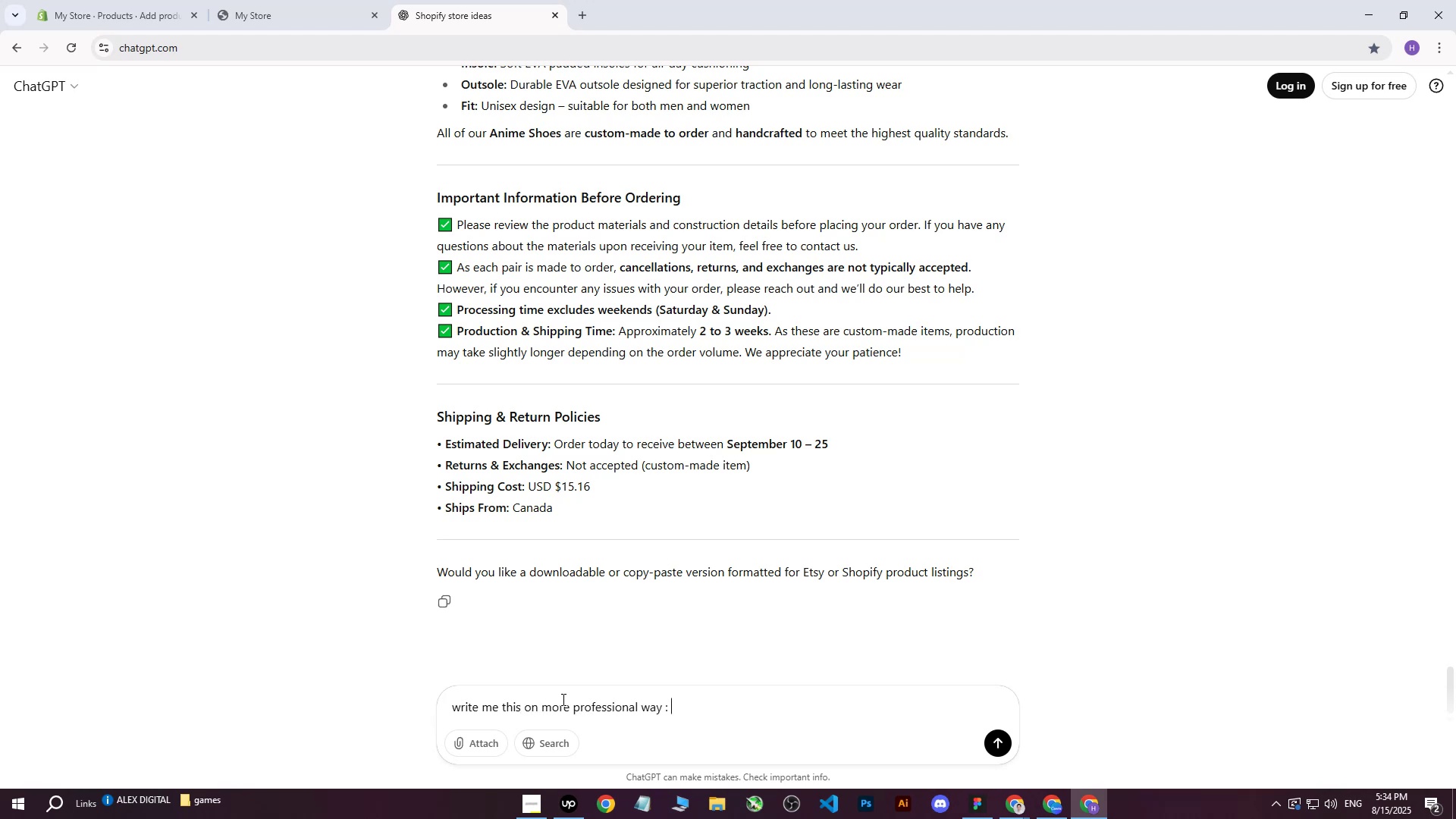 
key(Control+ControlLeft)
 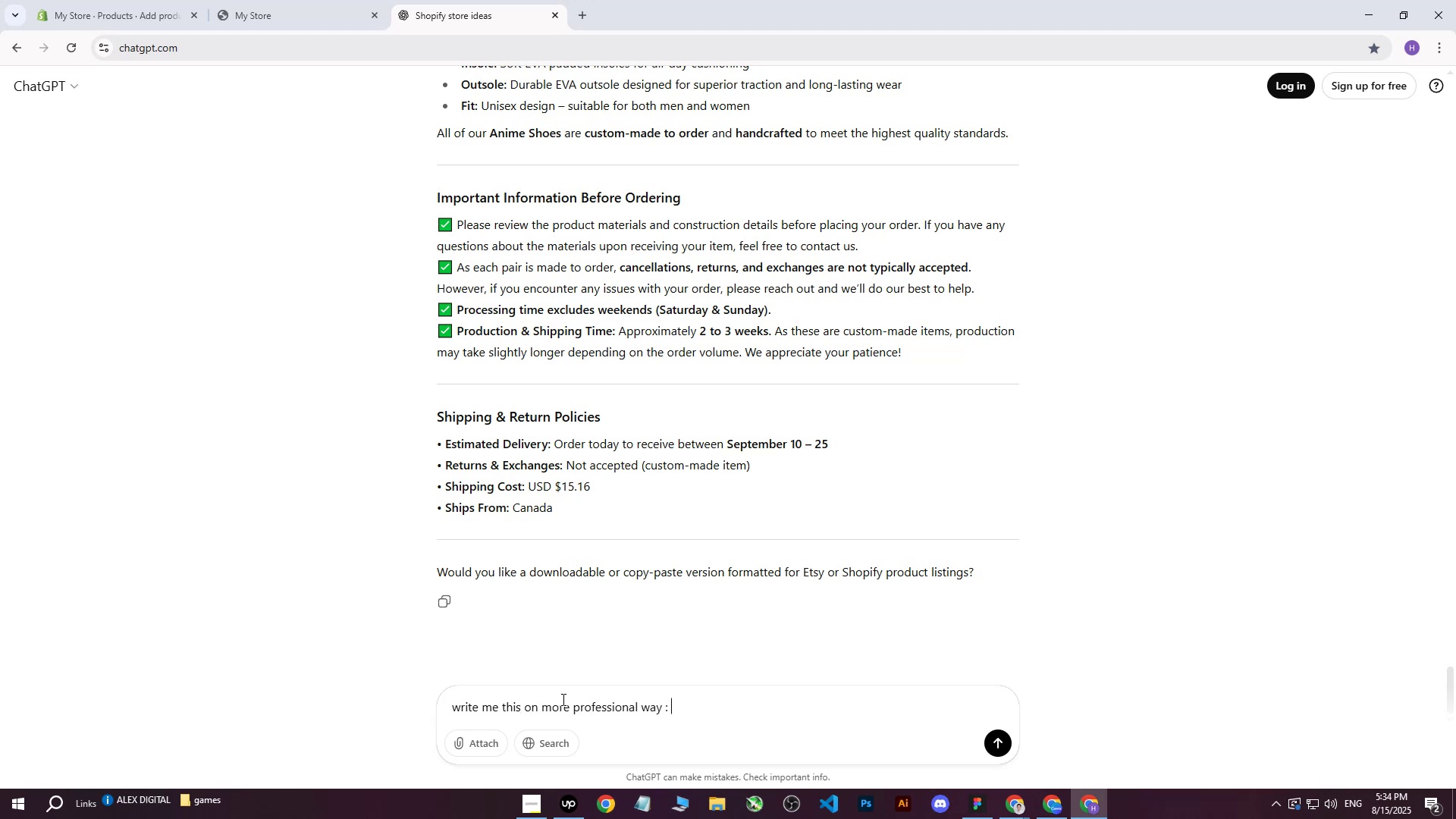 
key(Control+V)
 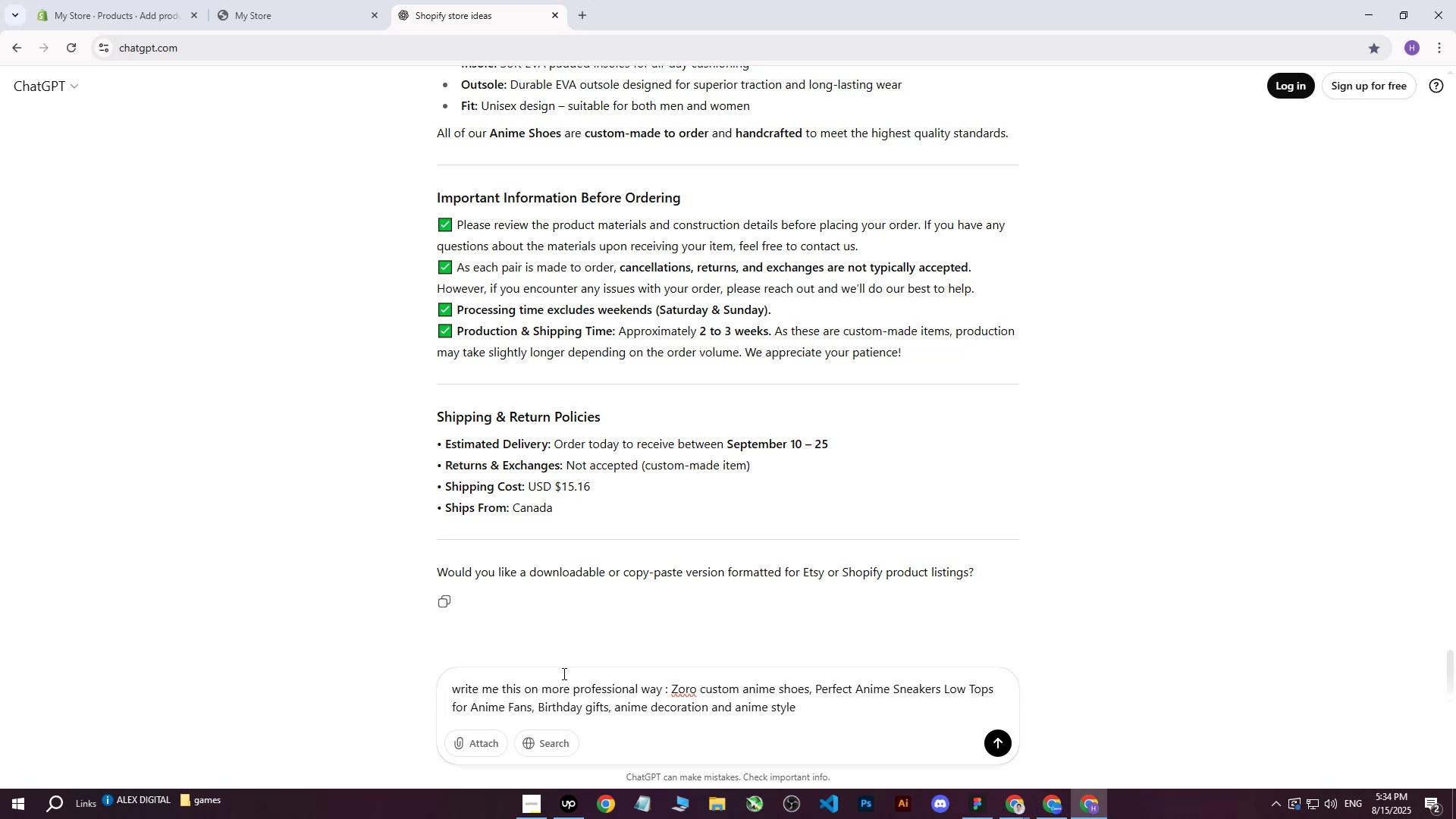 
left_click([661, 691])
 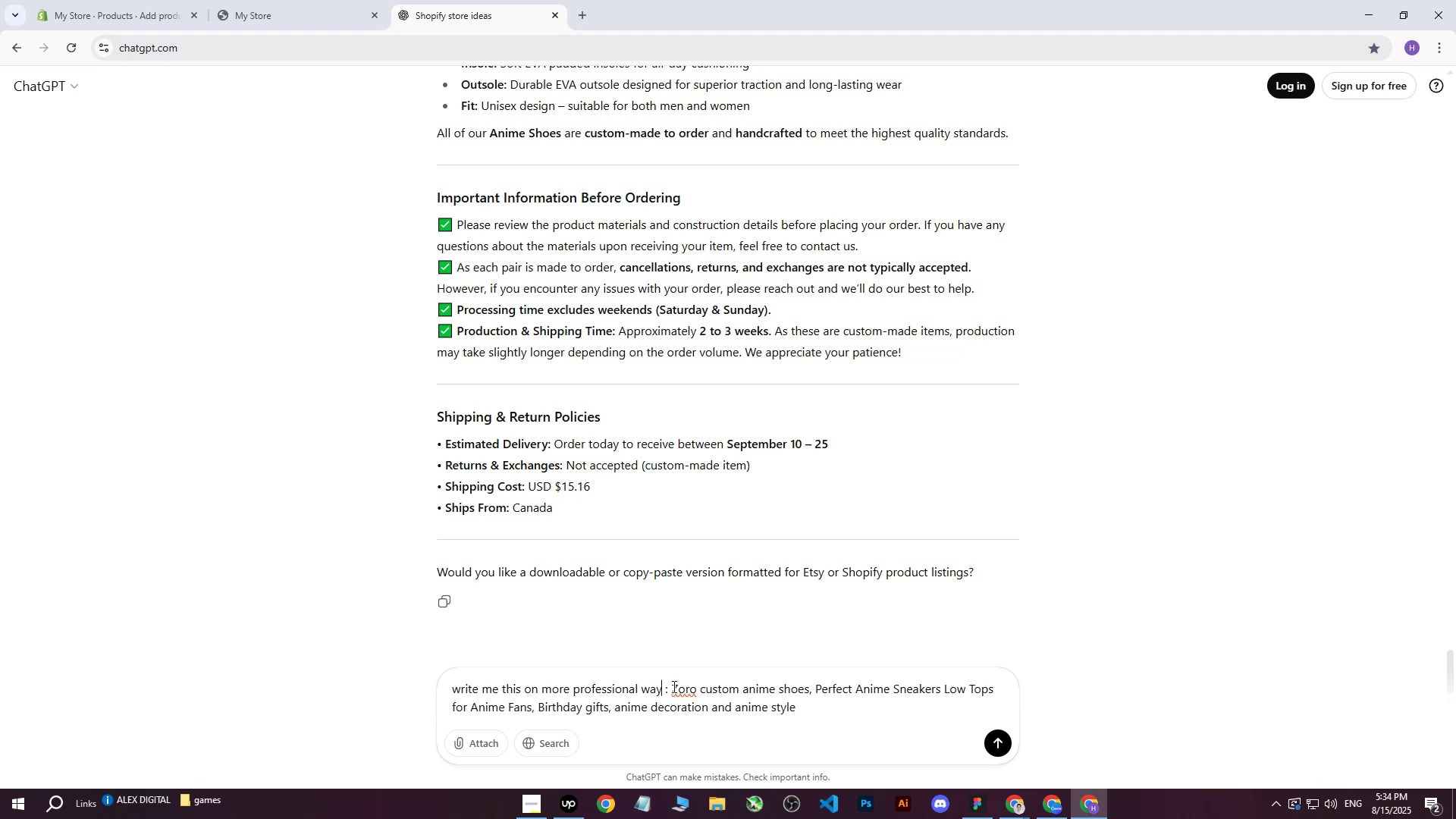 
type( heading)
 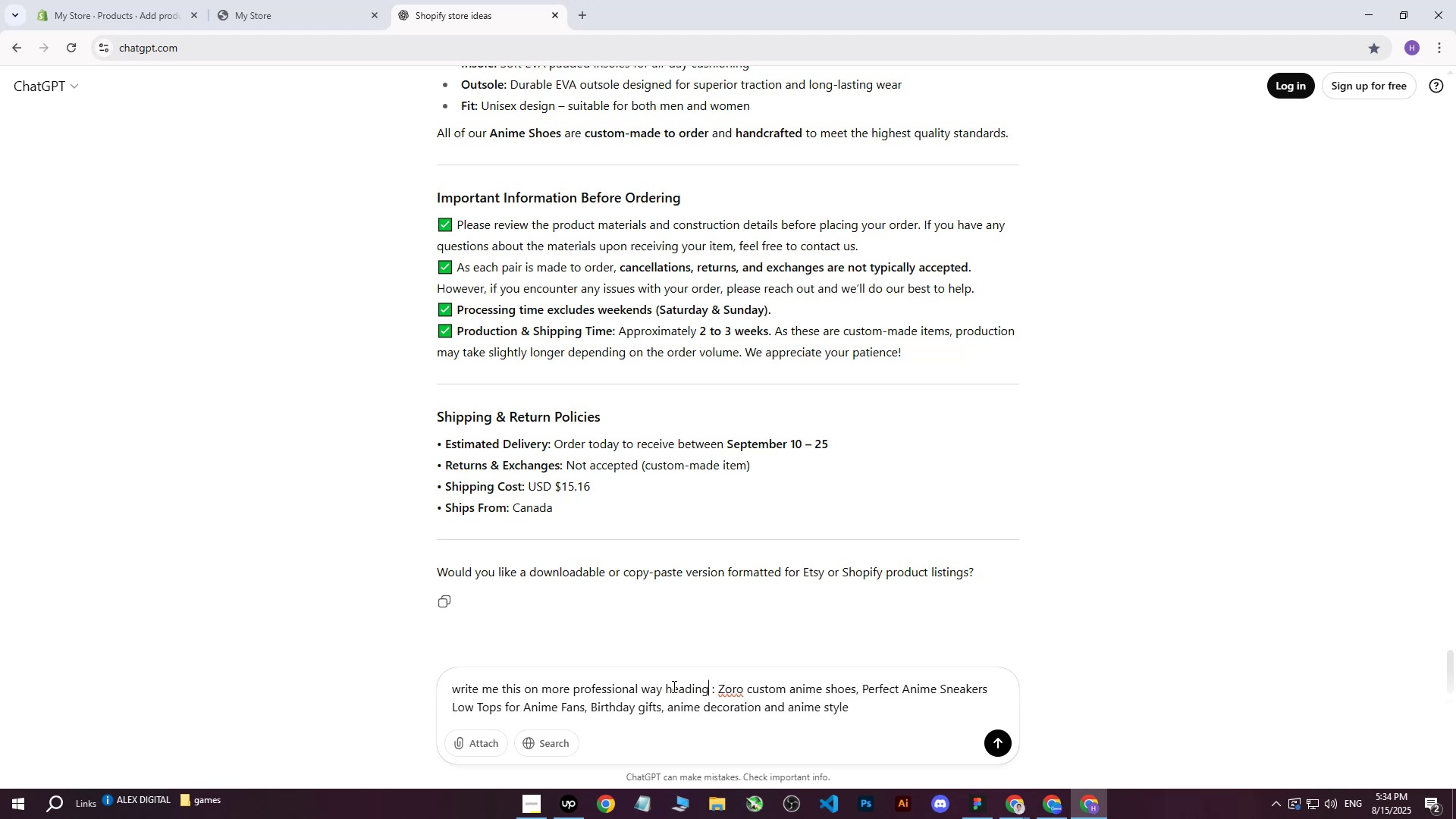 
key(Enter)
 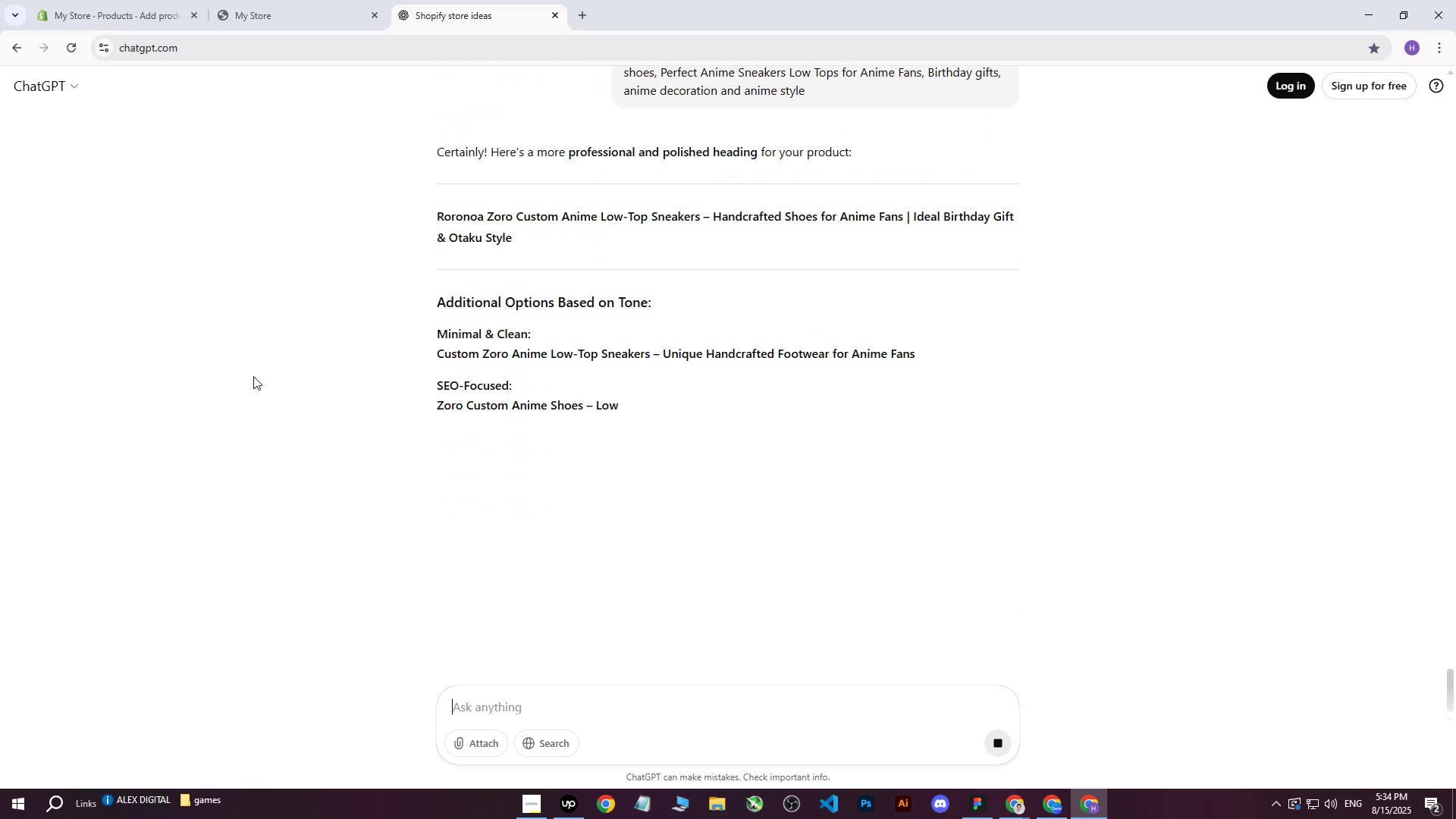 
wait(7.87)
 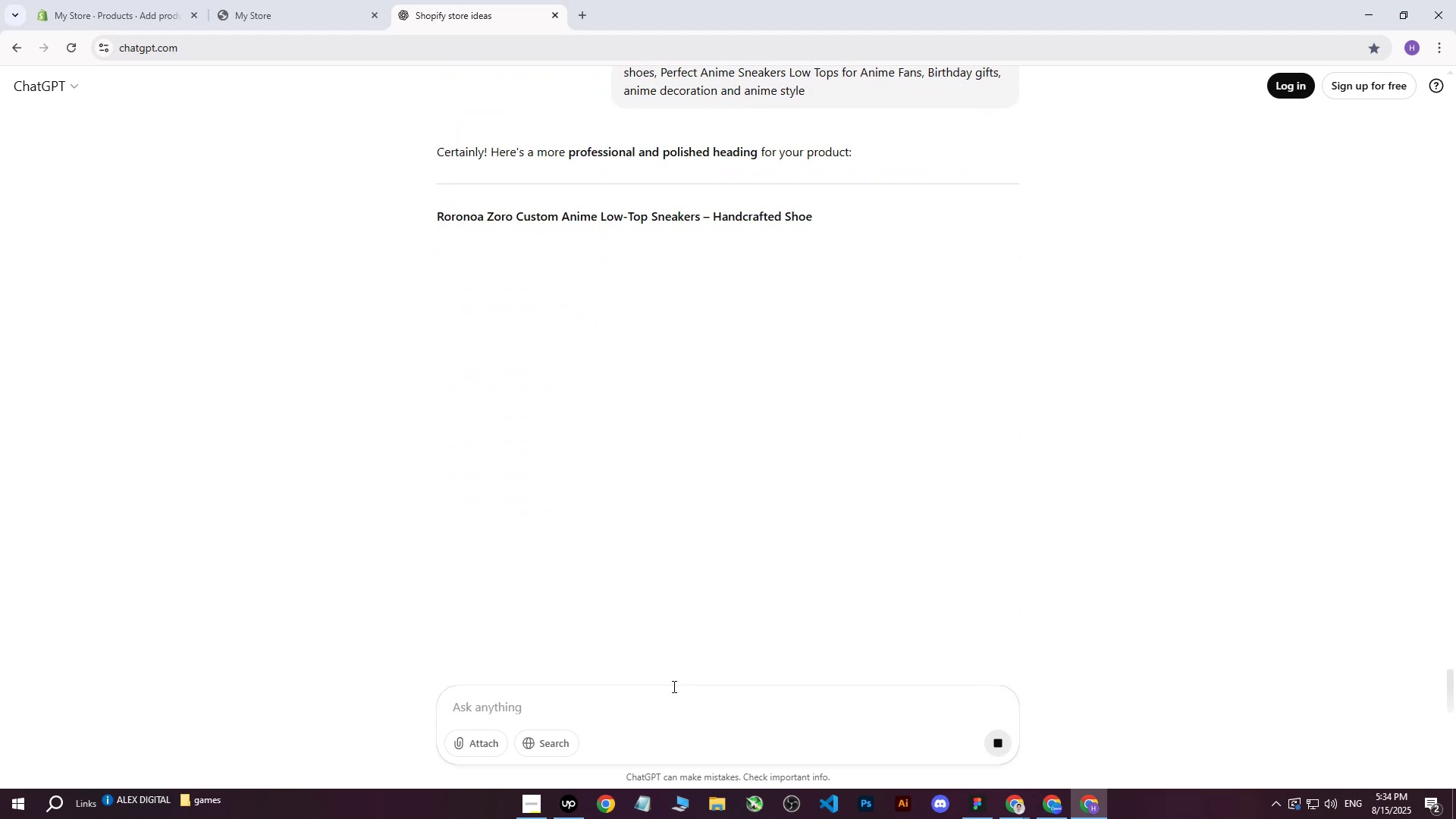 
left_click_drag(start_coordinate=[291, 418], to_coordinate=[290, 423])
 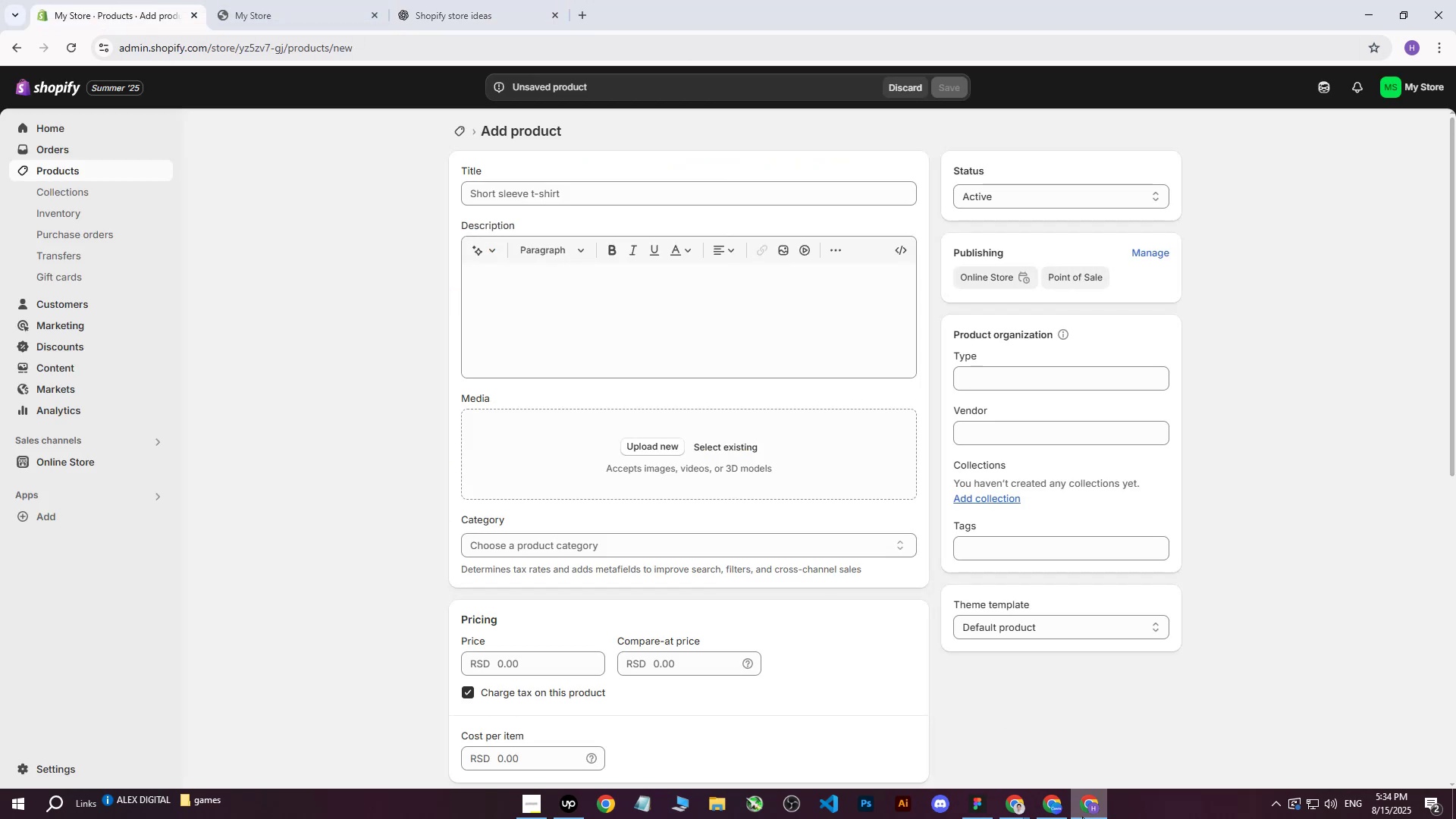 
wait(7.33)
 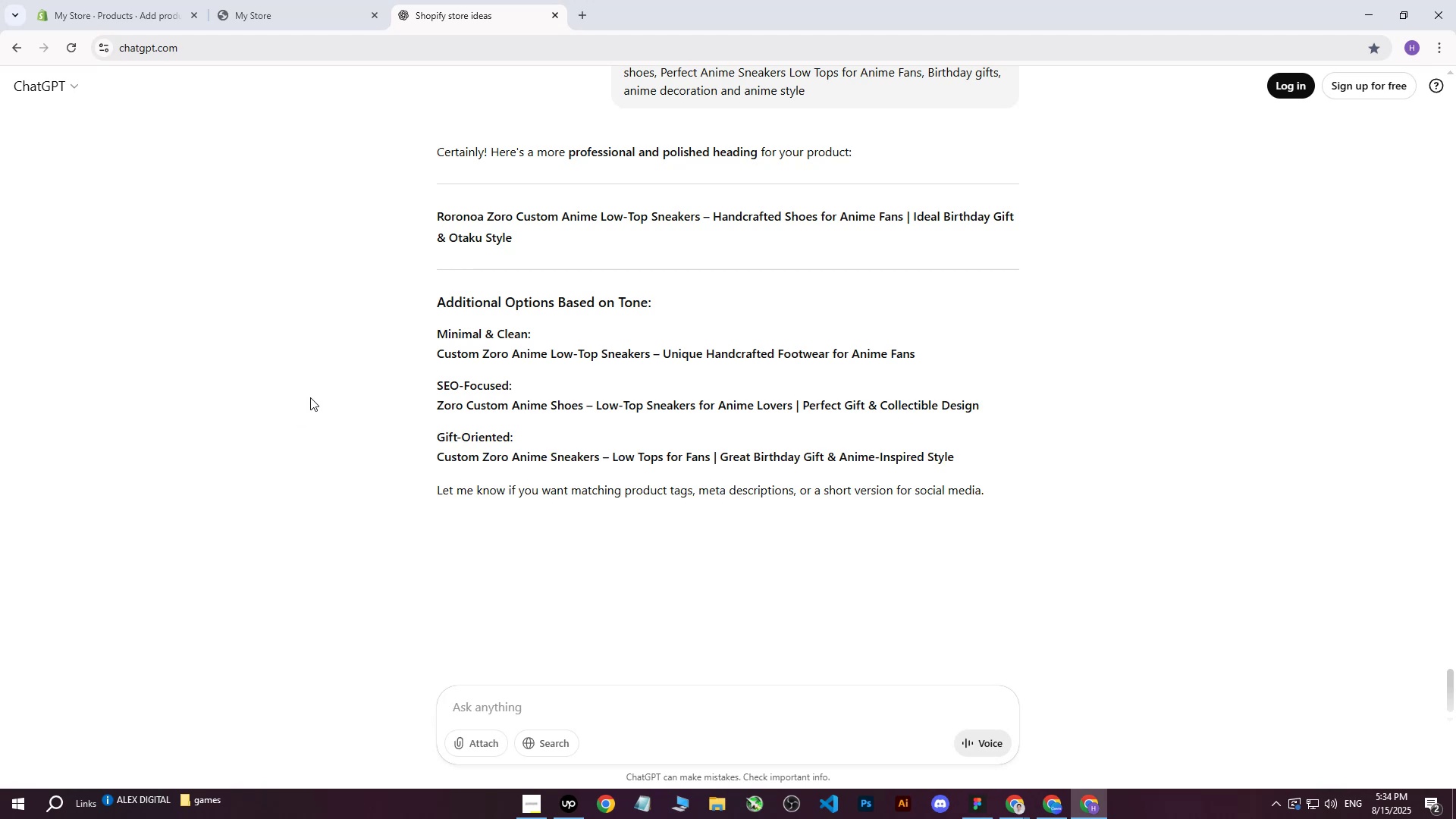 
left_click([1023, 809])
 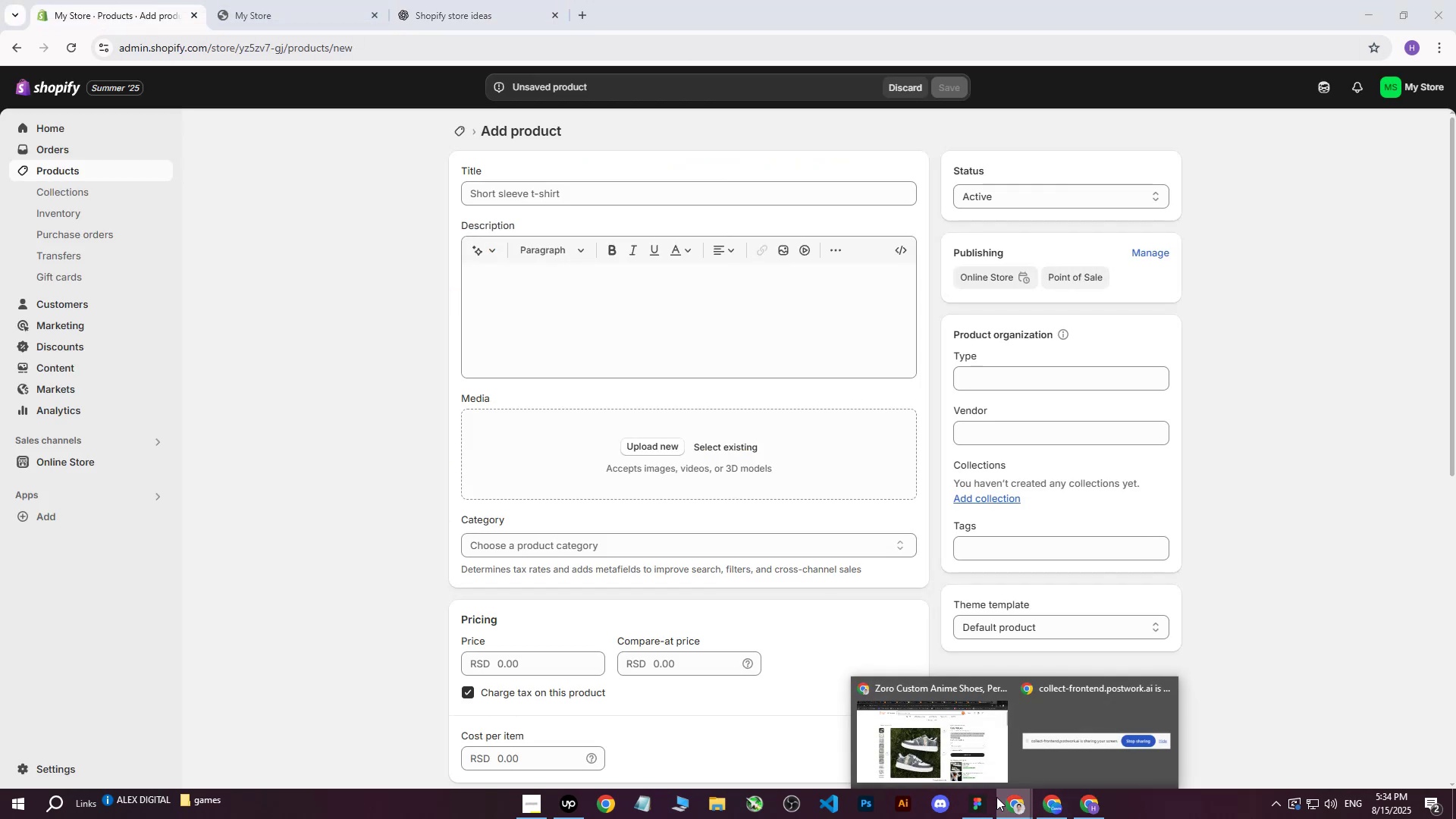 
left_click([953, 762])
 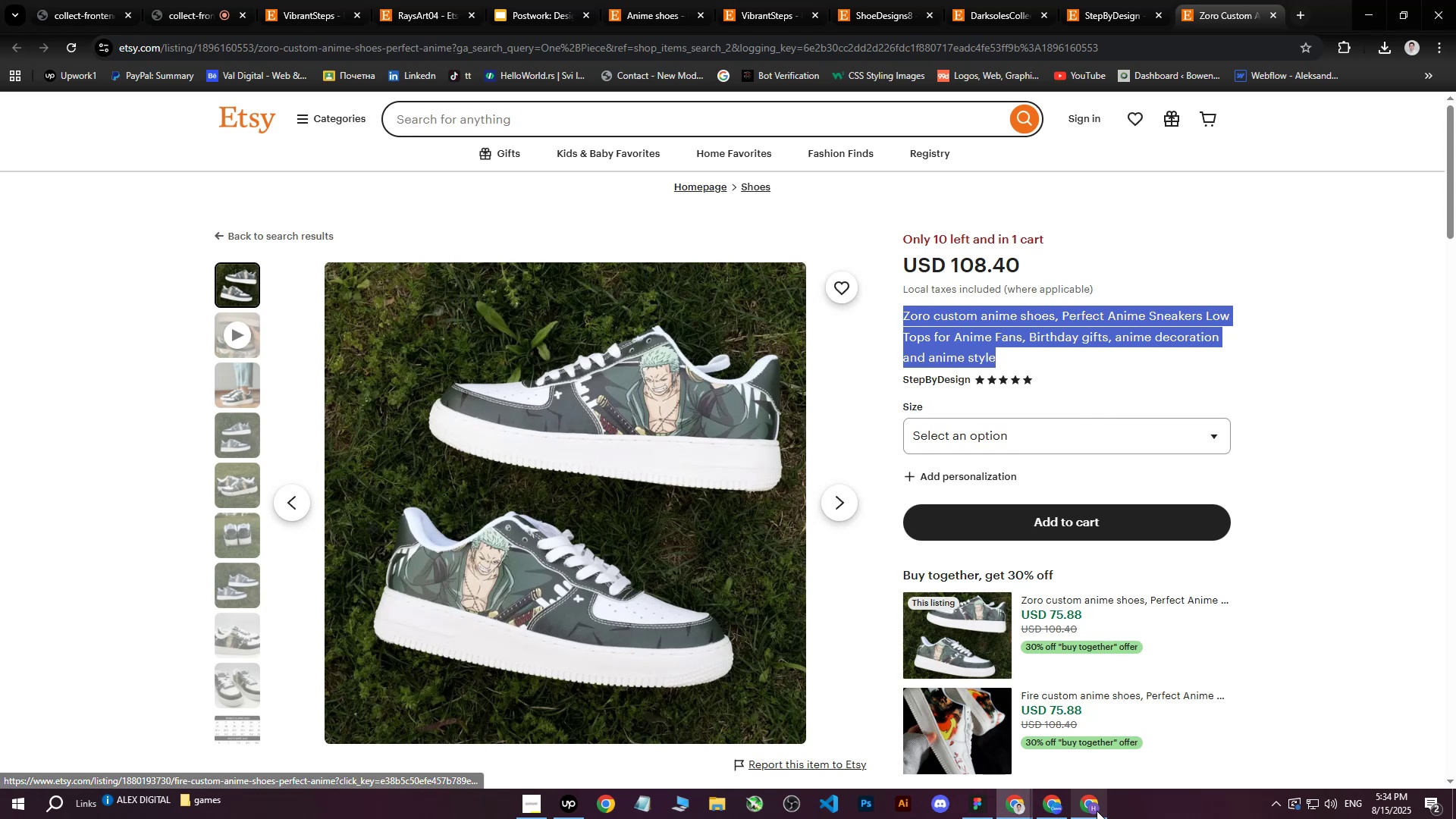 
left_click_drag(start_coordinate=[1097, 811], to_coordinate=[1191, 818])
 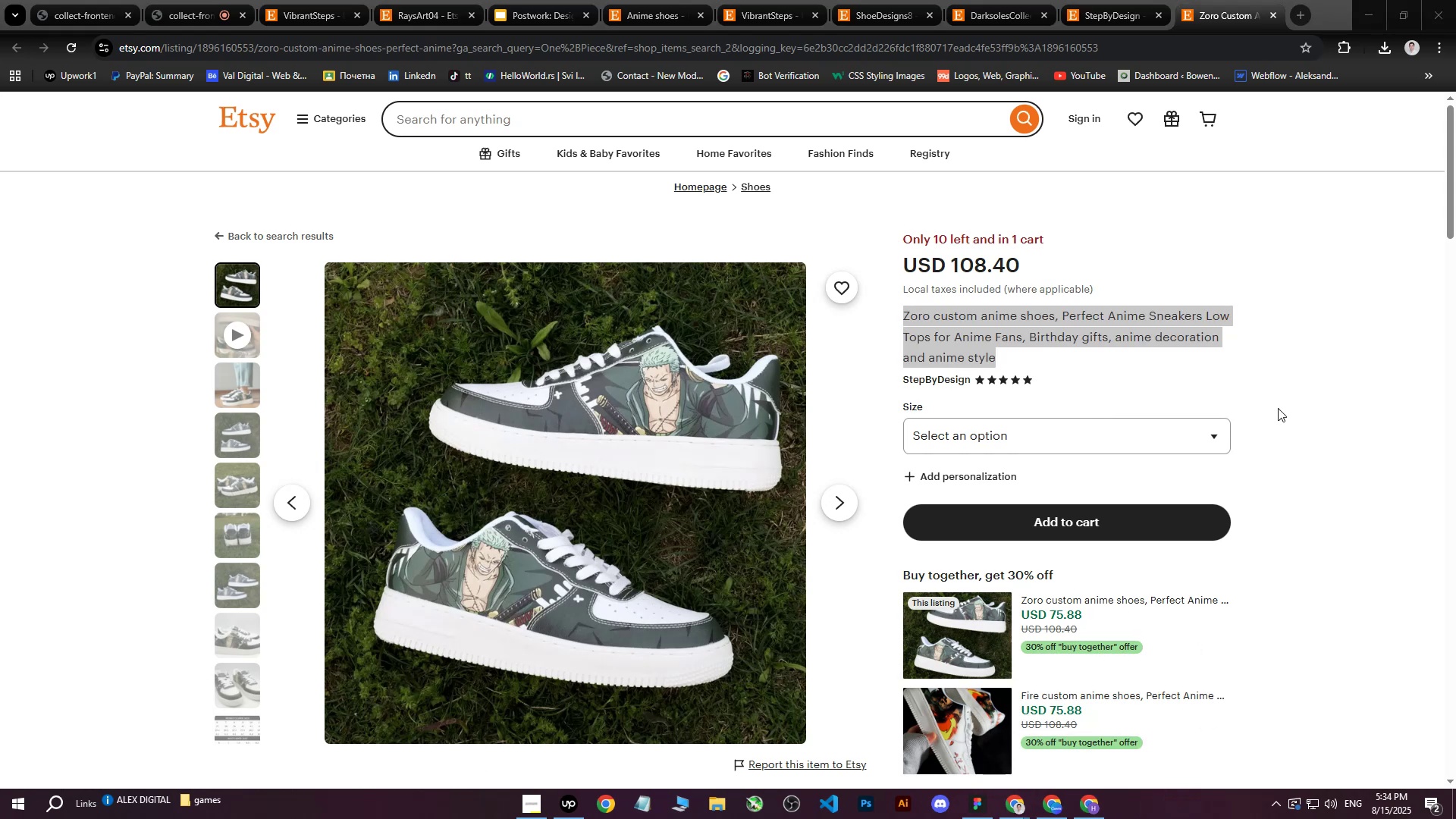 
left_click([1288, 378])
 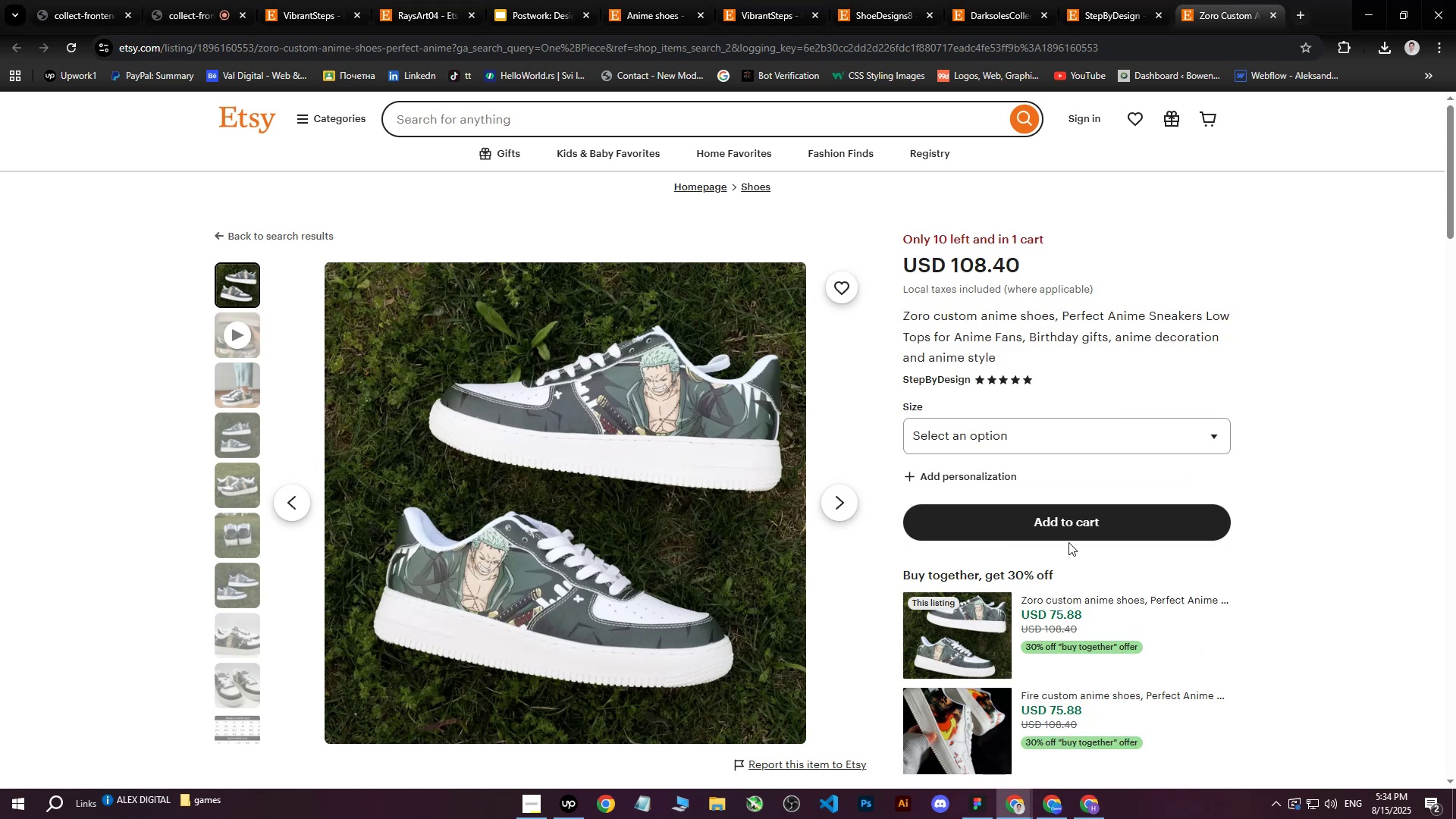 
scroll: coordinate [1038, 385], scroll_direction: down, amount: 1.0
 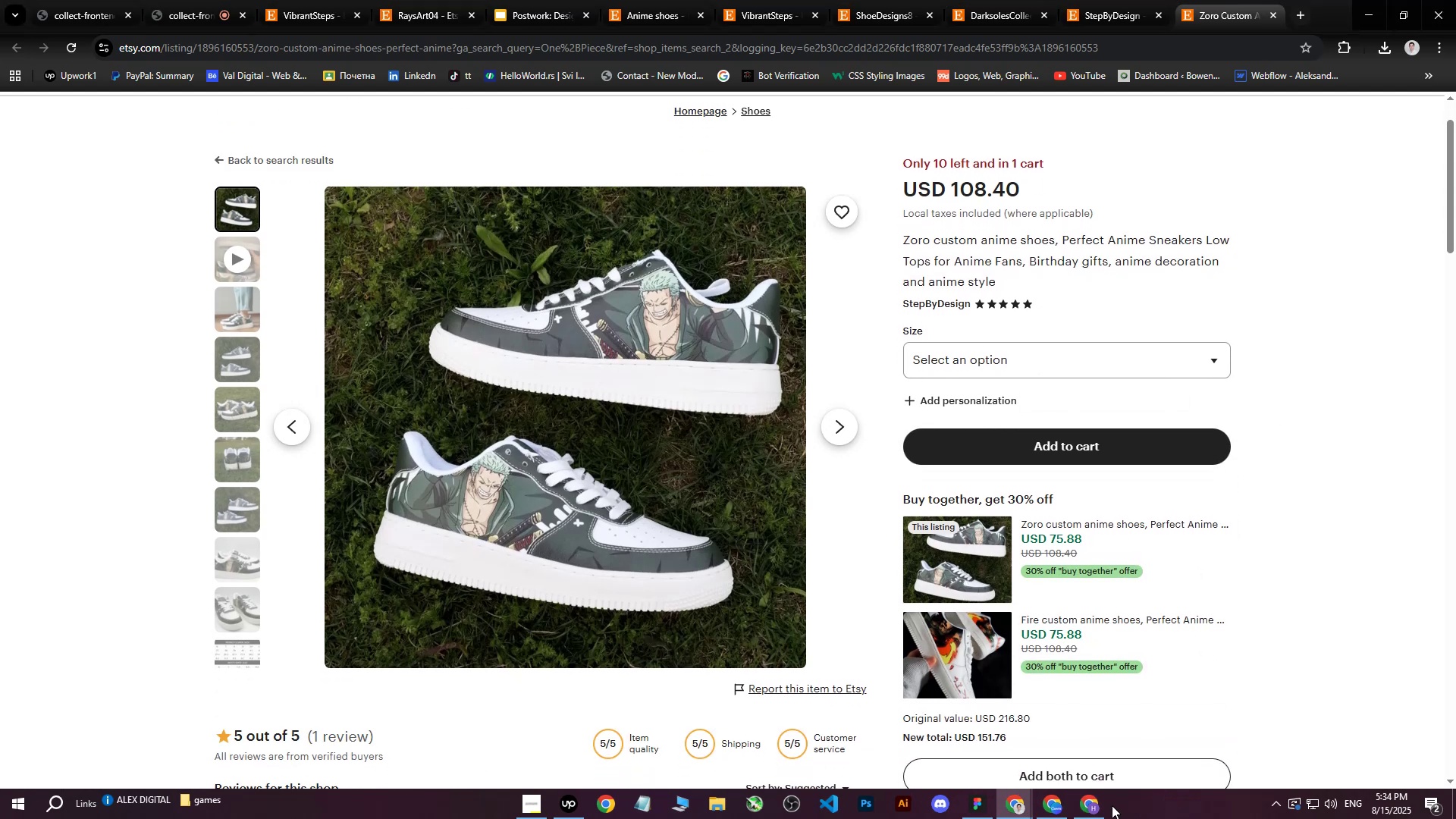 
left_click([1086, 805])
 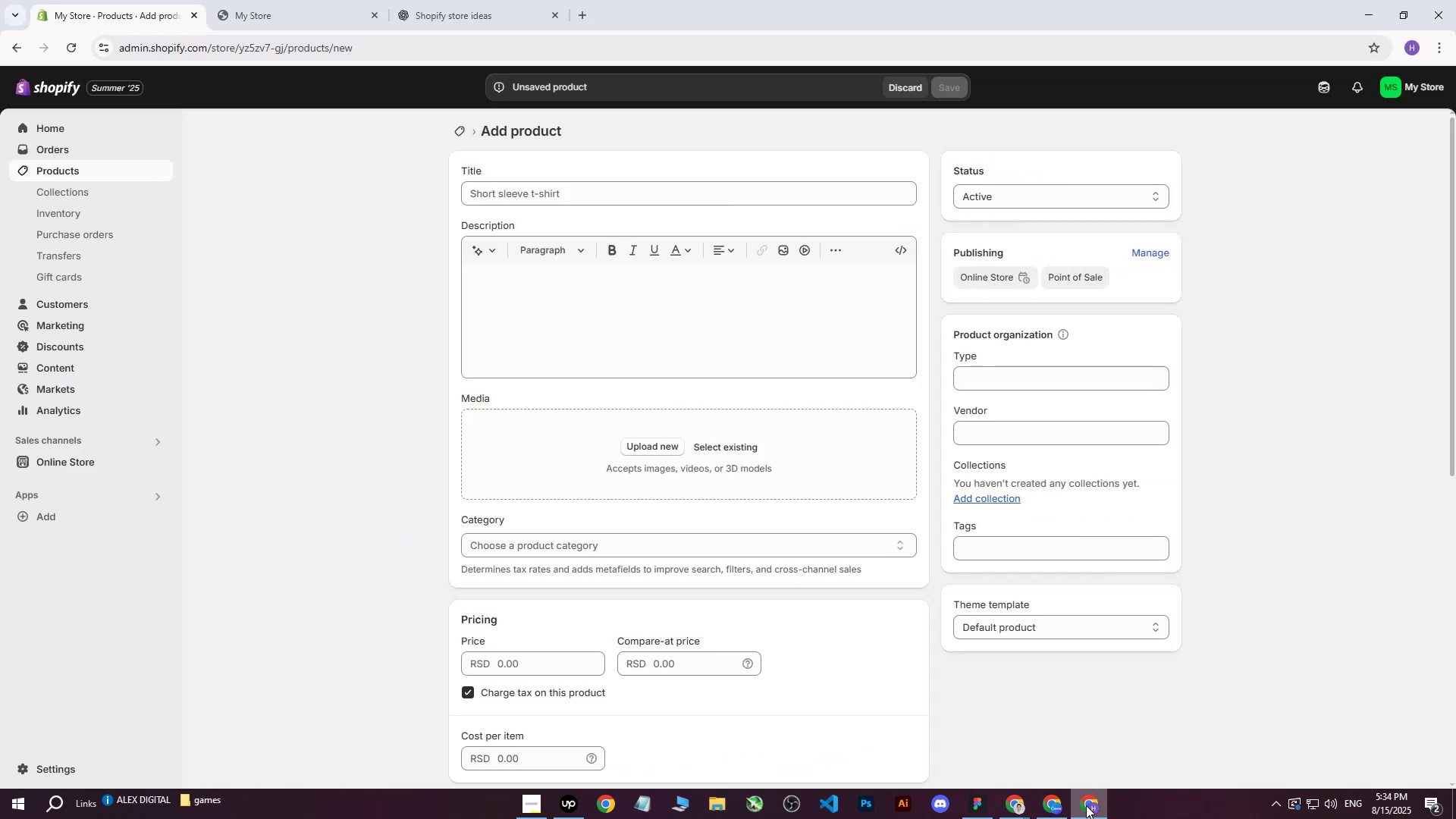 
left_click([1086, 805])
 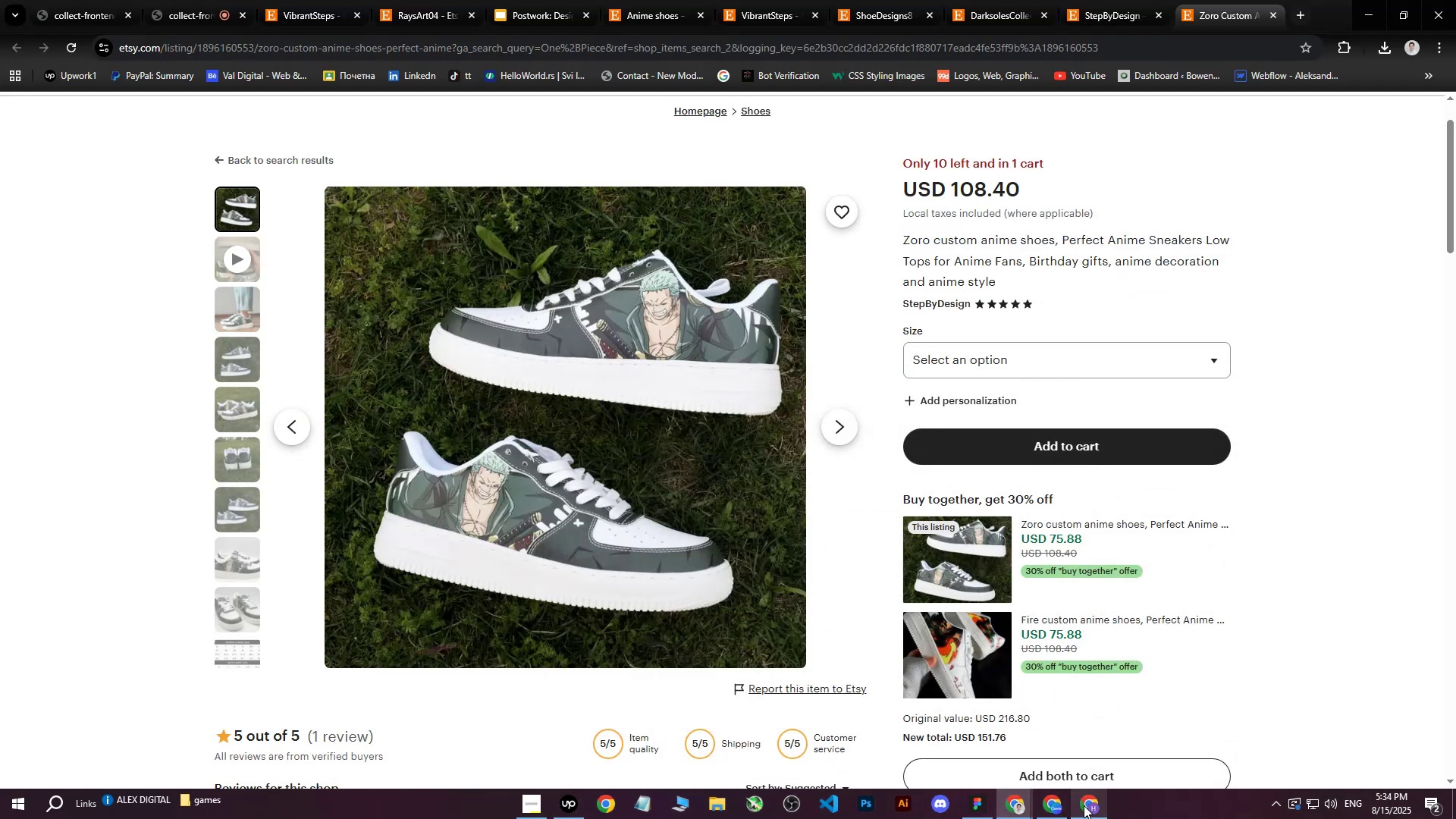 
left_click([1084, 805])
 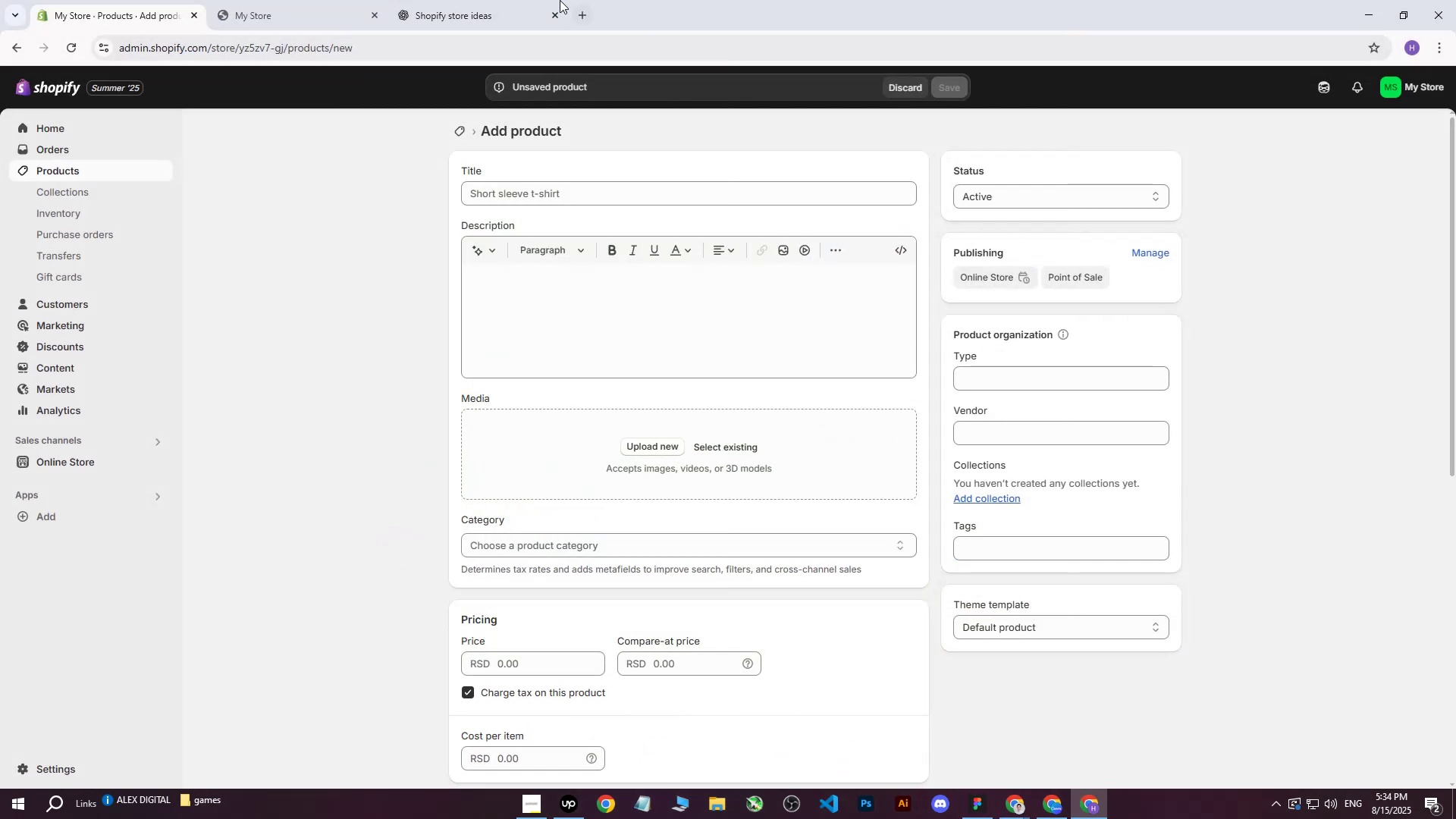 
left_click([435, 0])
 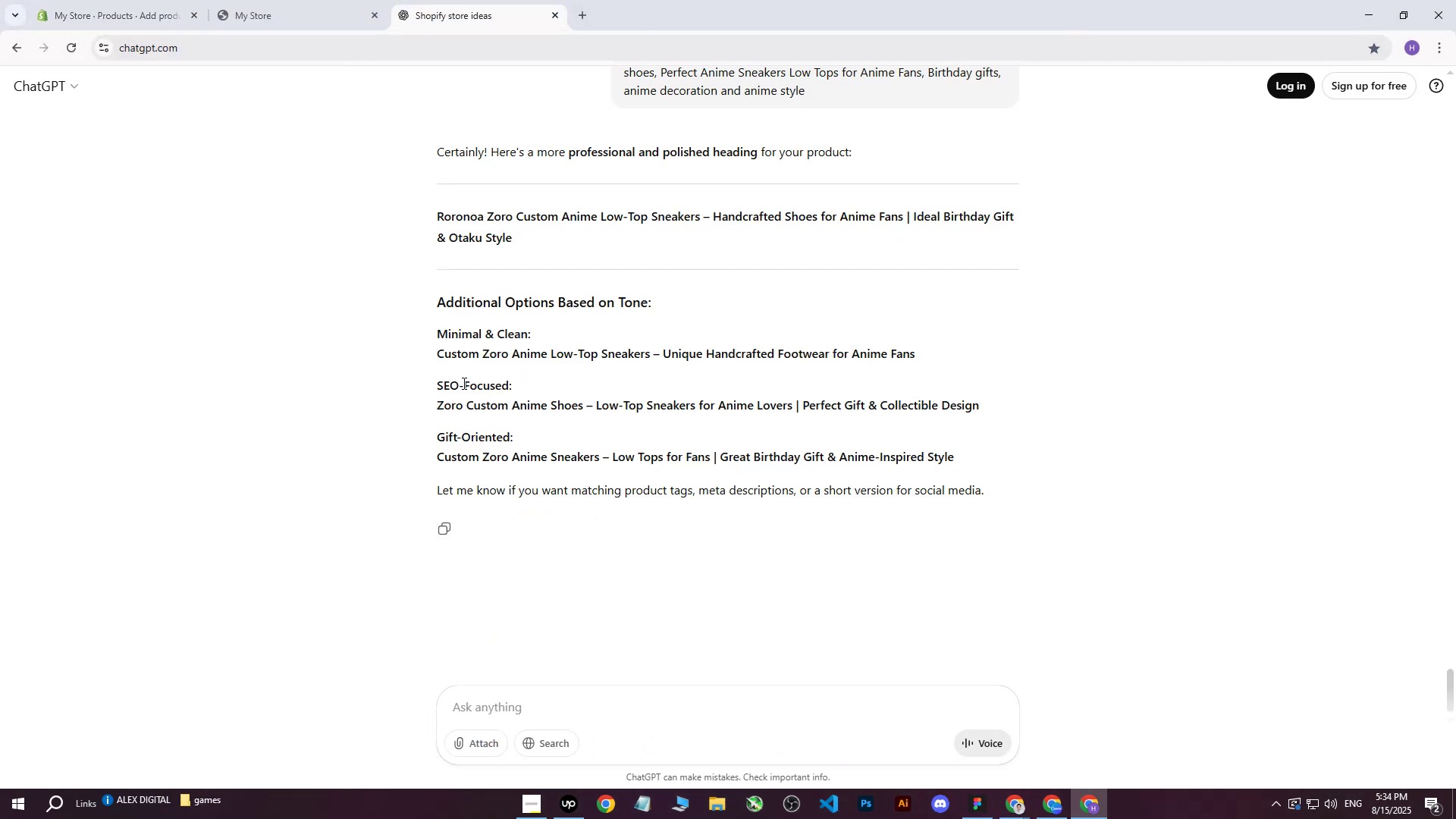 
left_click_drag(start_coordinate=[440, 404], to_coordinate=[792, 403])
 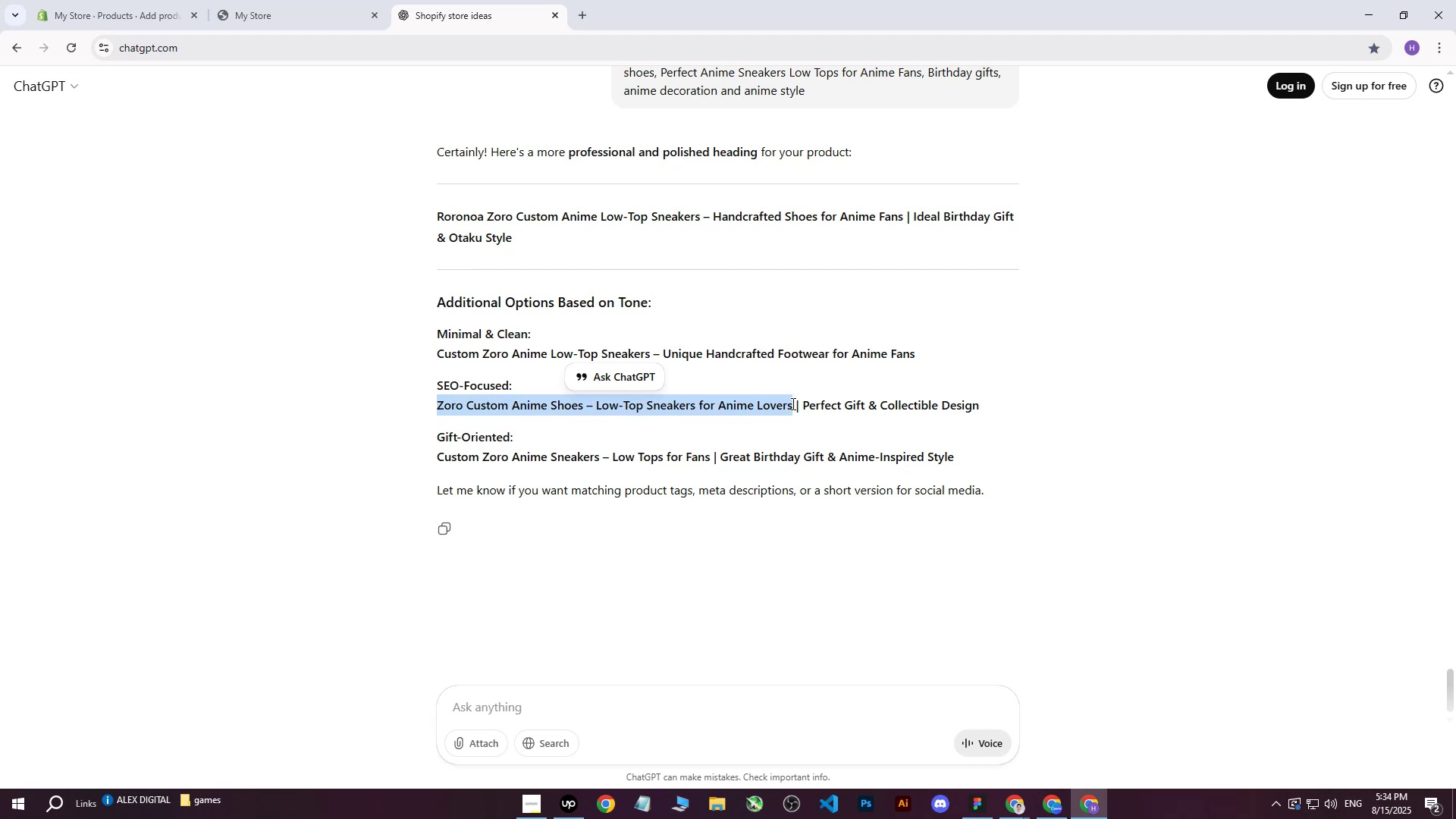 
key(Control+C)
 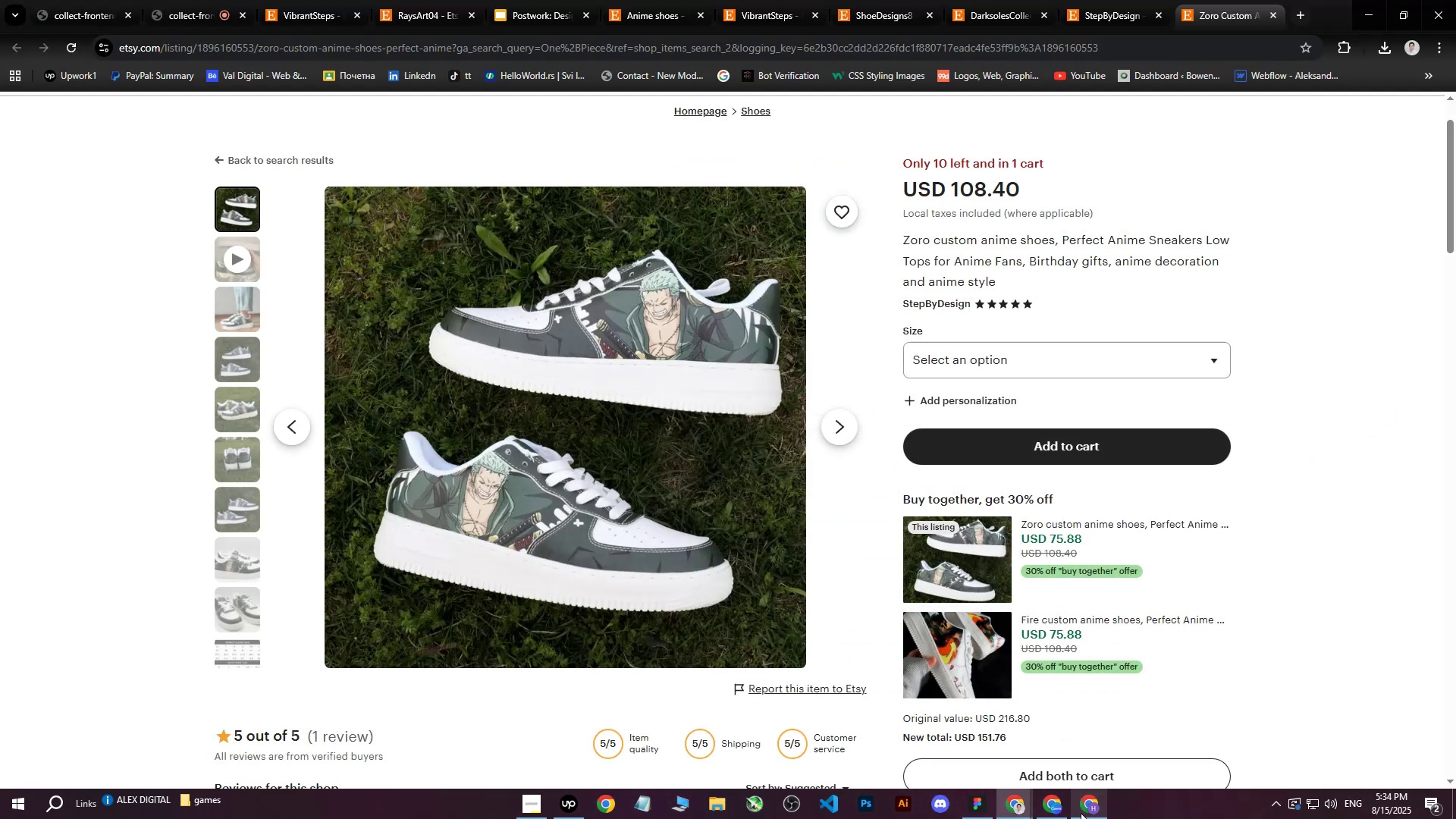 
left_click([1081, 813])
 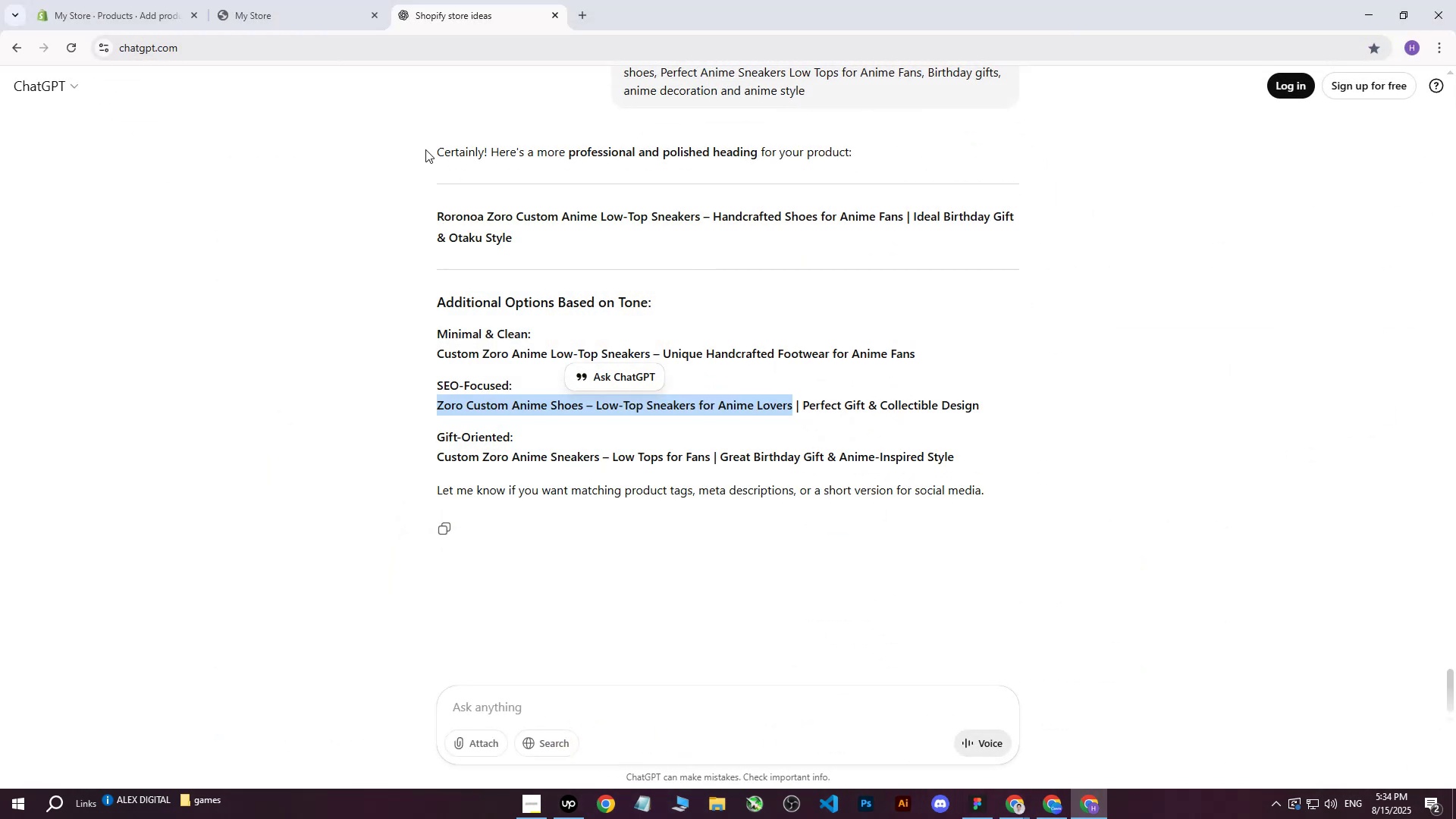 
left_click([295, 0])
 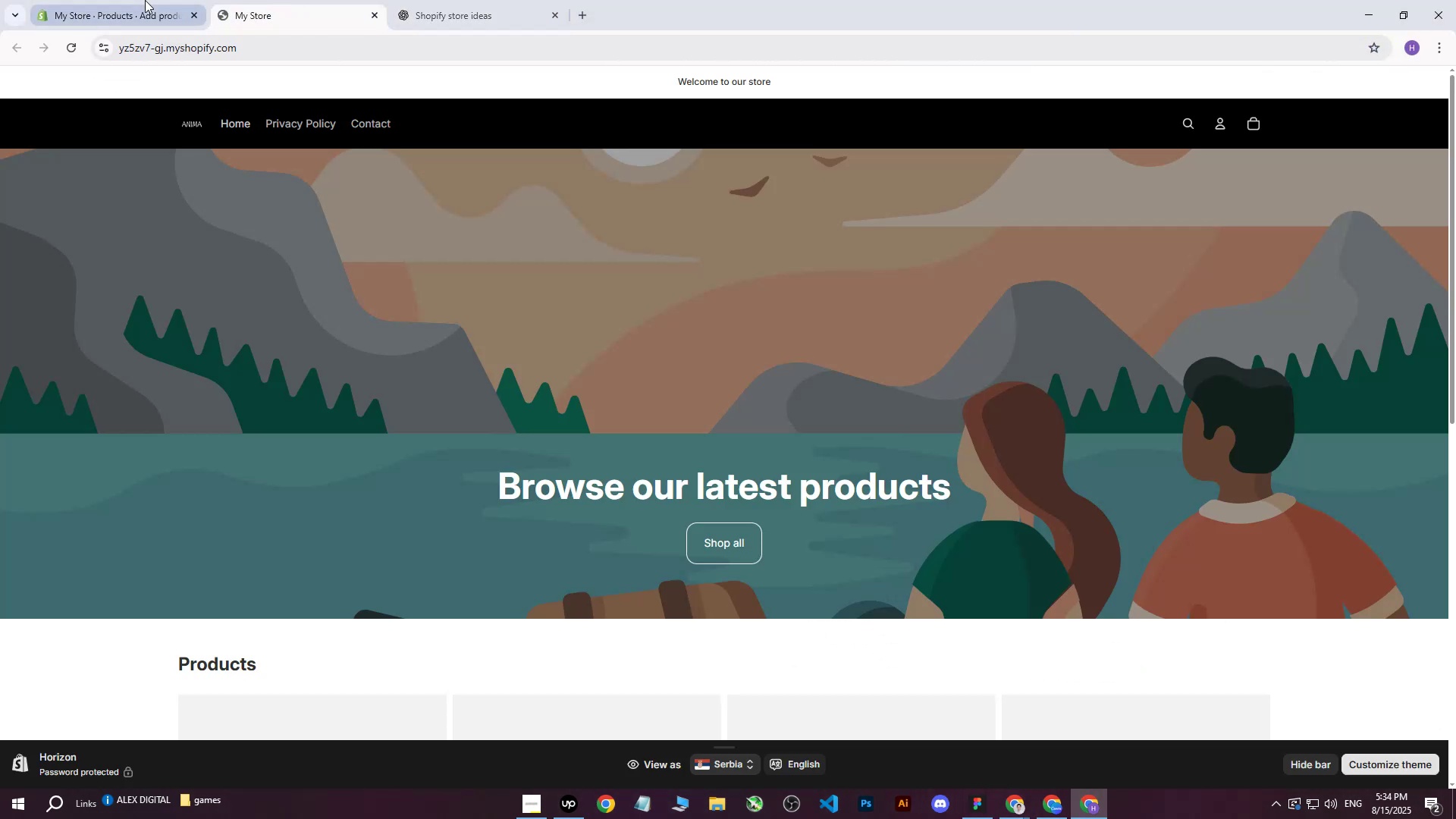 
double_click([145, 0])
 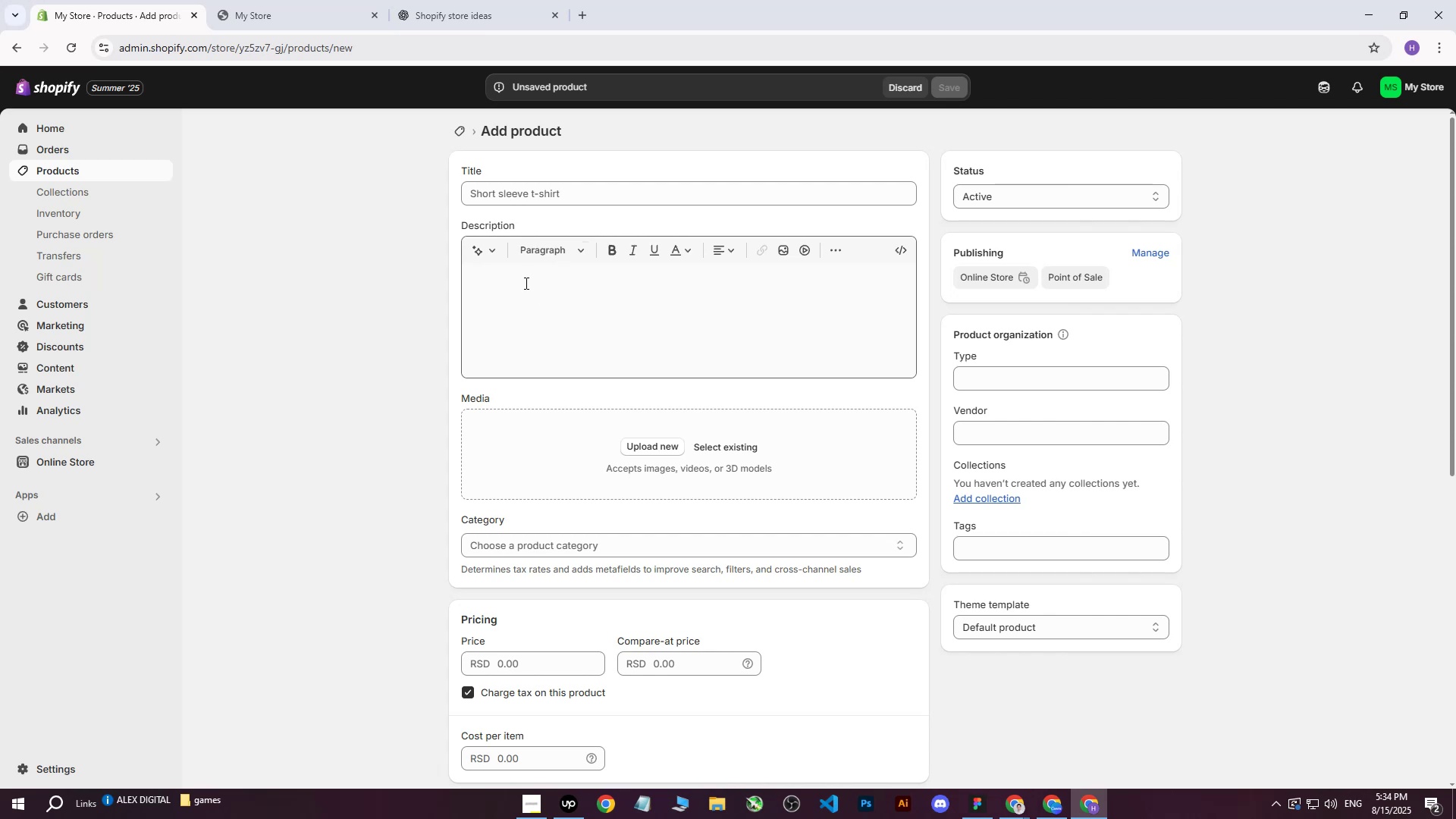 
left_click([504, 200])
 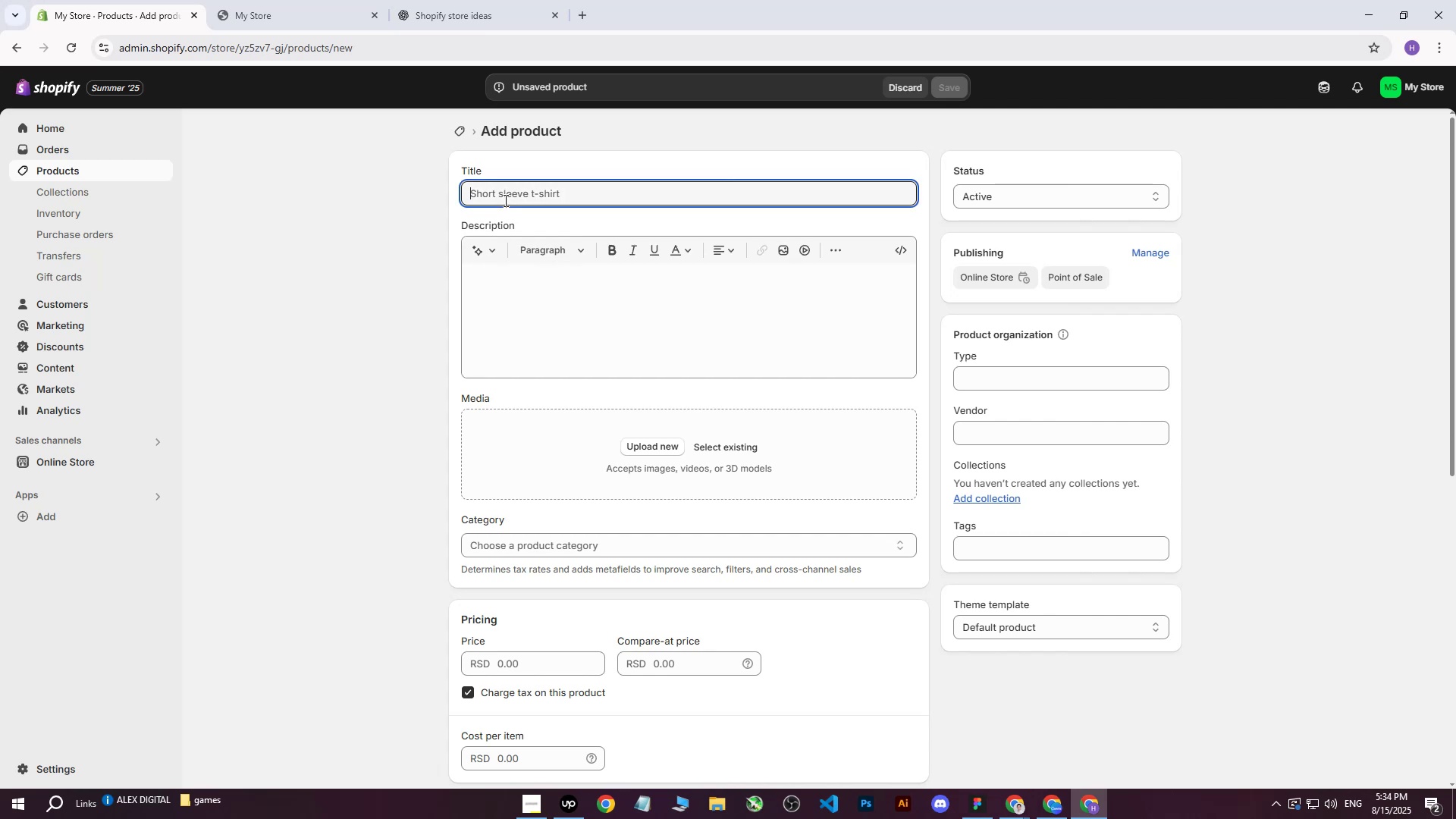 
key(Control+V)
 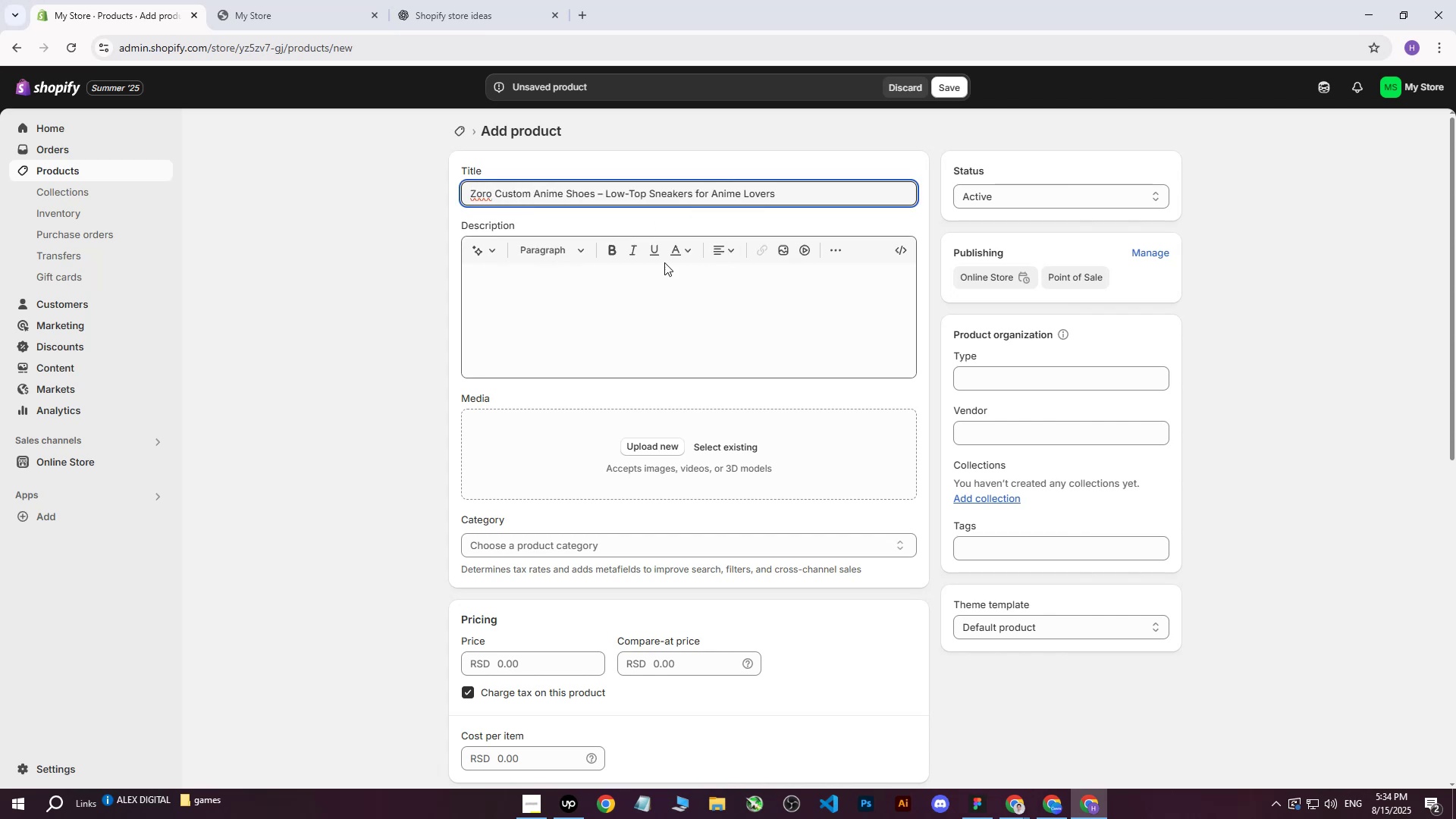 
left_click([323, 301])
 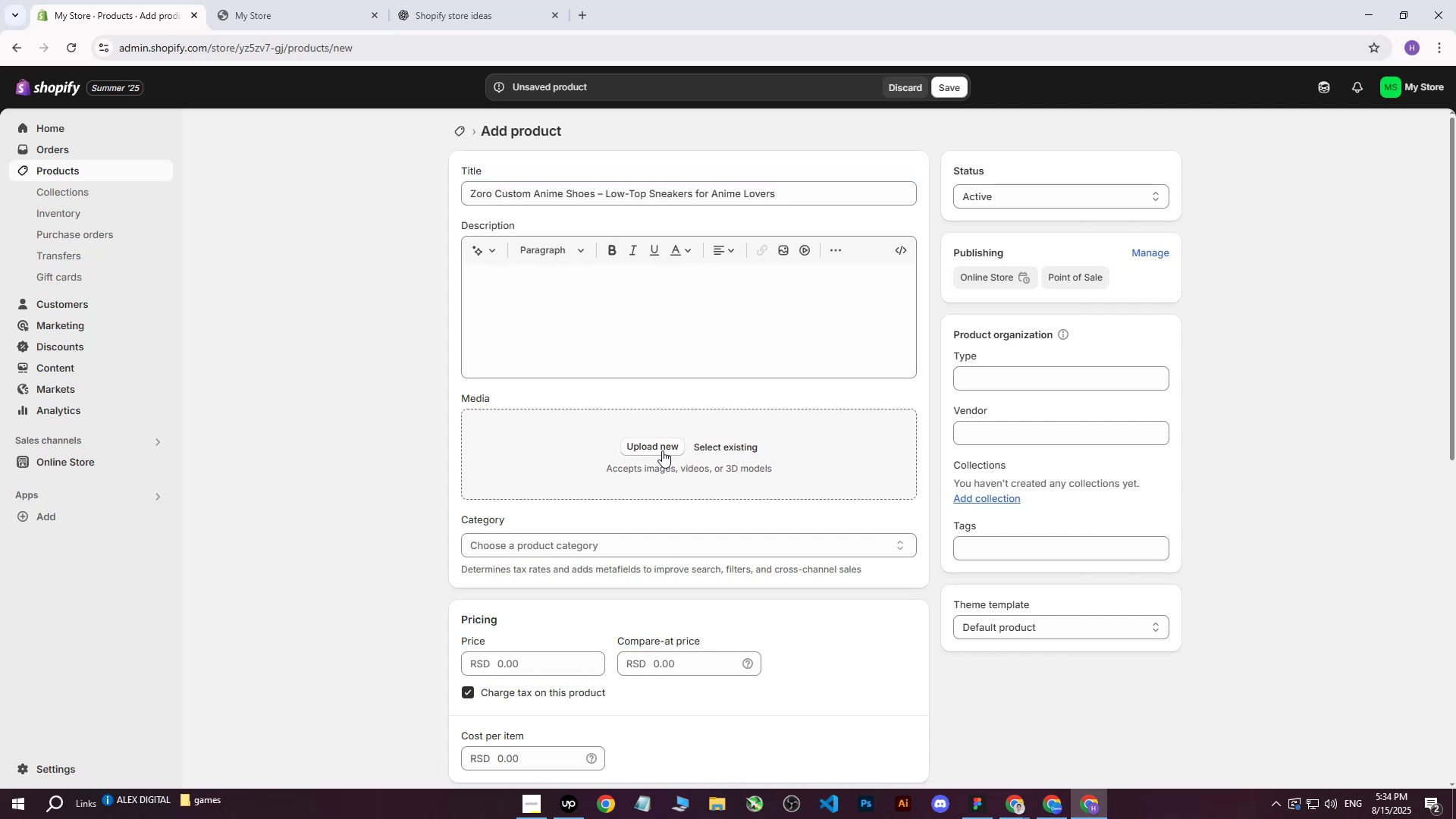 
left_click([662, 450])
 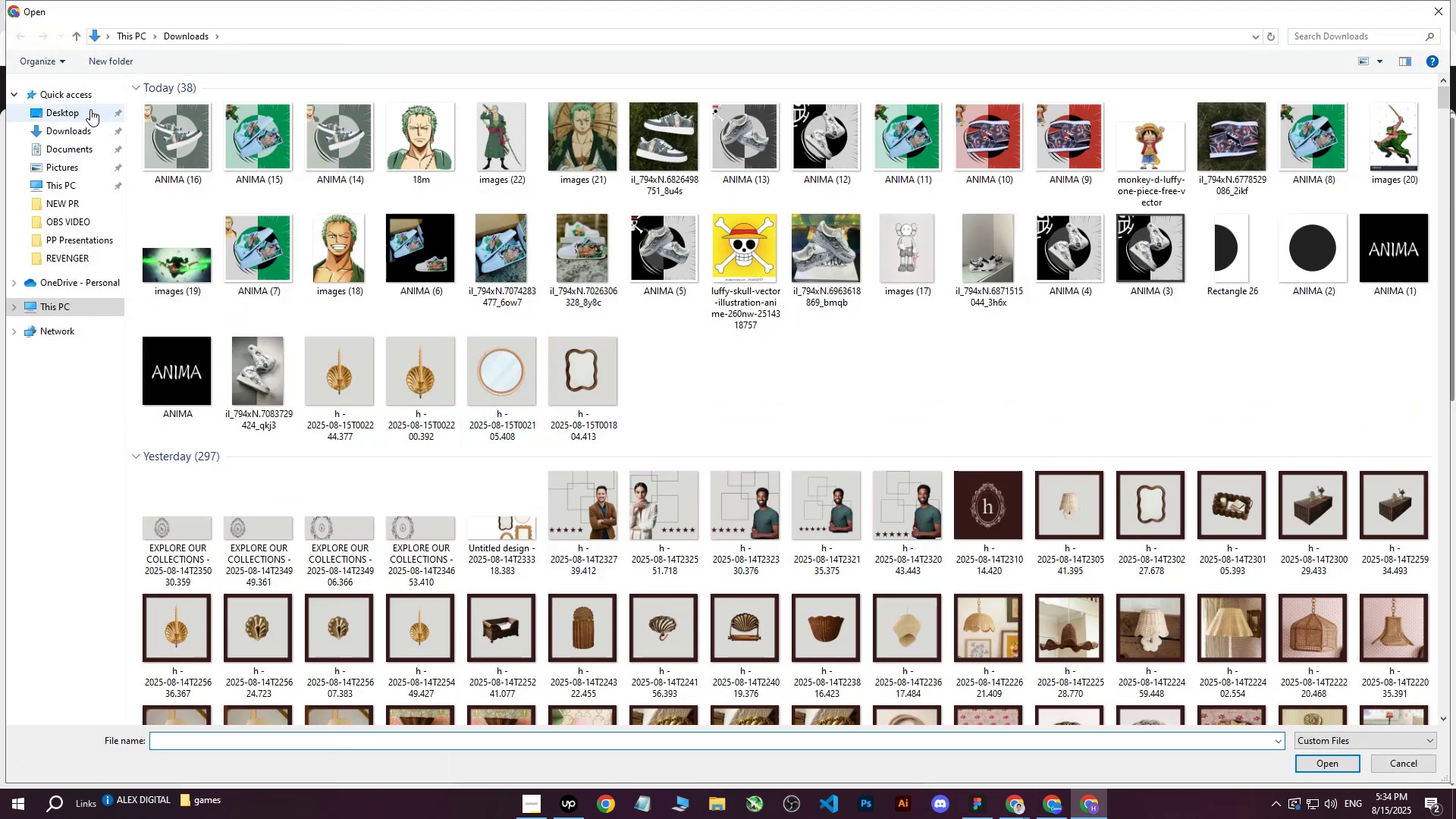 
left_click([159, 143])
 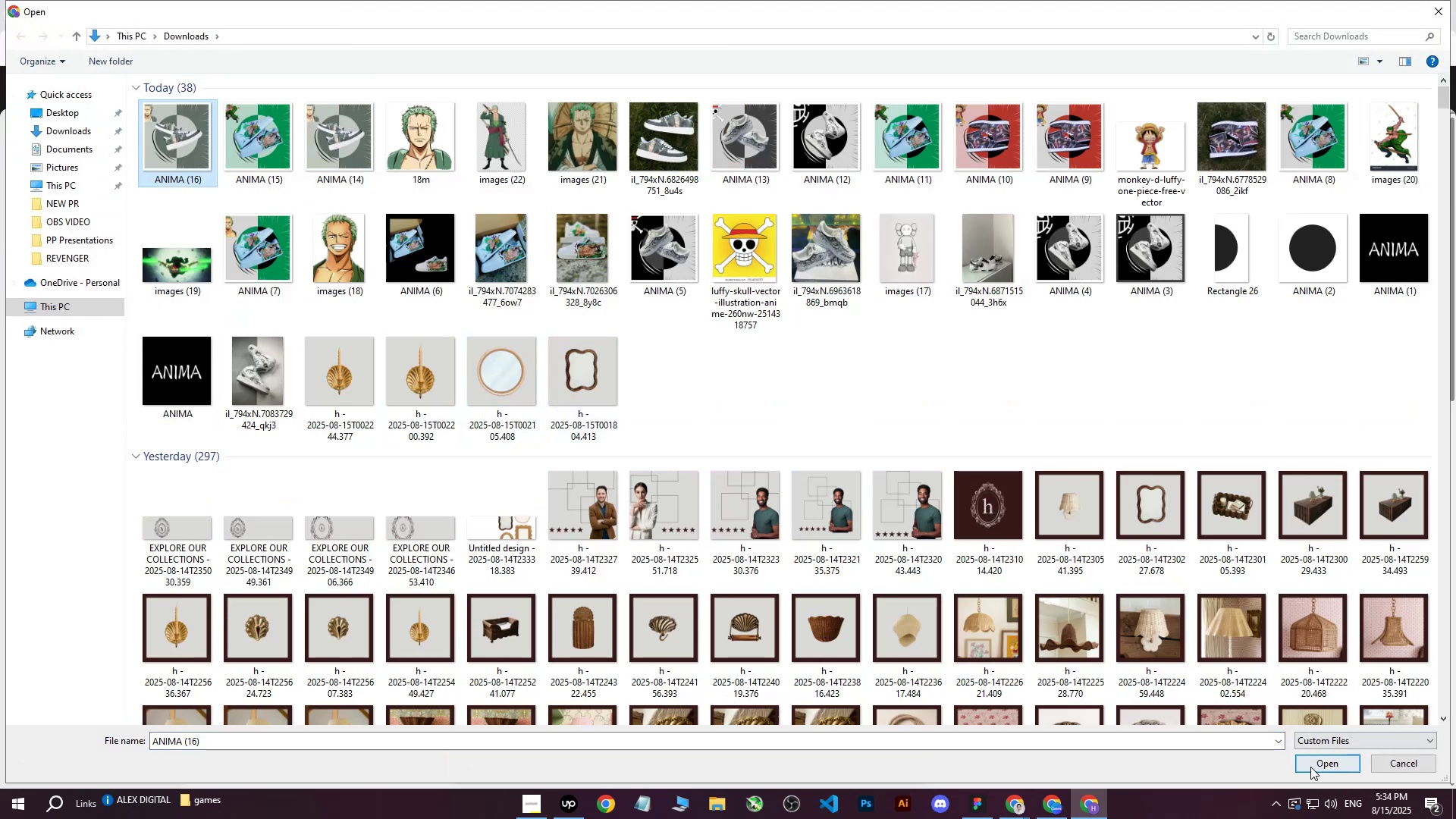 
left_click([1310, 767])
 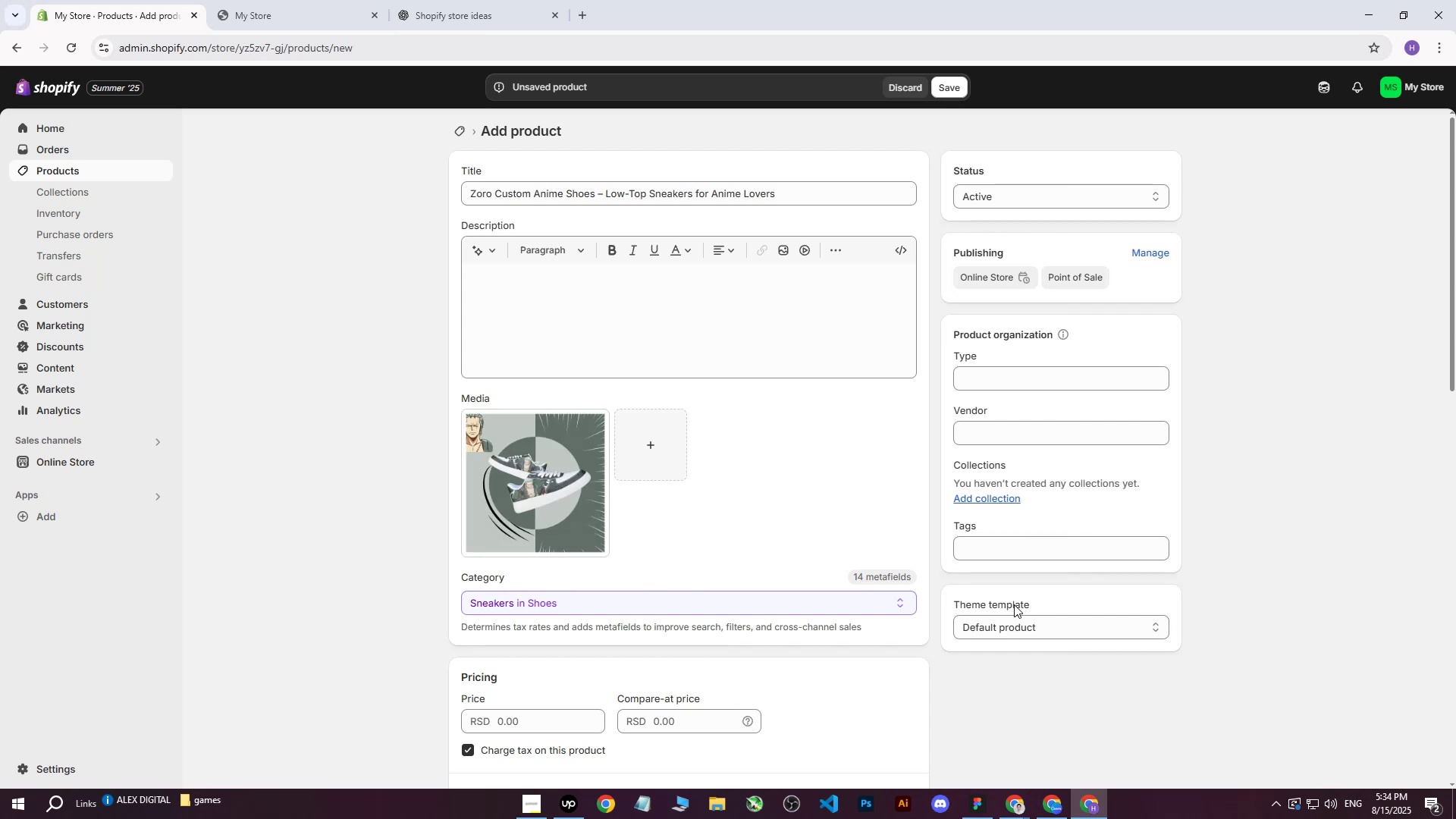 
wait(7.59)
 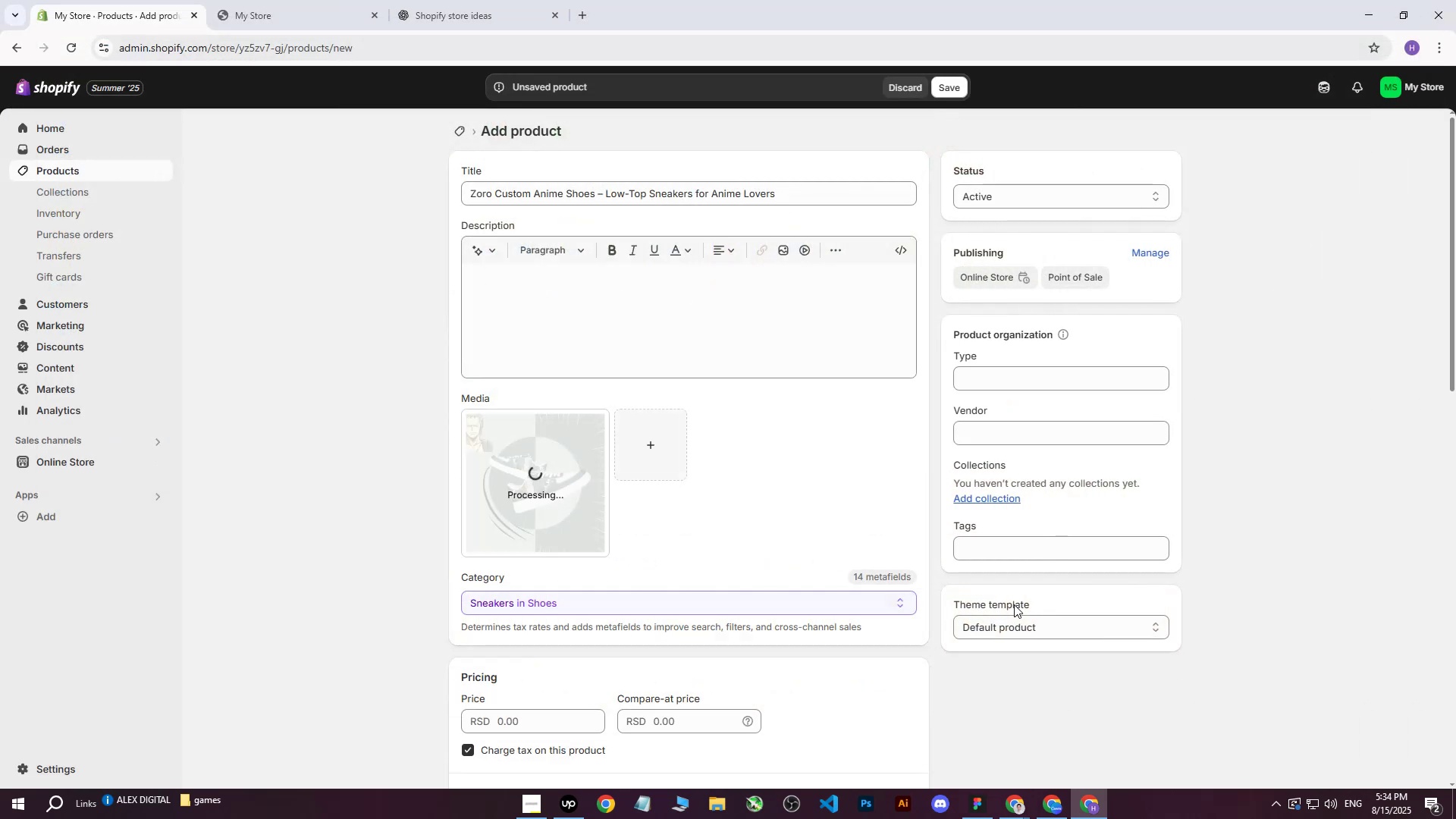 
left_click([319, 347])
 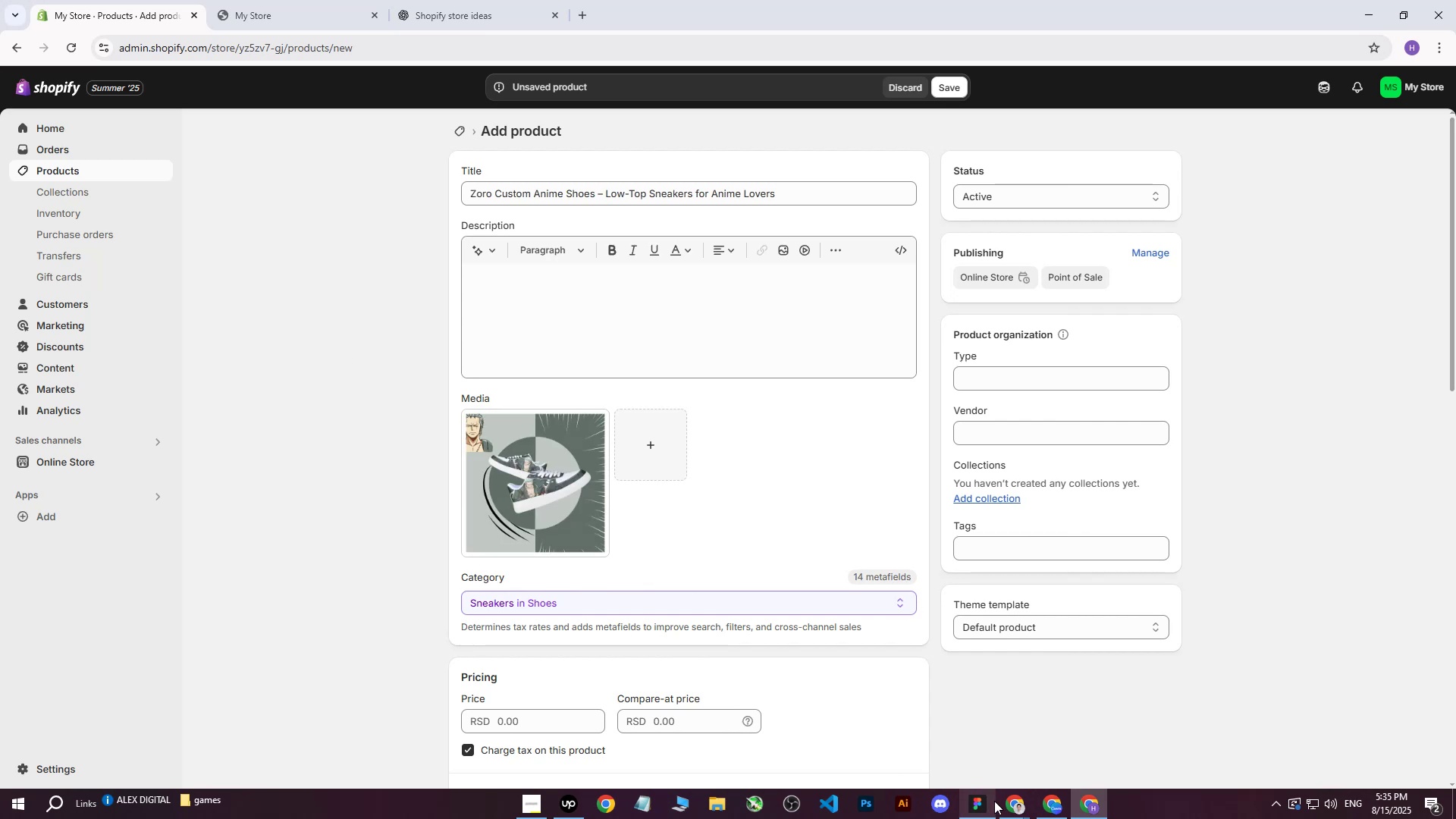 
left_click([1021, 811])
 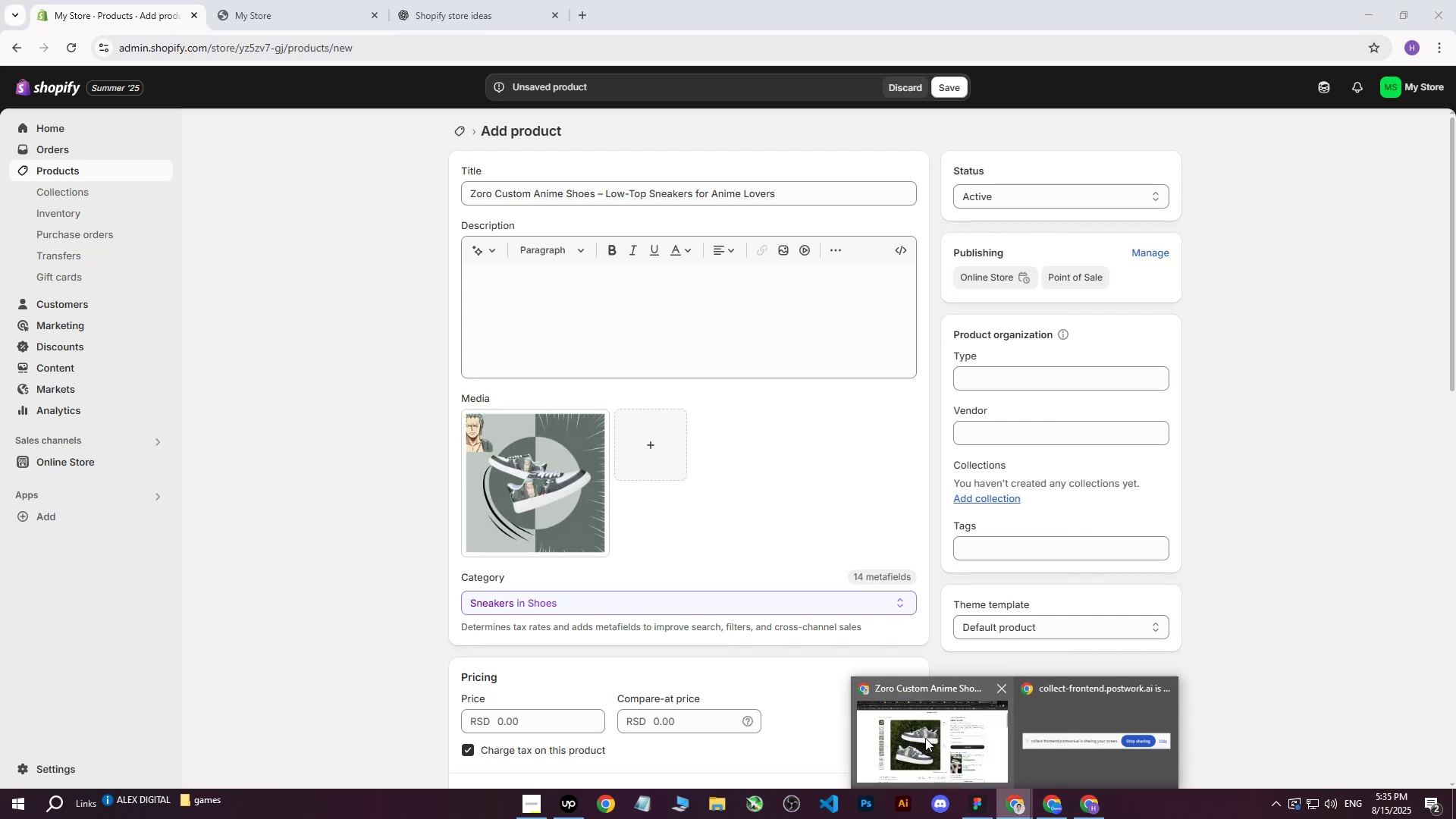 
left_click([925, 738])
 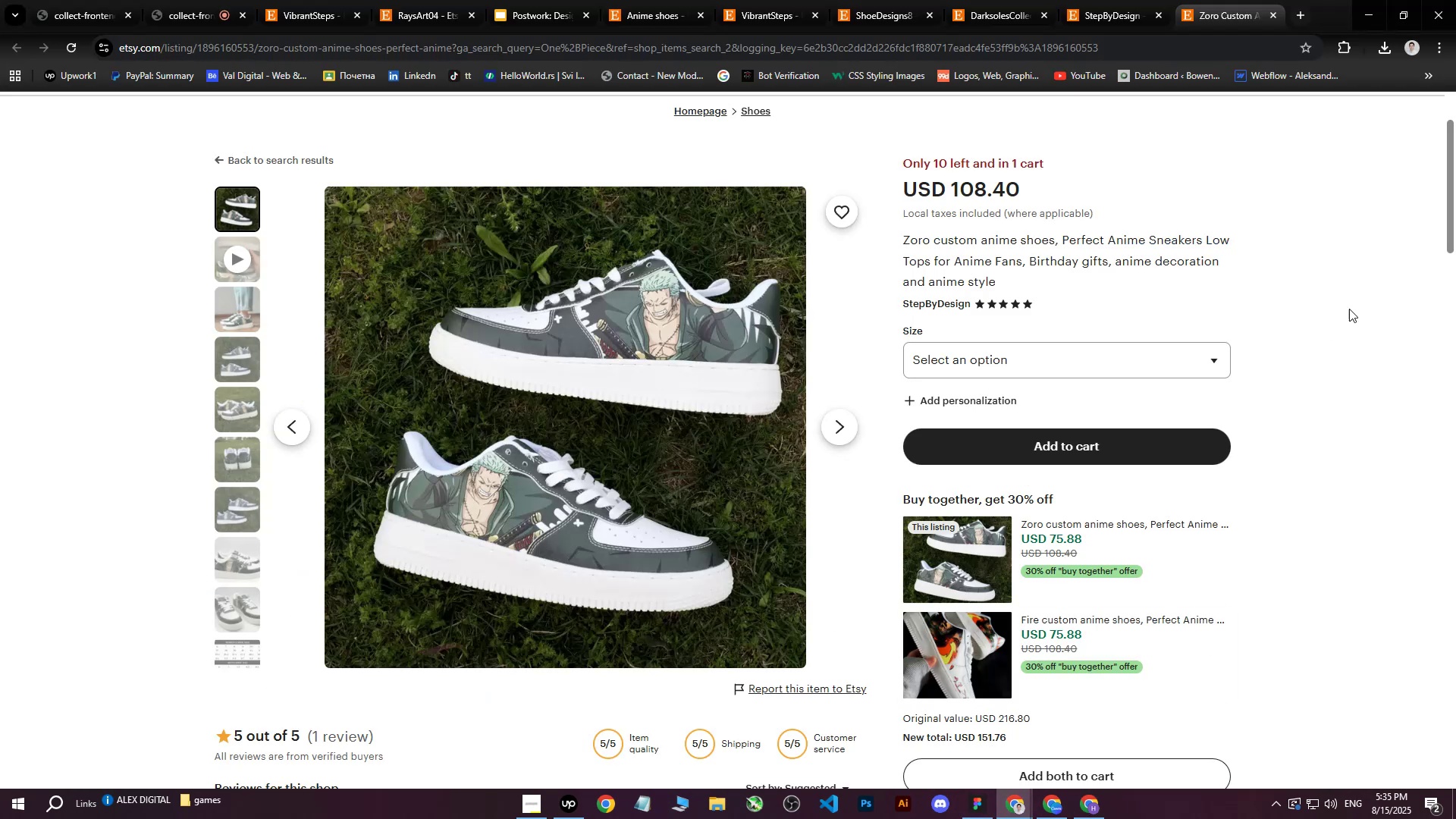 
left_click([1352, 306])
 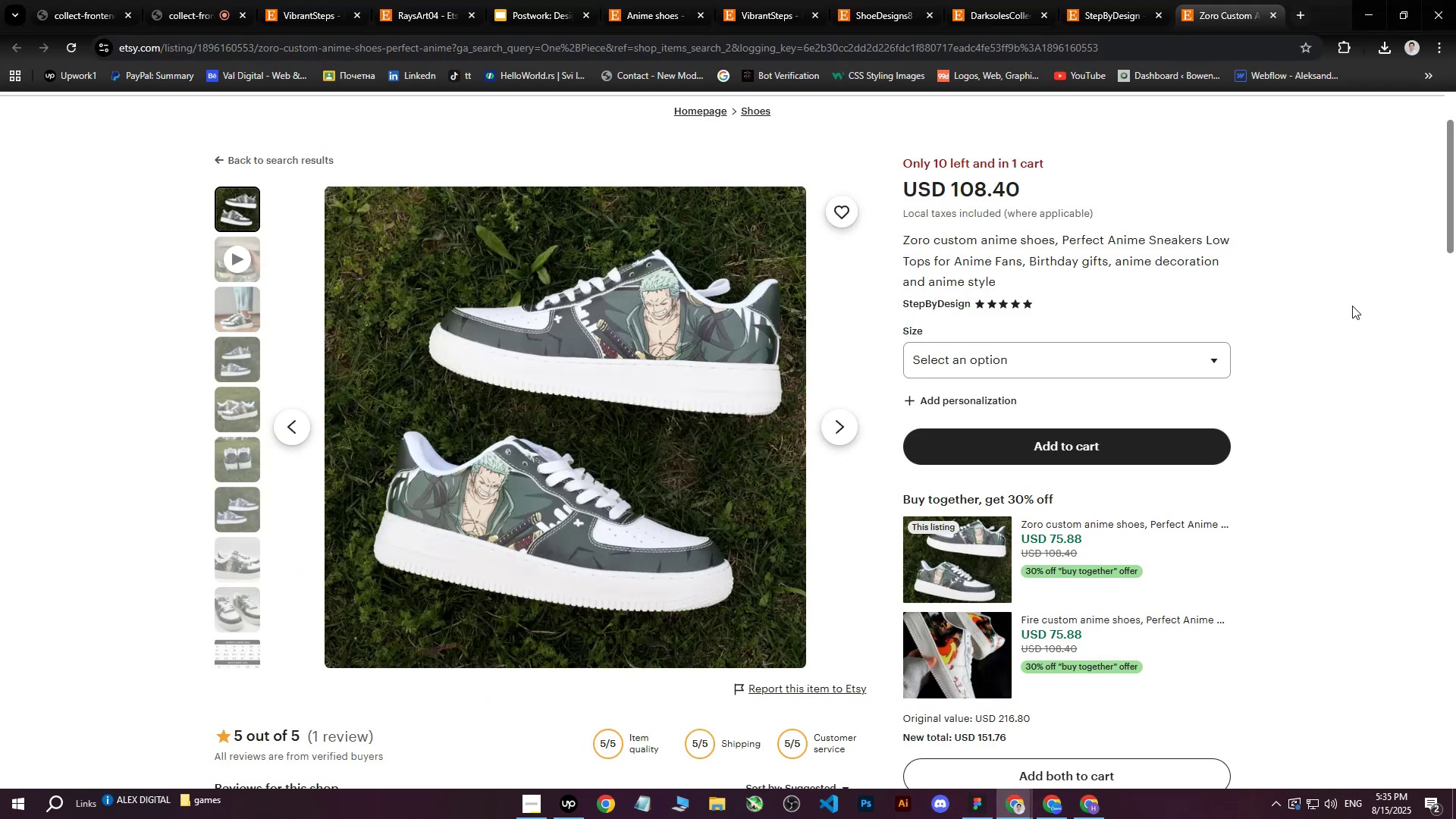 
scroll: coordinate [1205, 379], scroll_direction: down, amount: 6.0
 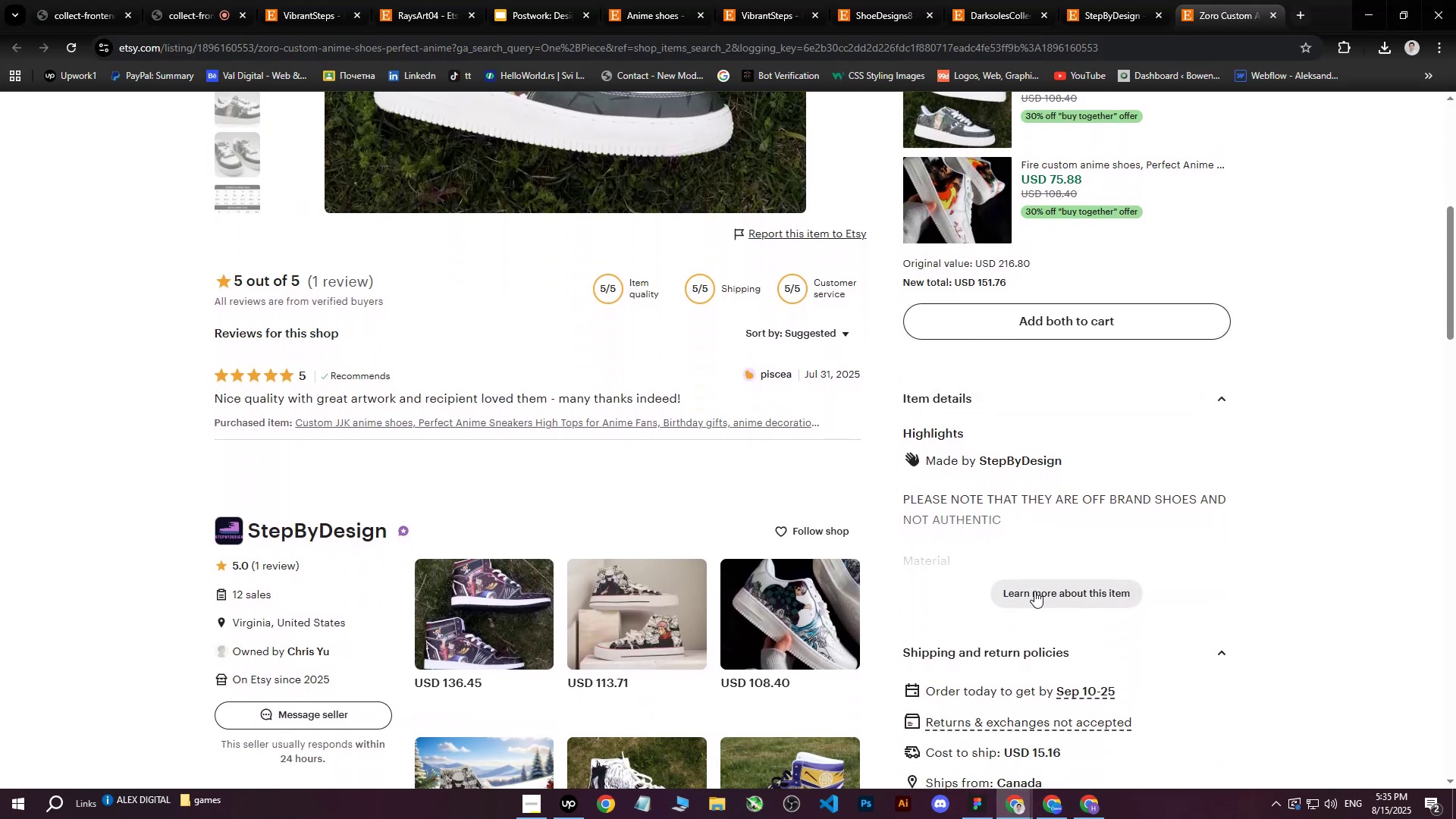 
left_click([1034, 591])
 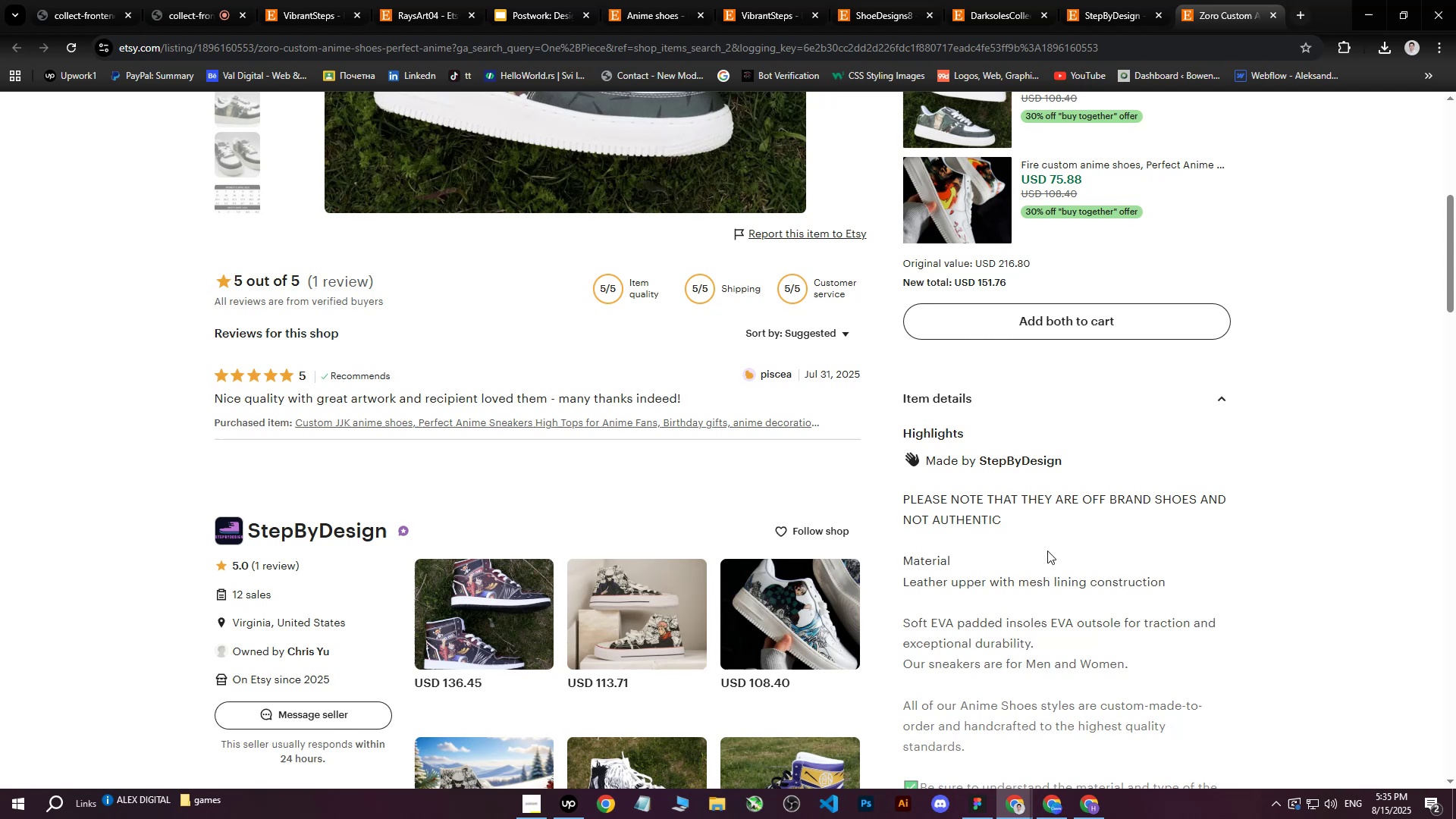 
scroll: coordinate [971, 466], scroll_direction: down, amount: 3.0
 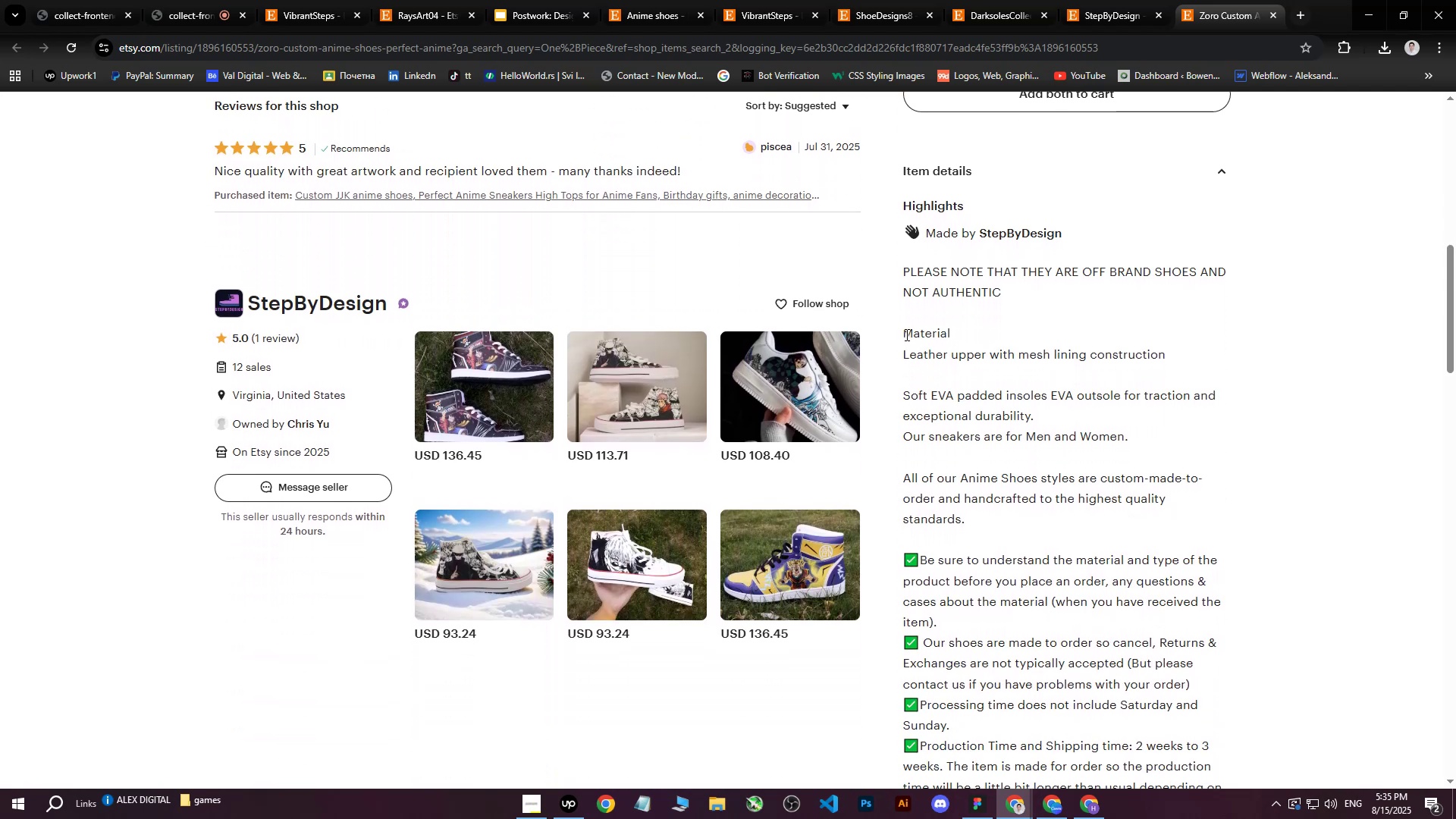 
left_click([901, 334])
 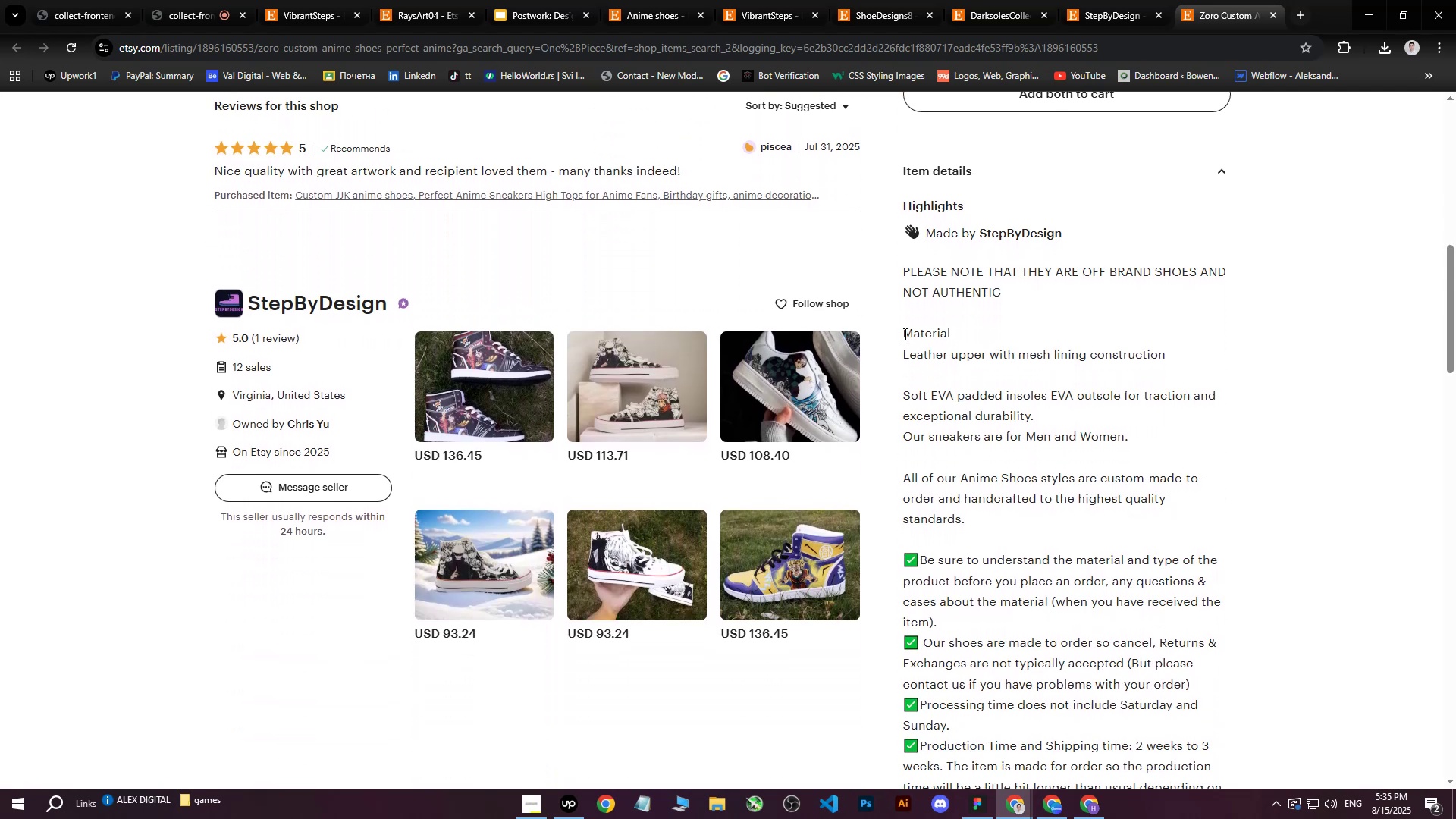 
left_click_drag(start_coordinate=[904, 334], to_coordinate=[1159, 502])
 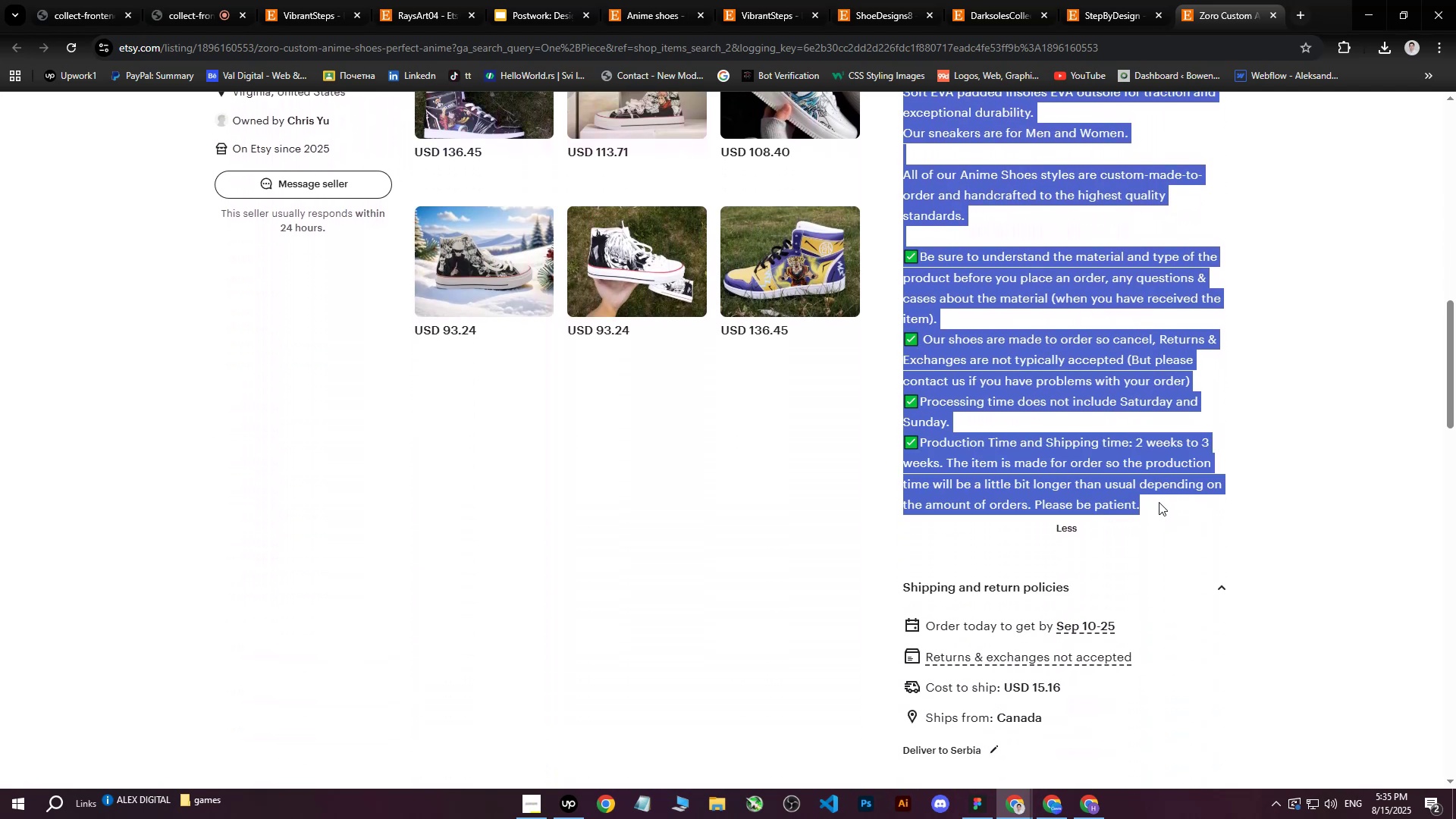 
scroll: coordinate [1134, 435], scroll_direction: down, amount: 4.0
 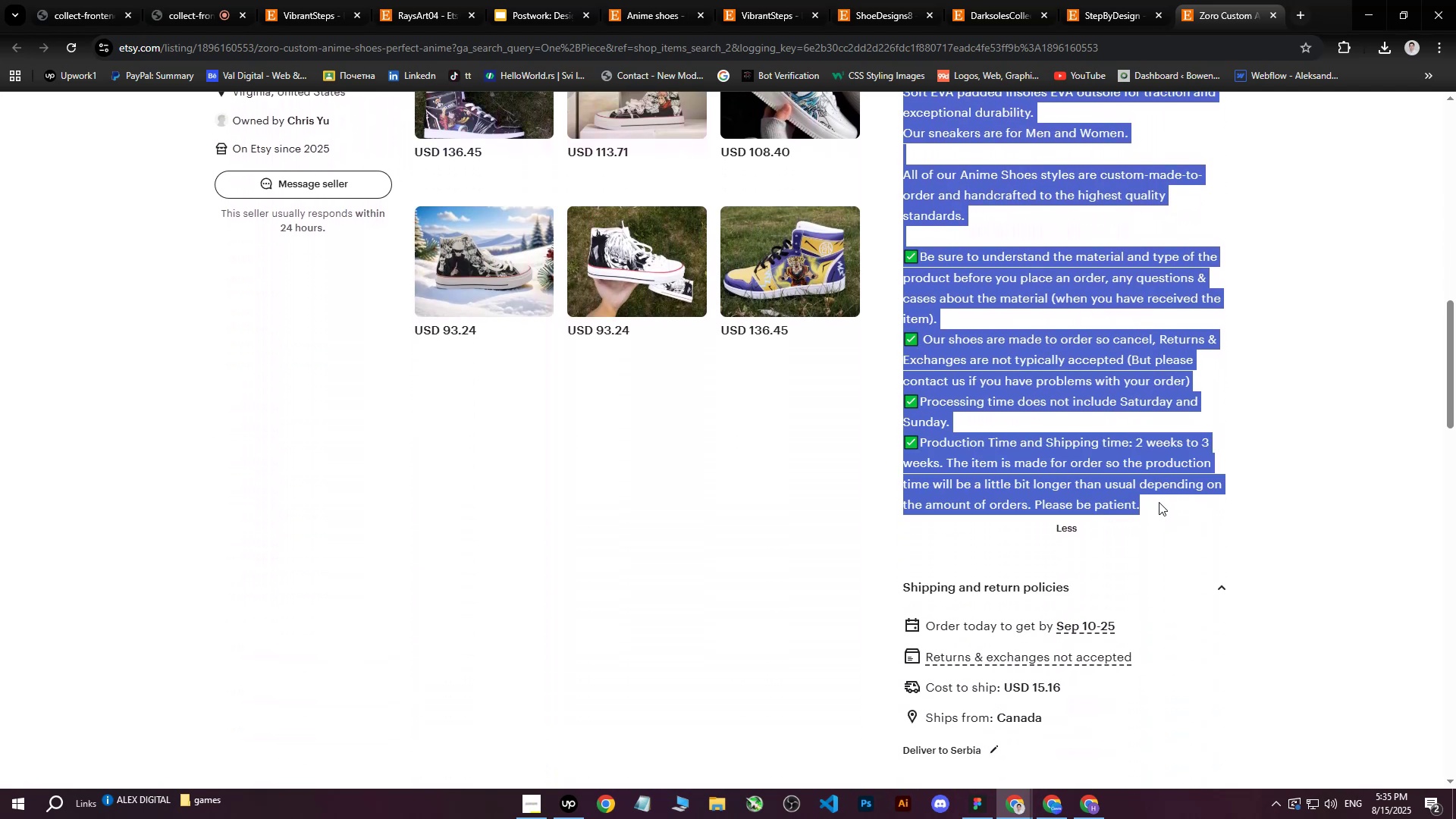 
key(Control+C)
 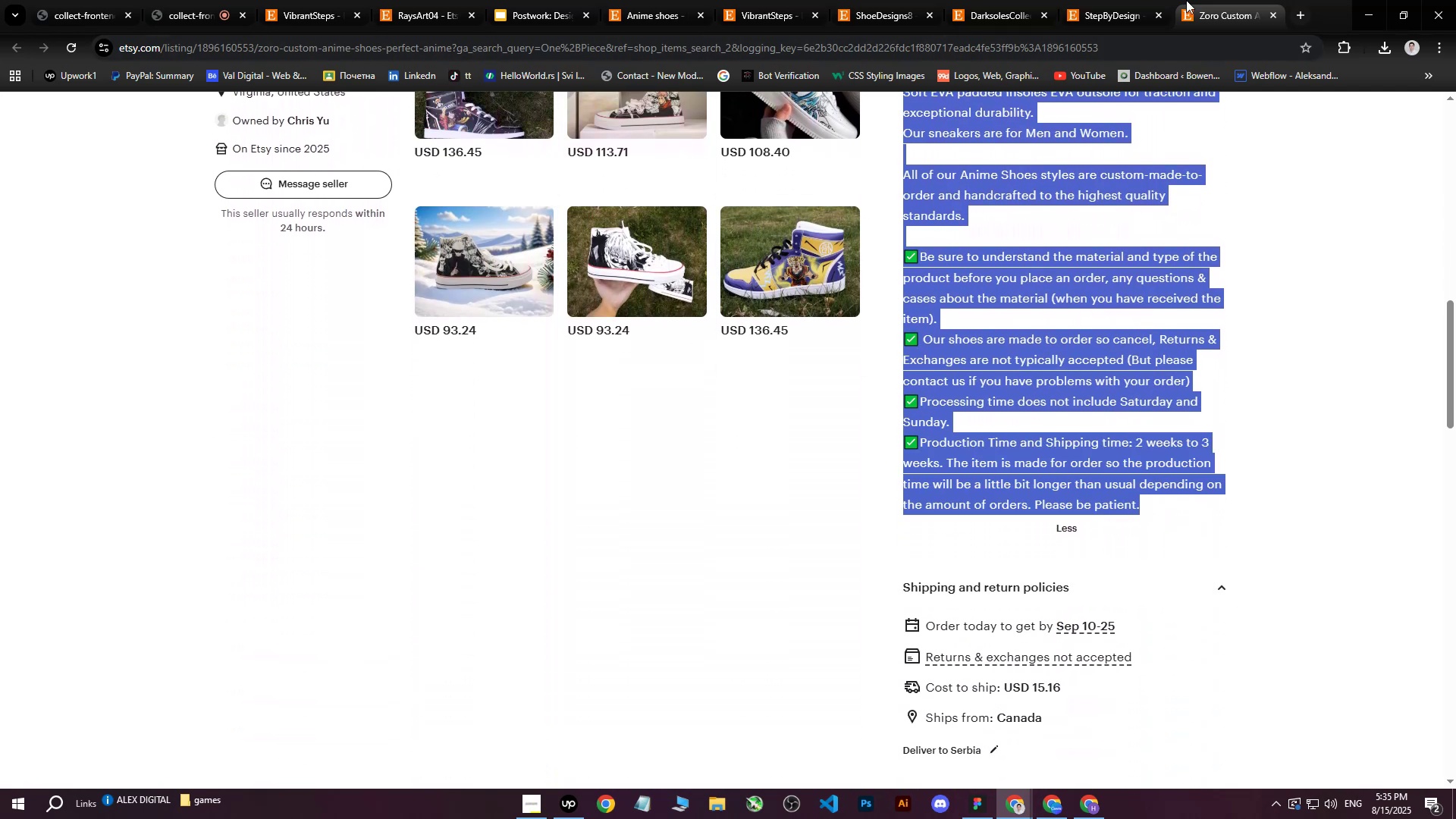 
left_click([212, 0])
 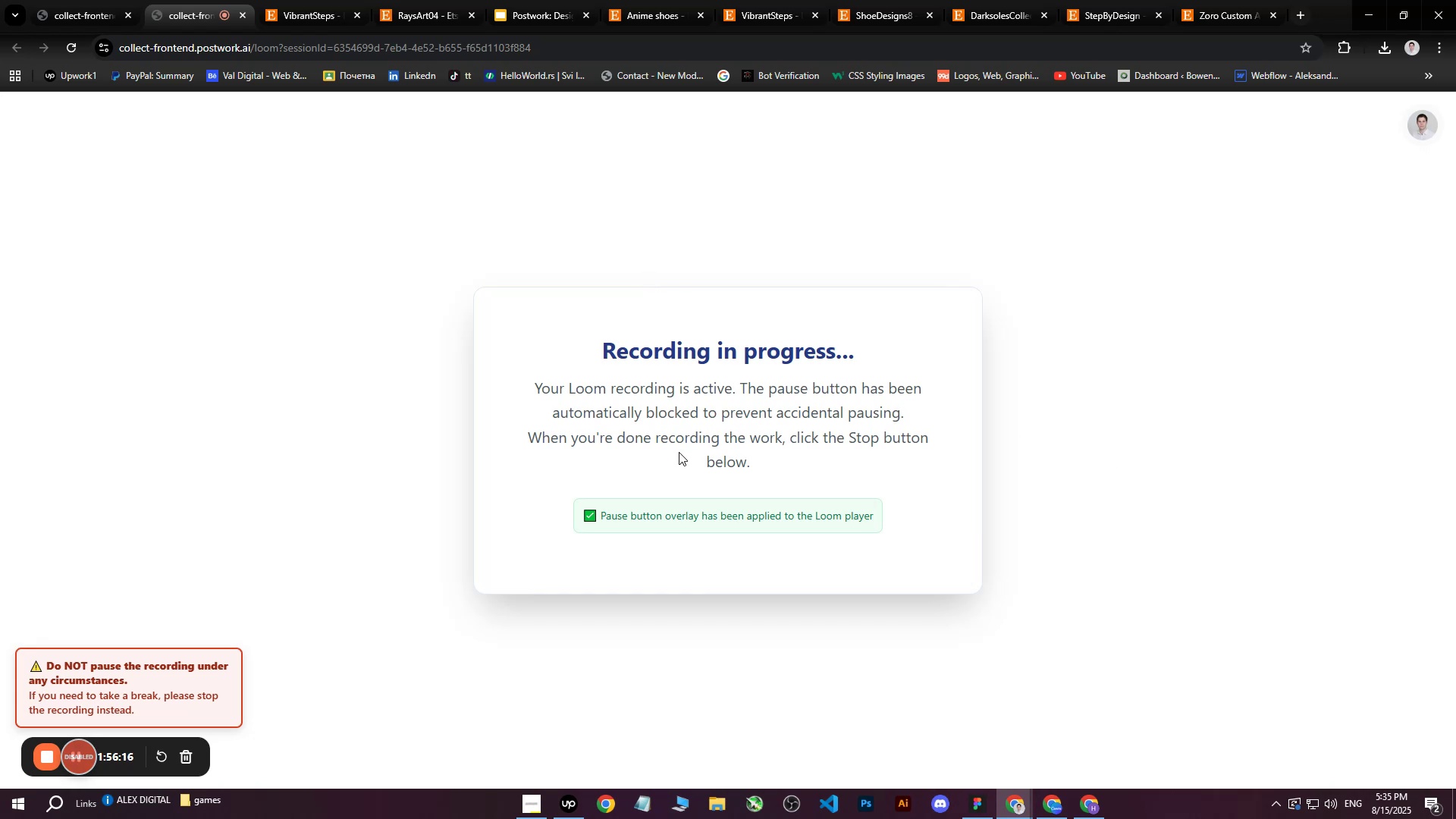 
wait(24.64)
 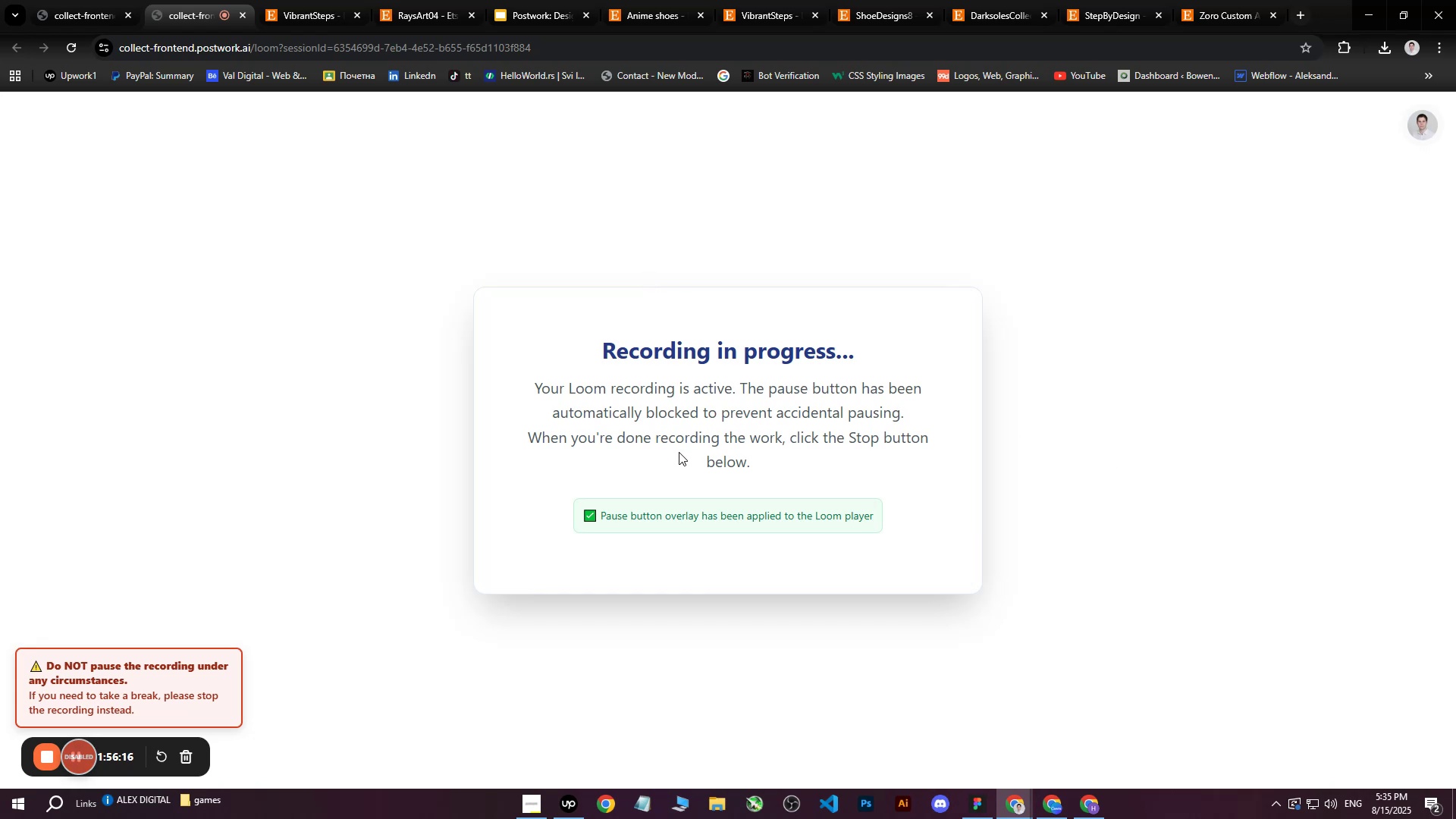 
left_click([1083, 814])
 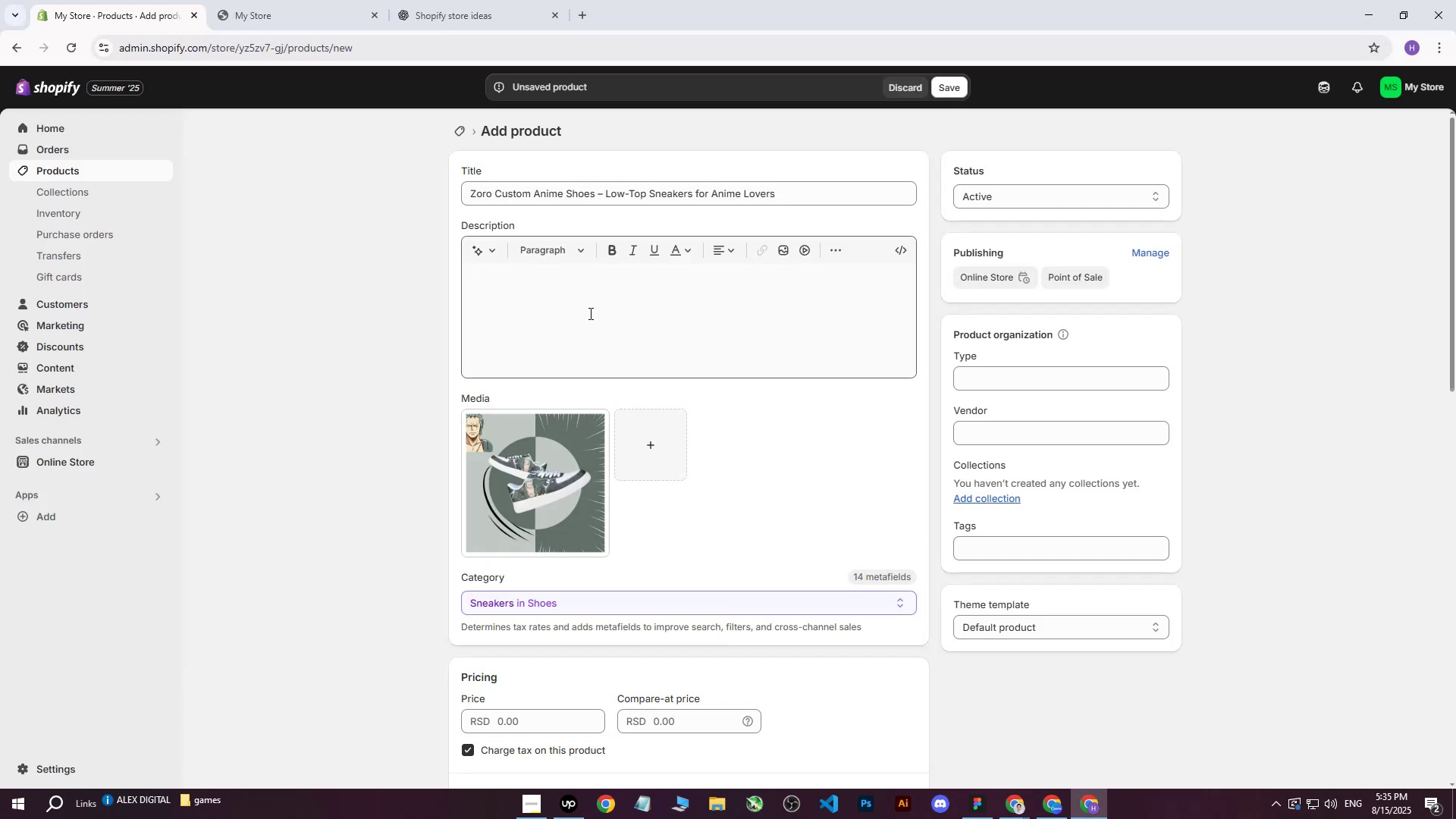 
left_click([573, 331])
 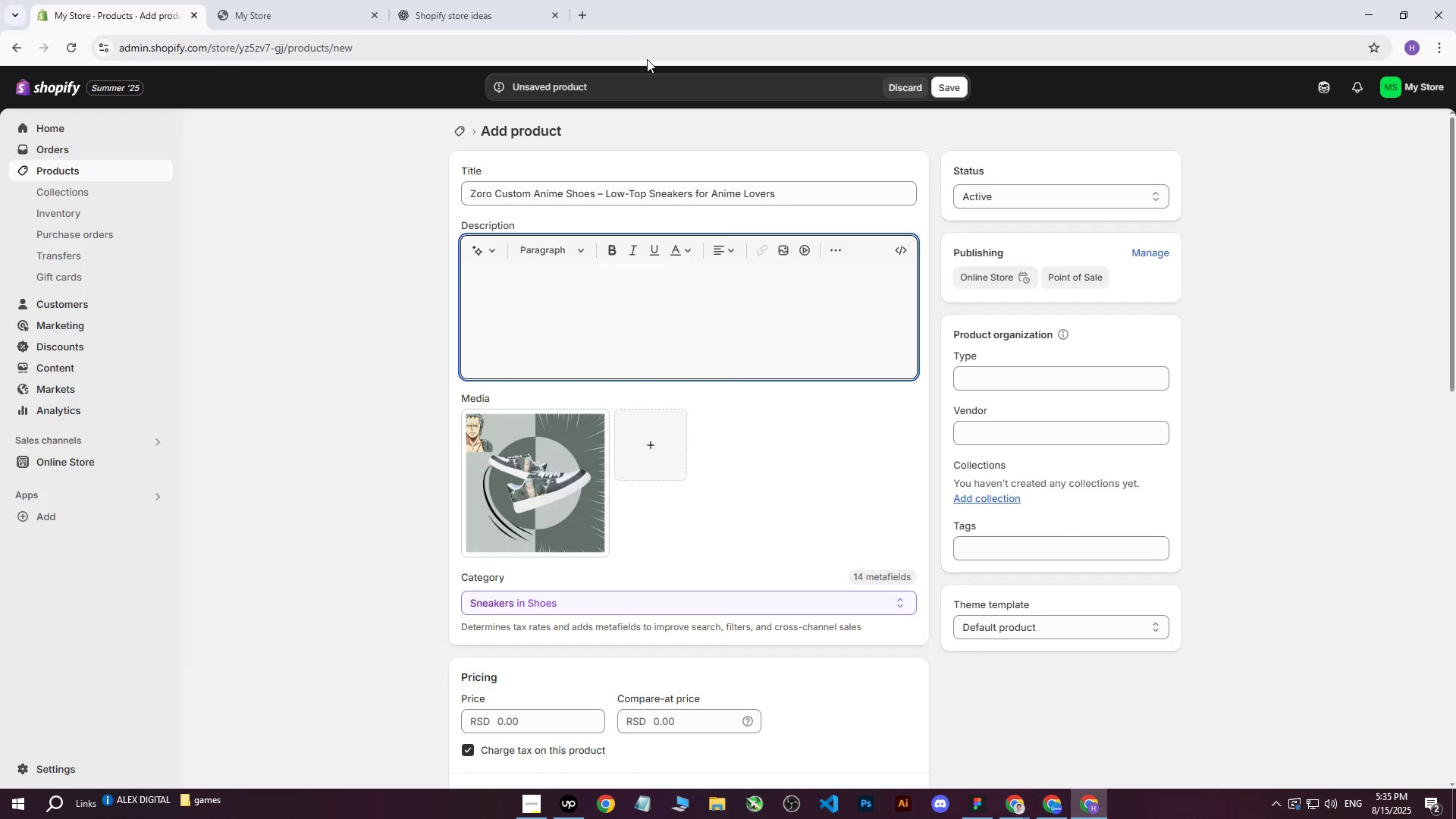 
left_click([471, 0])
 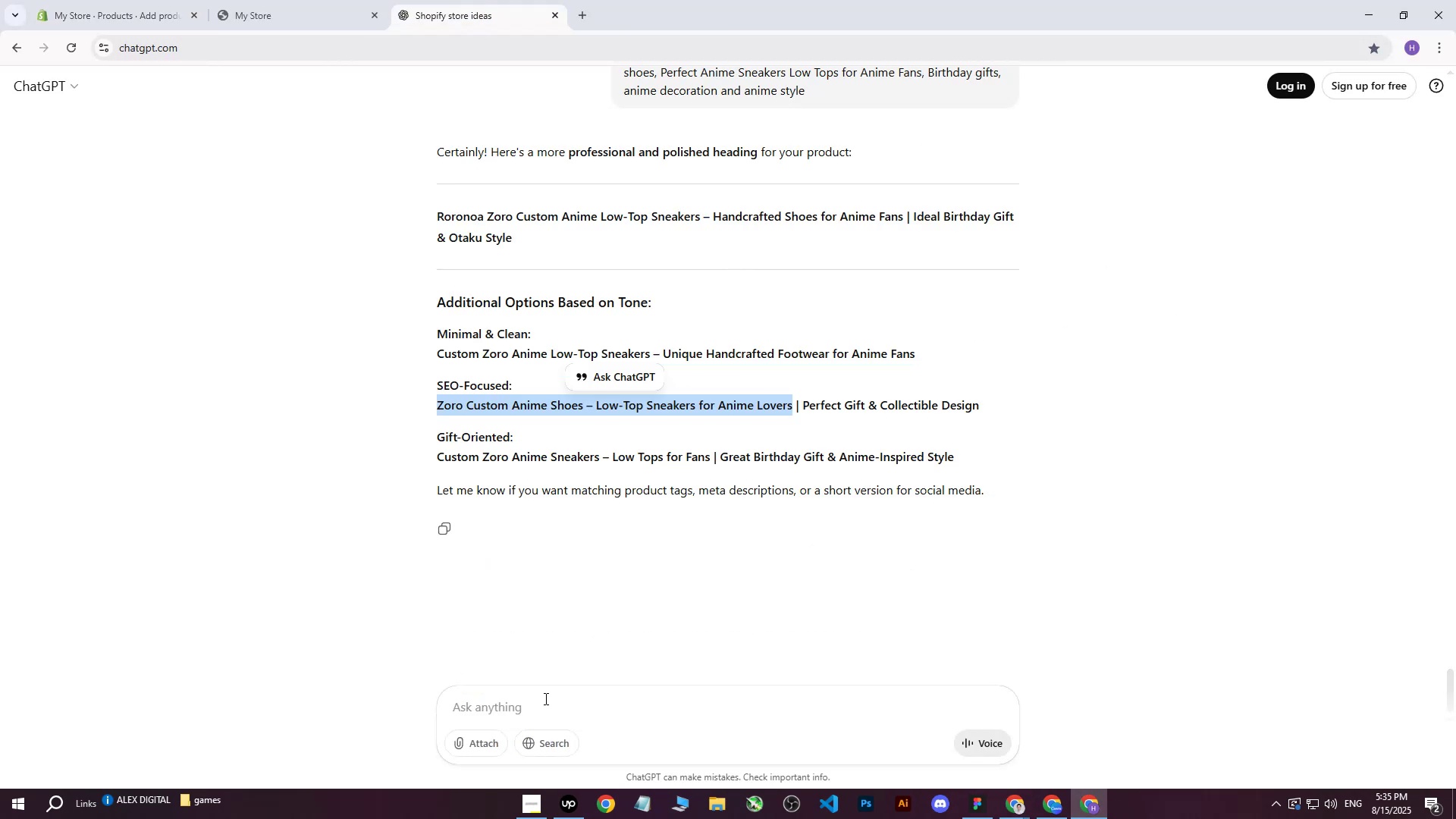 
left_click([539, 717])
 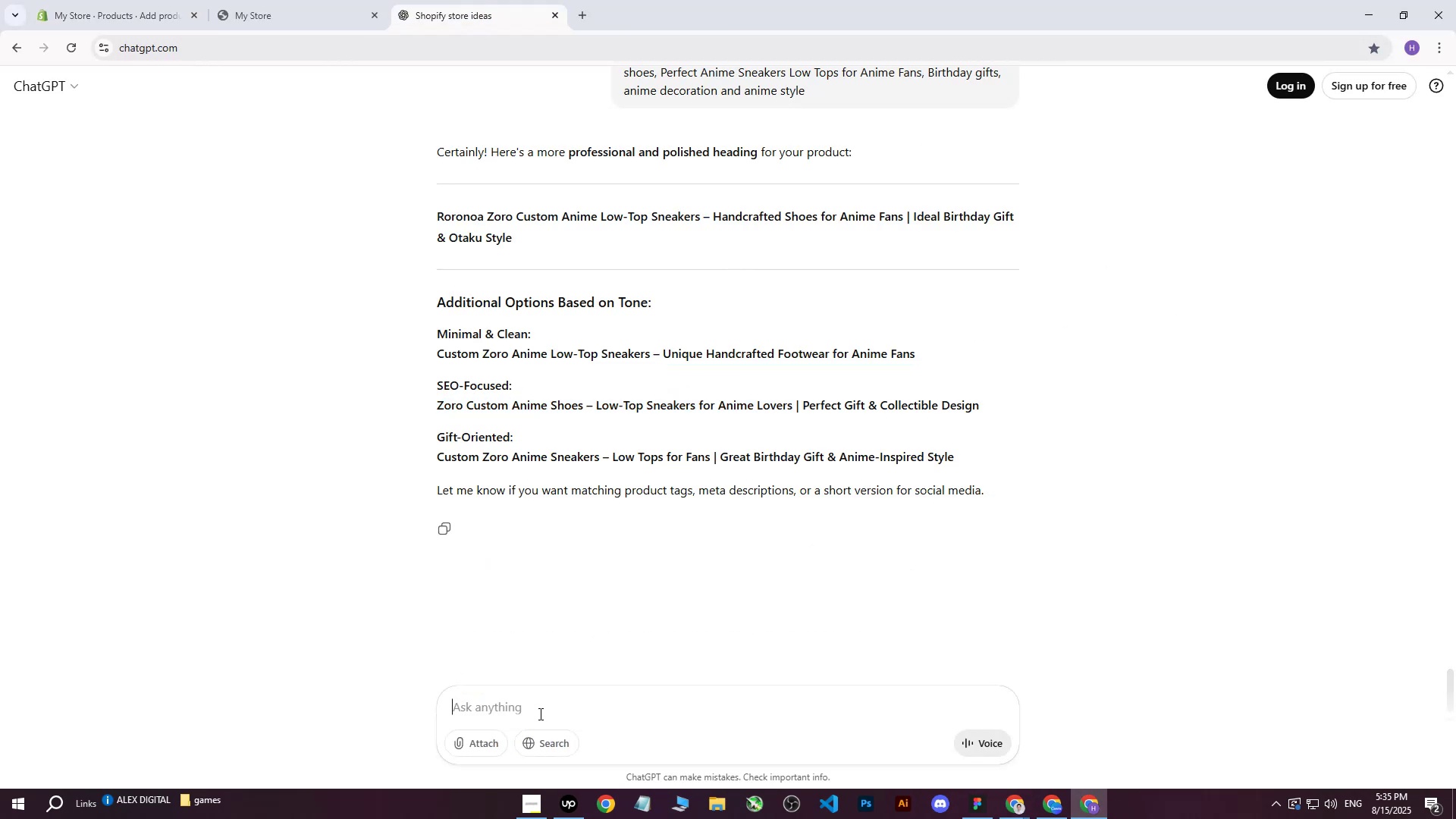 
type(write me this on more professional way : )
 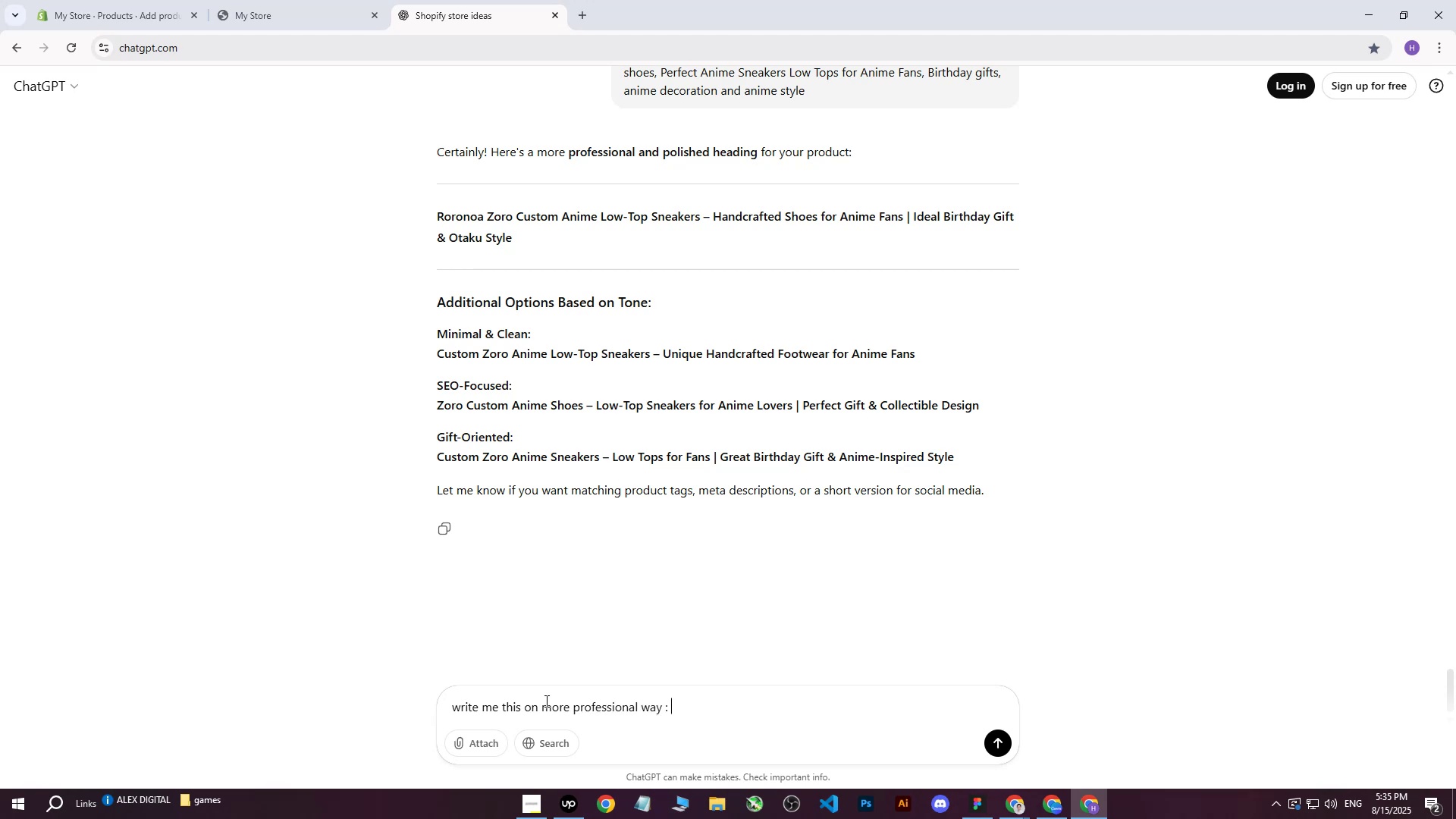 
key(Control+V)
 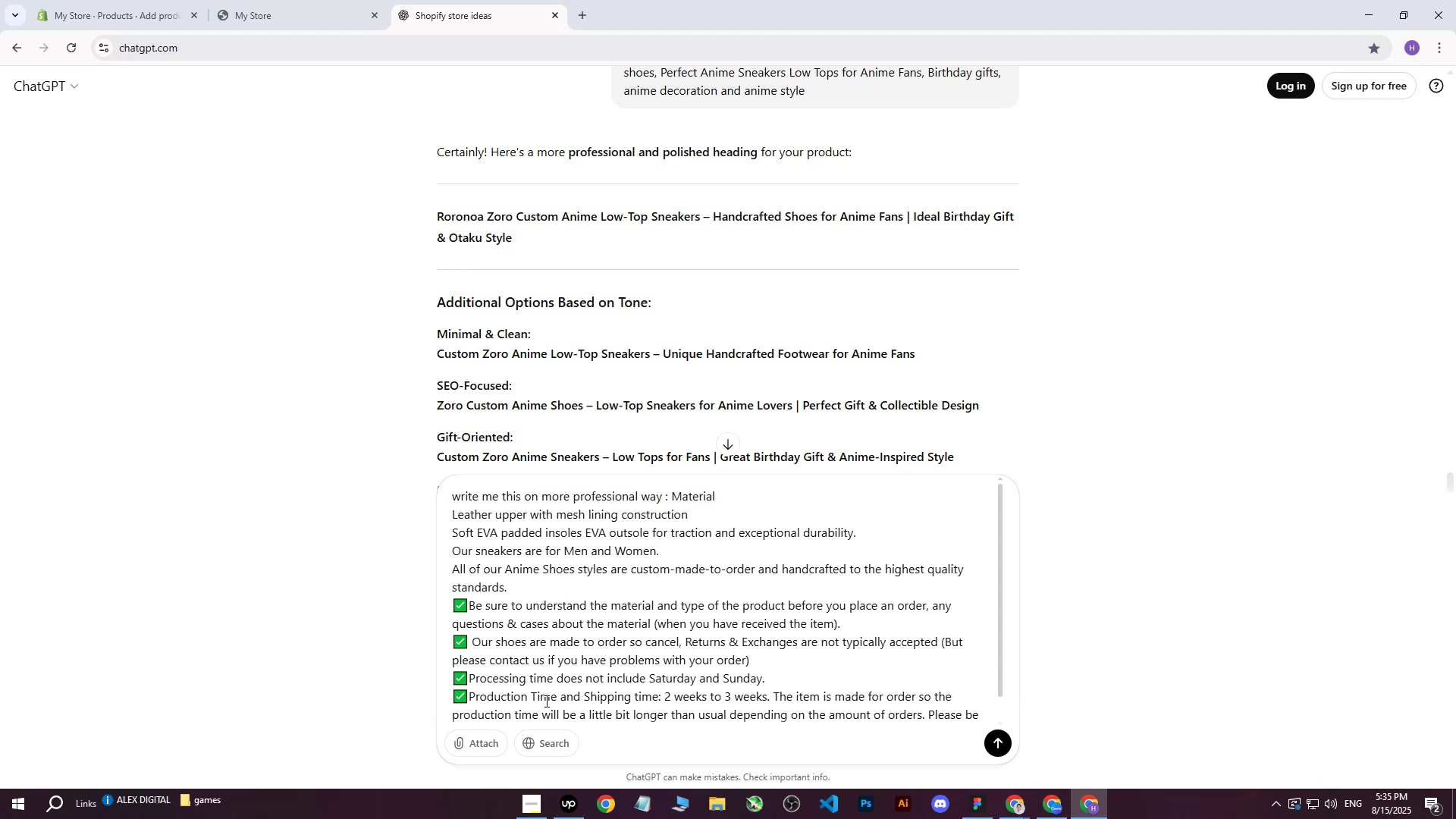 
hold_key(key=Enter, duration=0.35)
 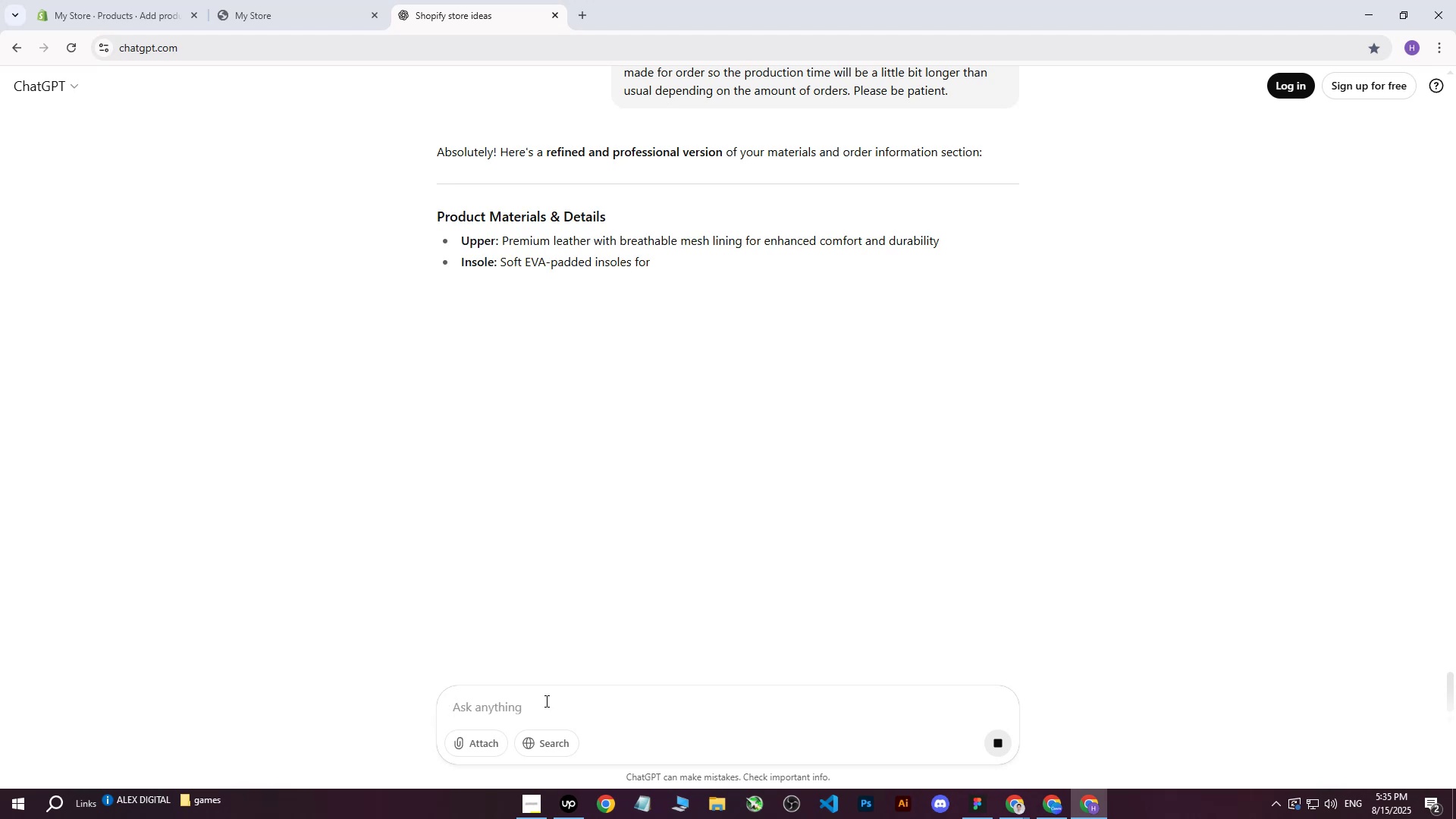 
wait(6.42)
 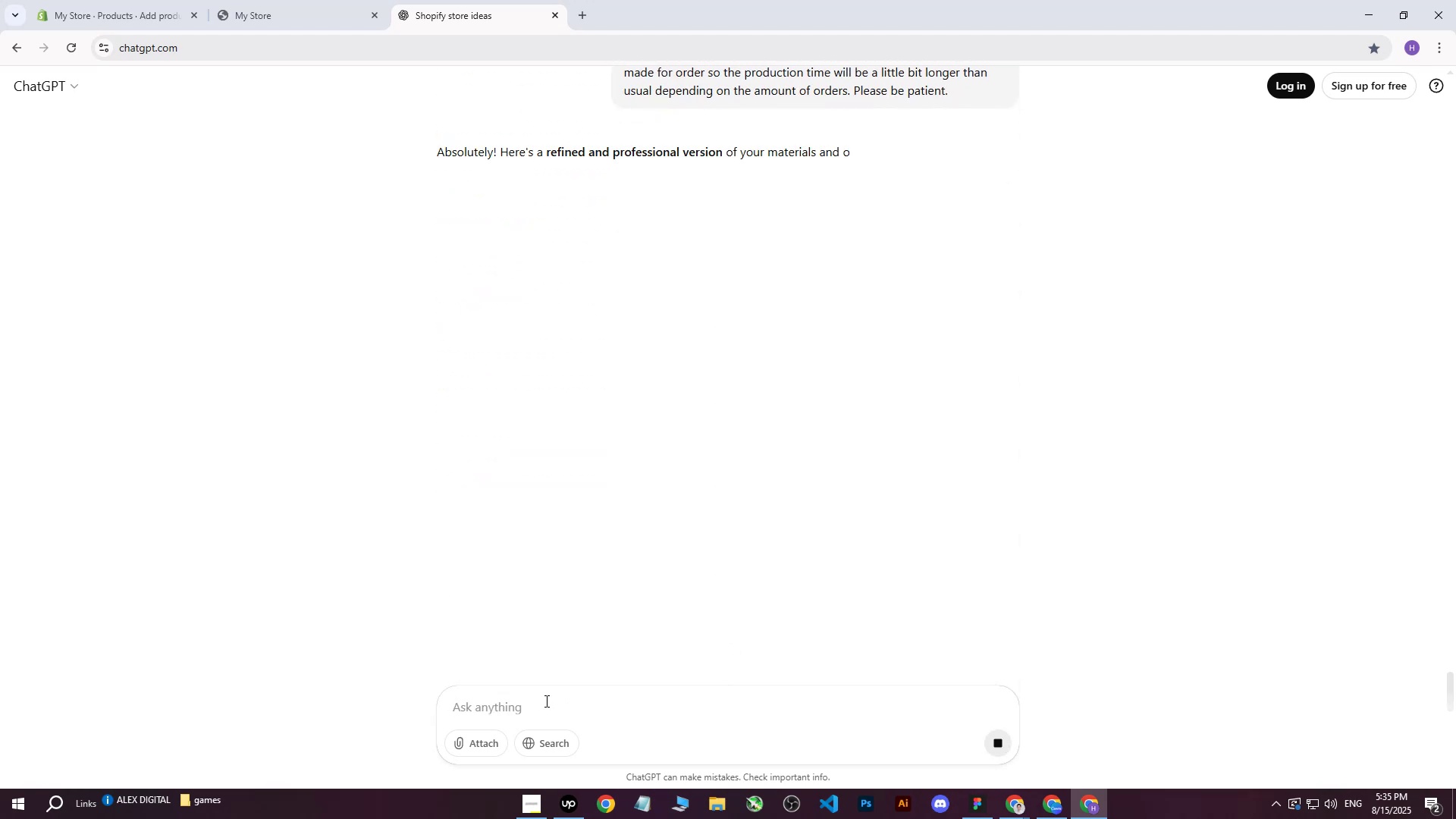 
left_click([308, 337])
 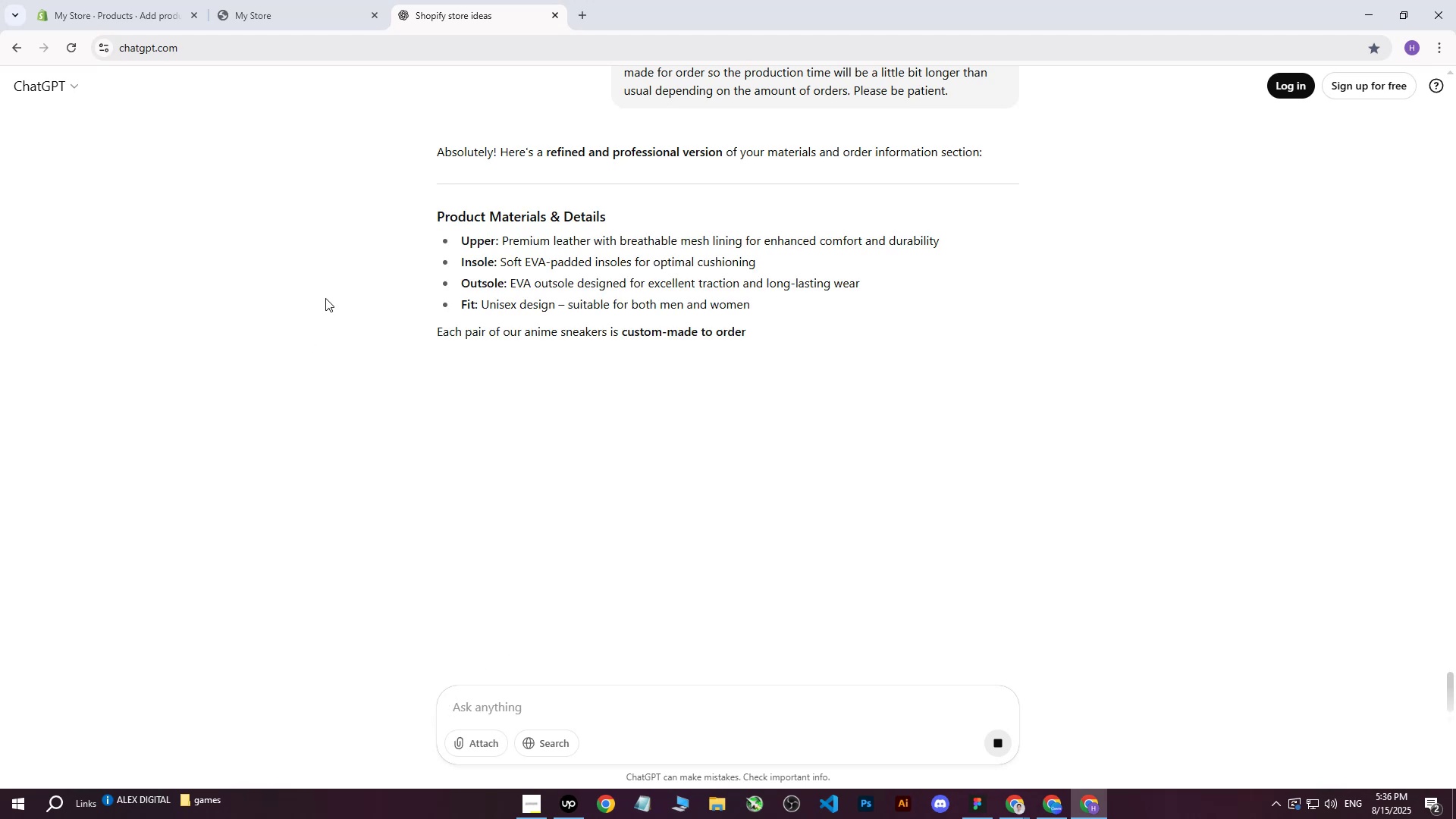 
left_click([325, 298])
 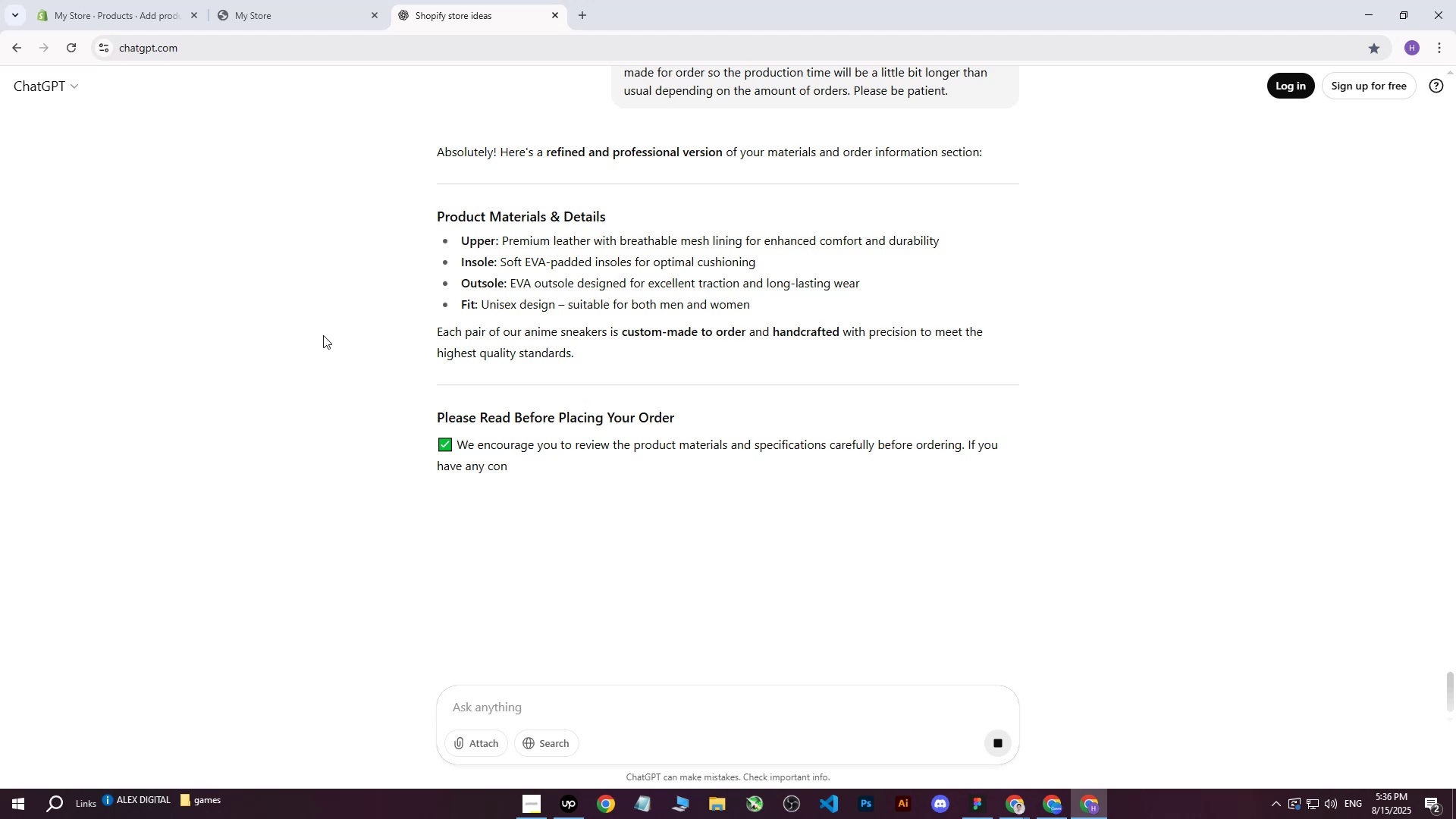 
scroll: coordinate [330, 334], scroll_direction: none, amount: 0.0
 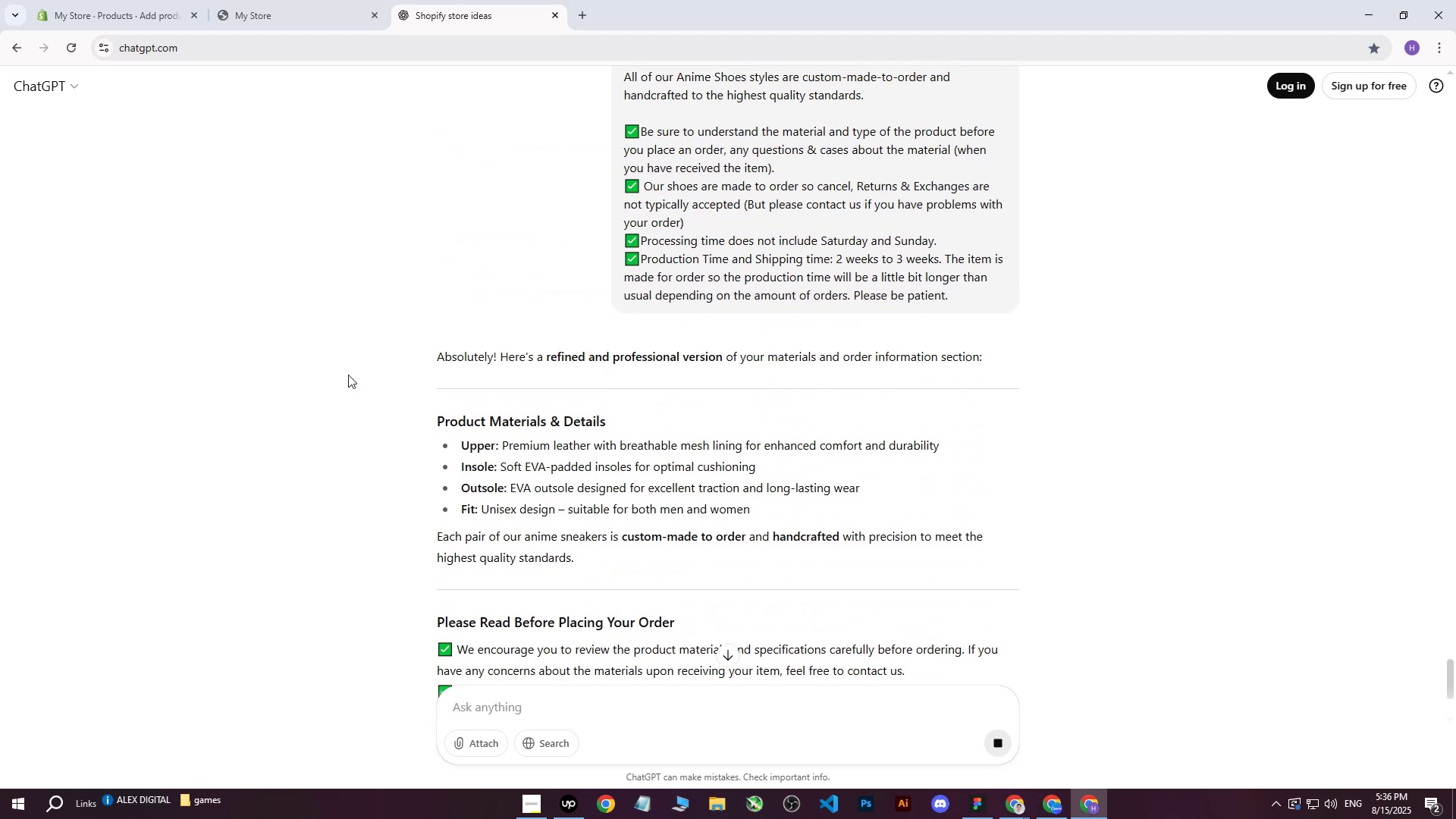 
scroll: coordinate [353, 381], scroll_direction: down, amount: 2.0
 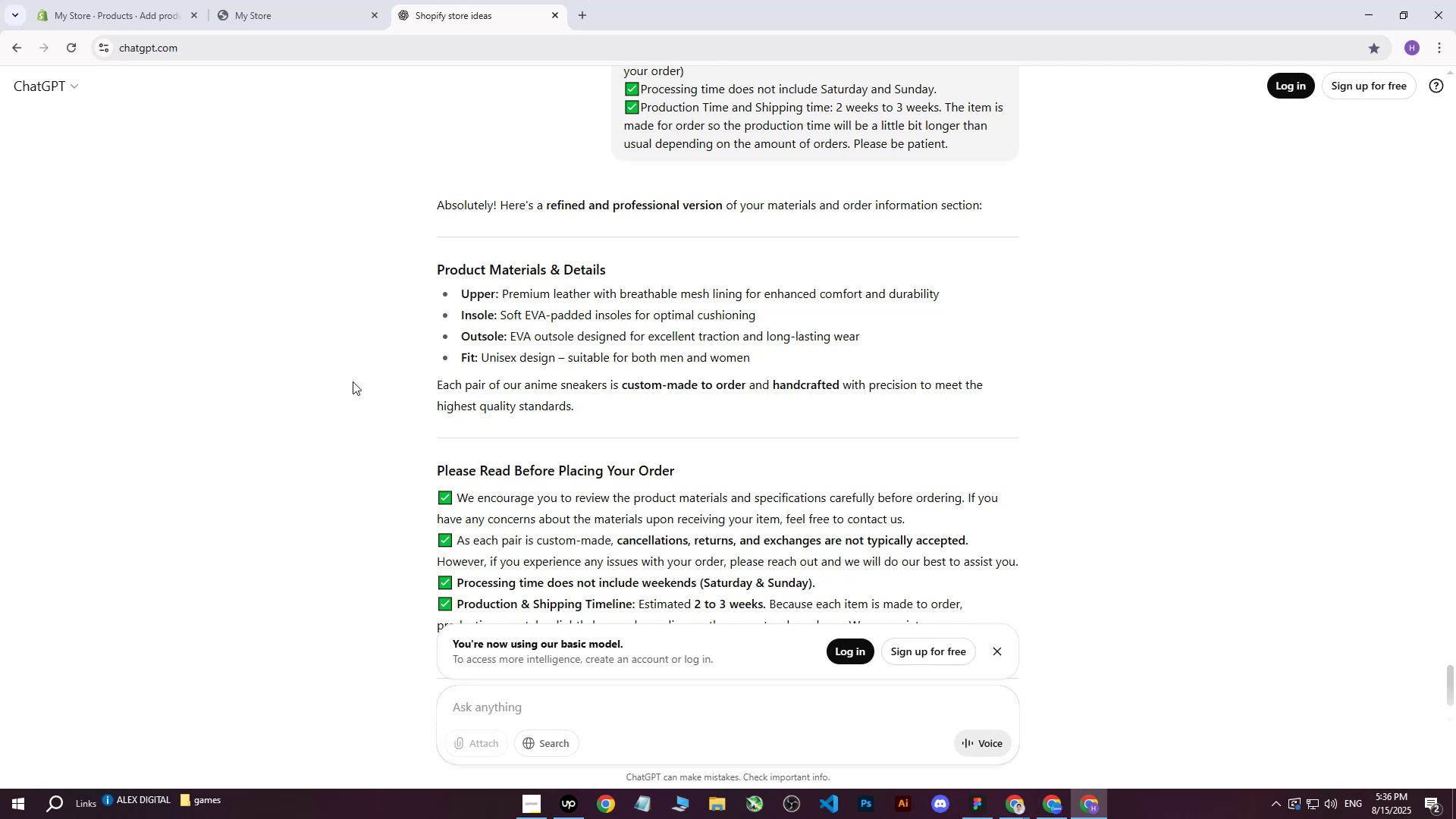 
wait(24.24)
 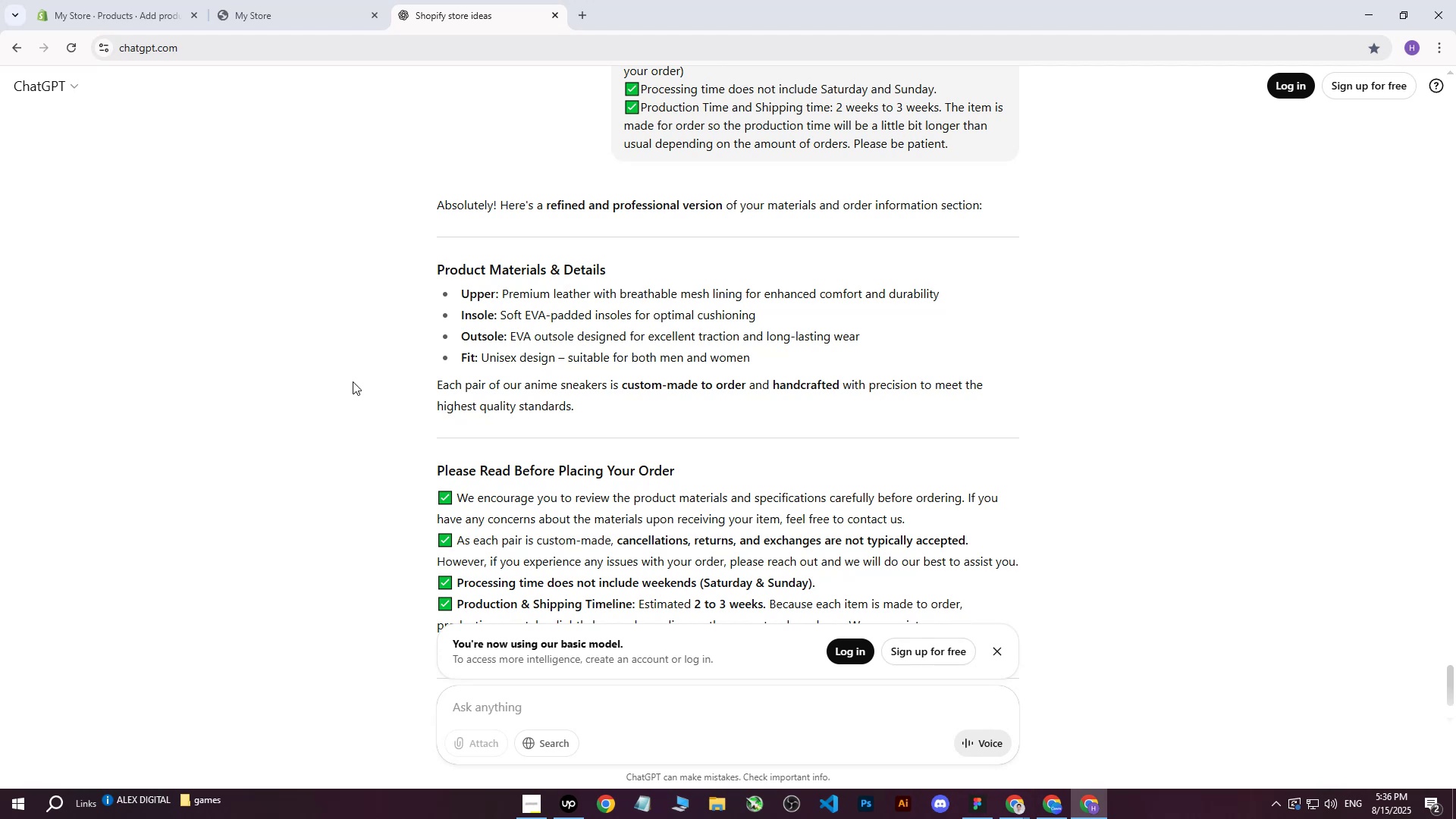 
left_click_drag(start_coordinate=[436, 265], to_coordinate=[440, 265])
 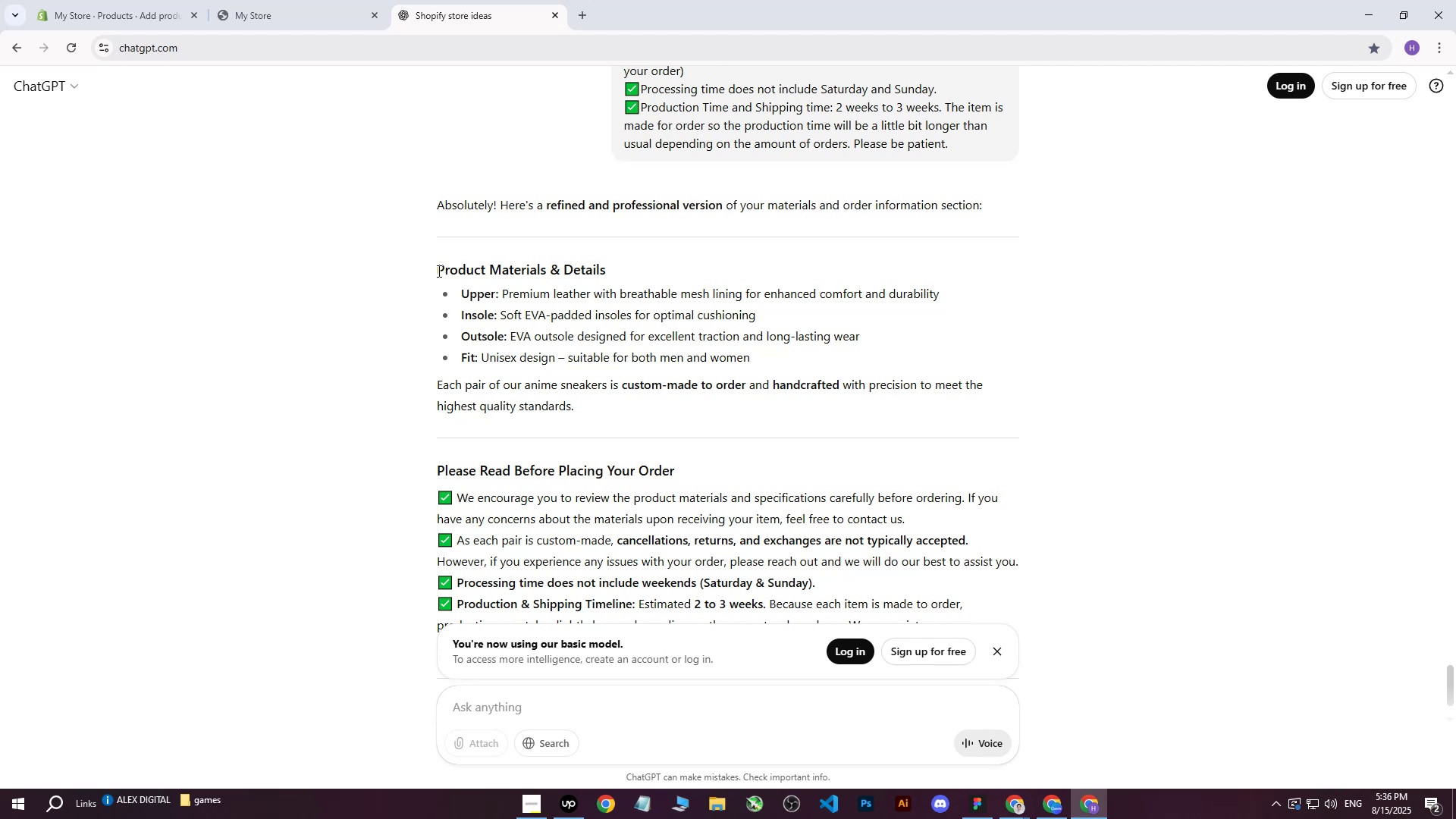 
left_click_drag(start_coordinate=[438, 271], to_coordinate=[650, 510])
 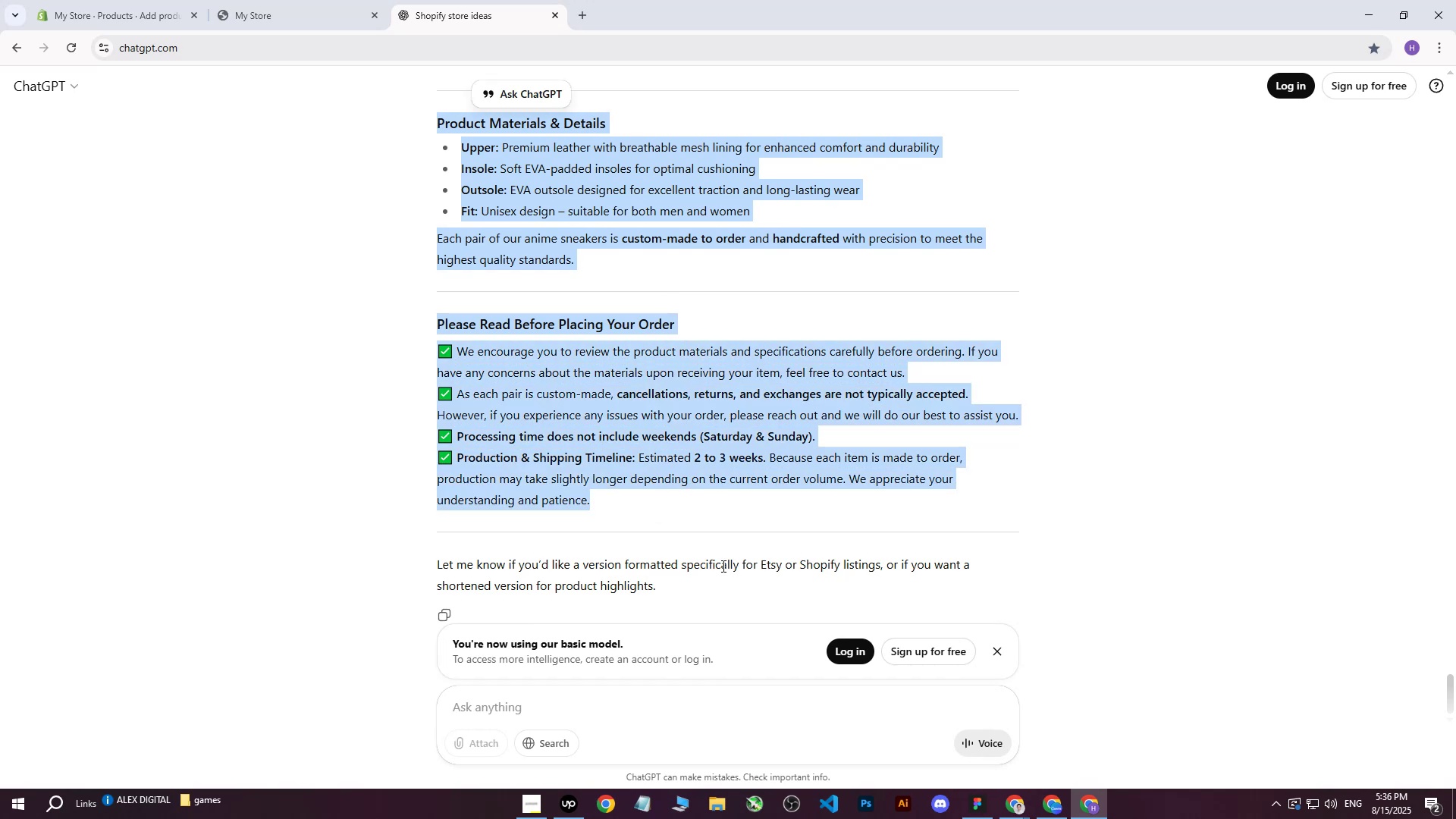 
scroll: coordinate [678, 293], scroll_direction: down, amount: 8.0
 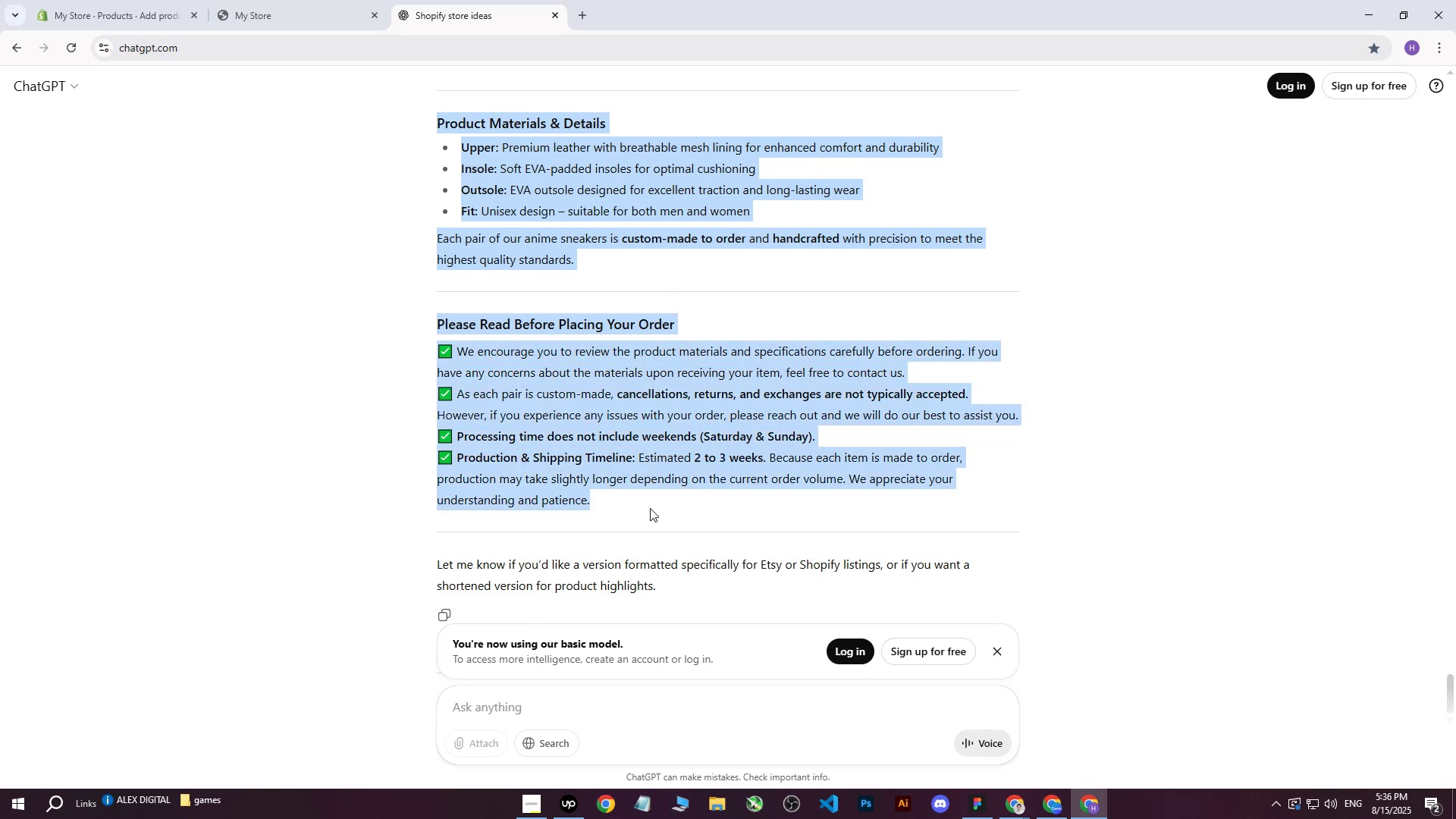 
key(Control+C)
 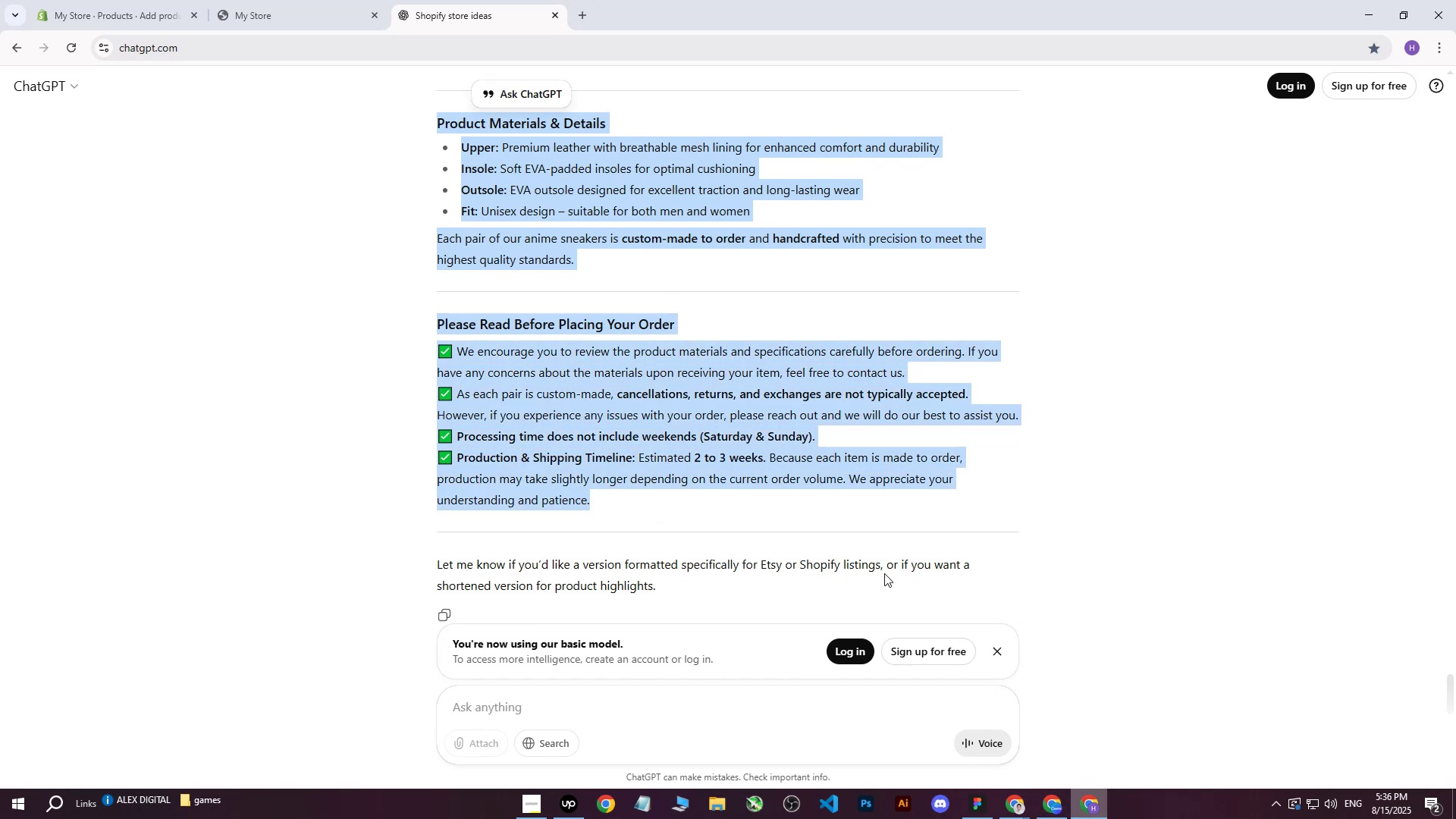 
left_click([193, 0])
 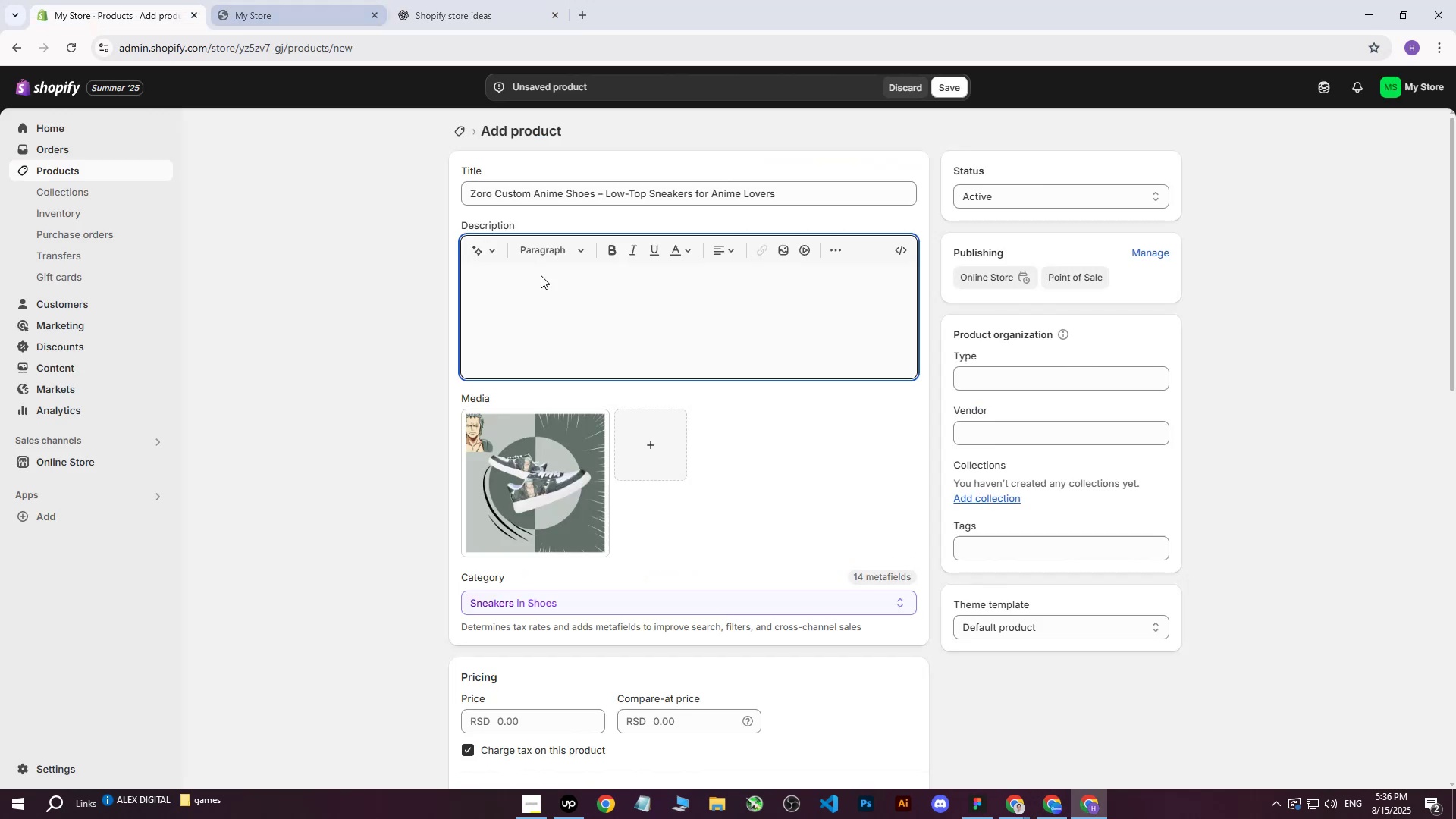 
left_click([608, 339])
 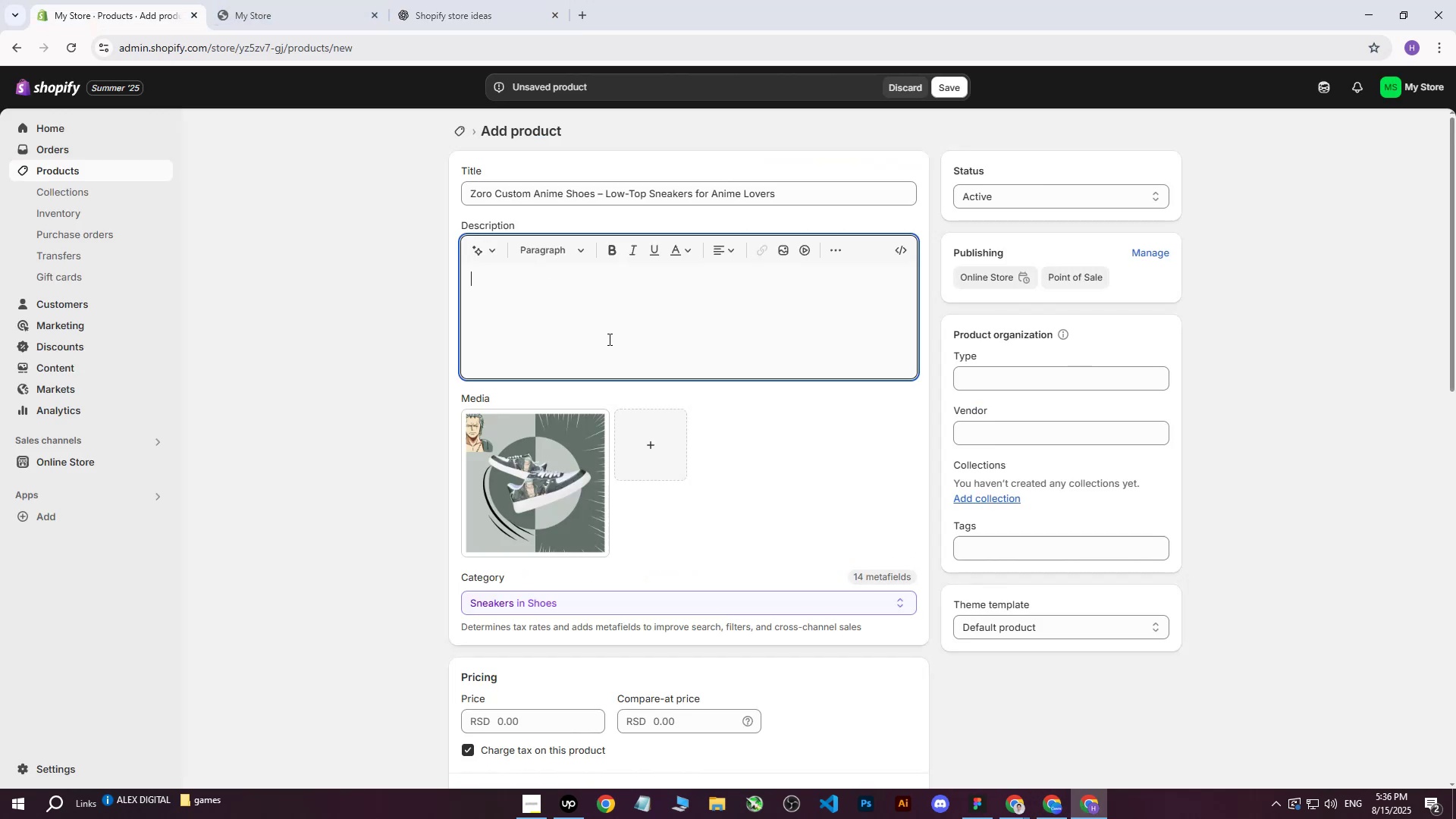 
key(Control+V)
 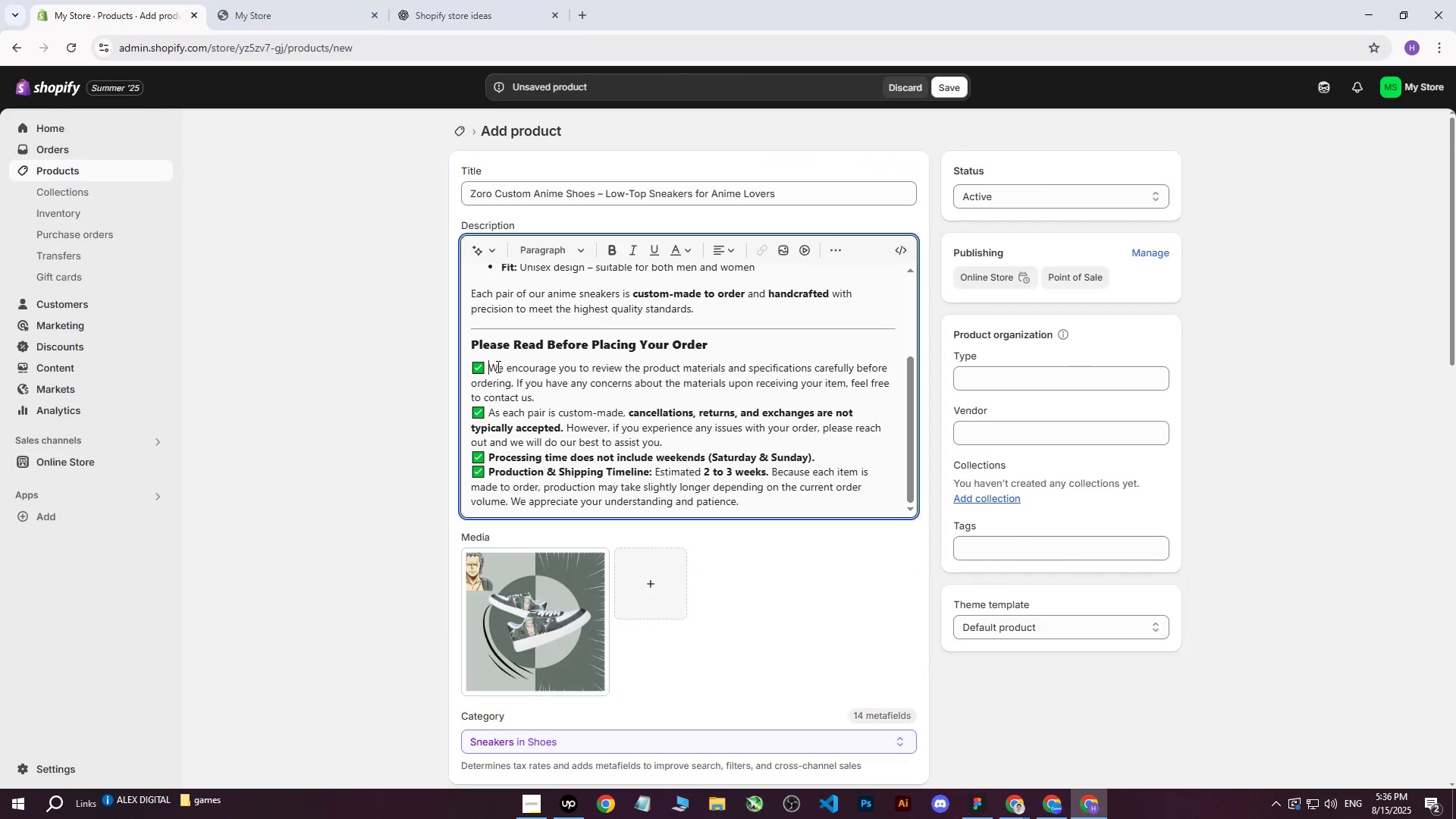 
scroll: coordinate [552, 381], scroll_direction: up, amount: 2.0
 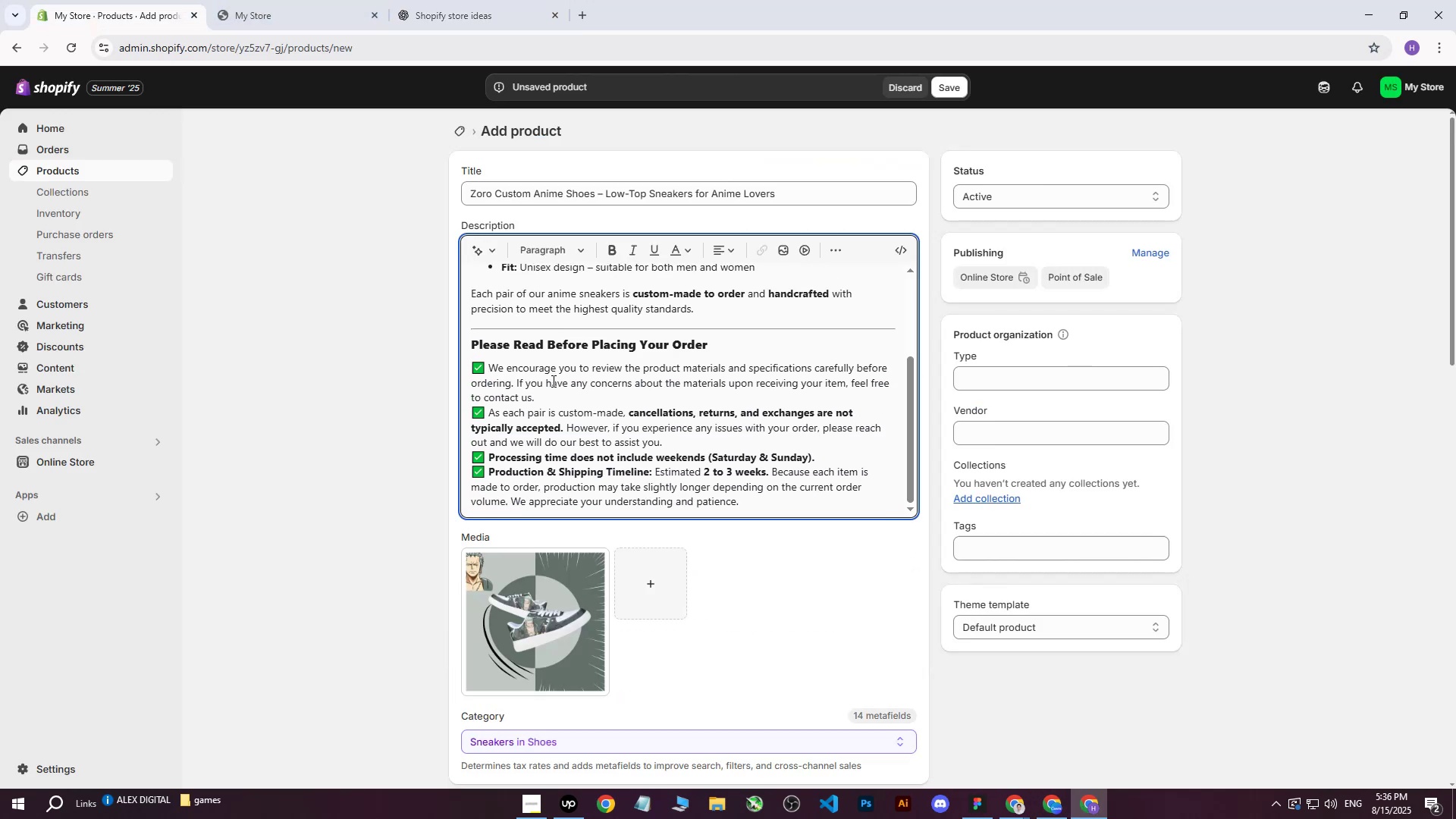 
key(Backspace)
 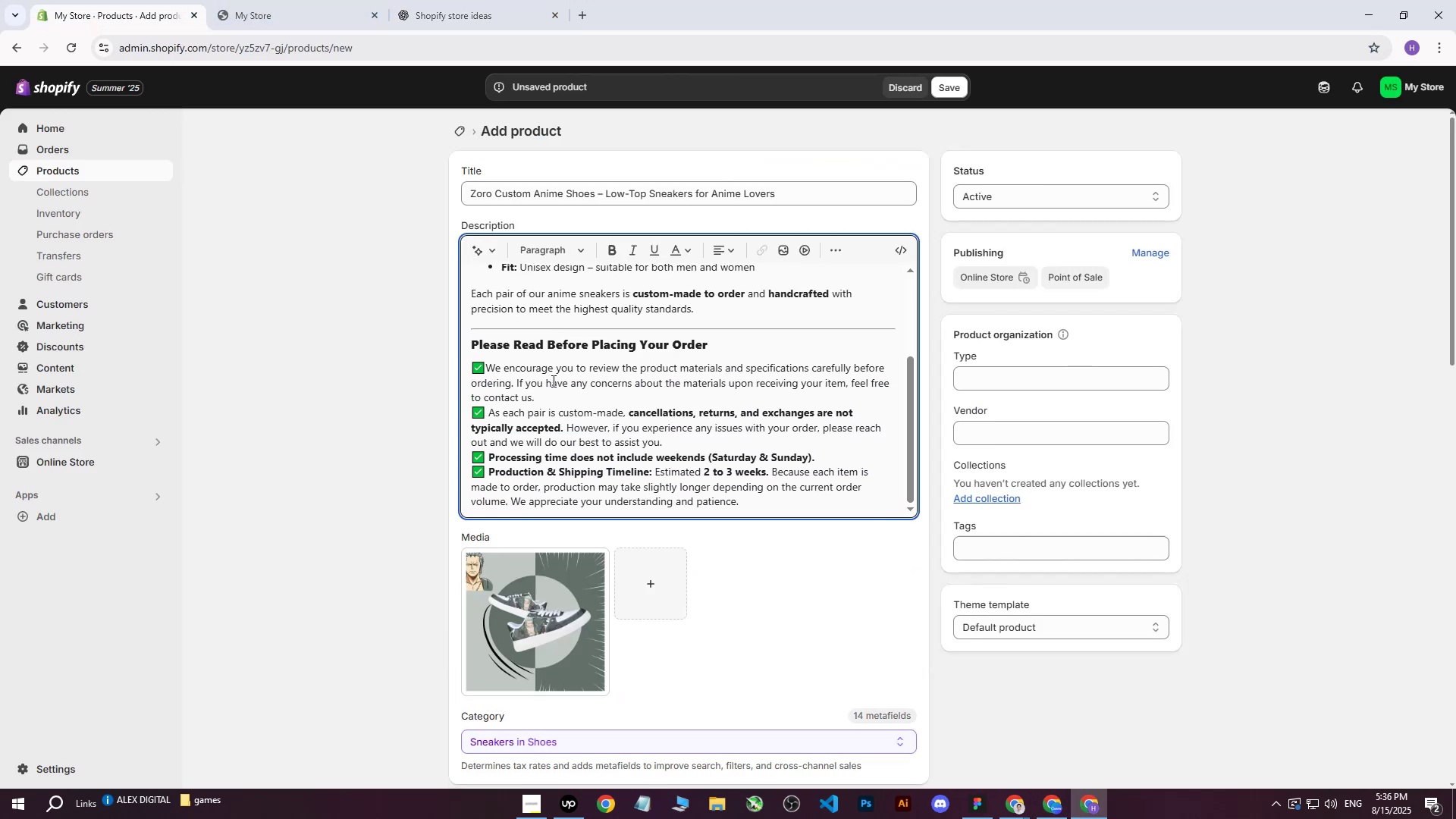 
key(Backspace)
 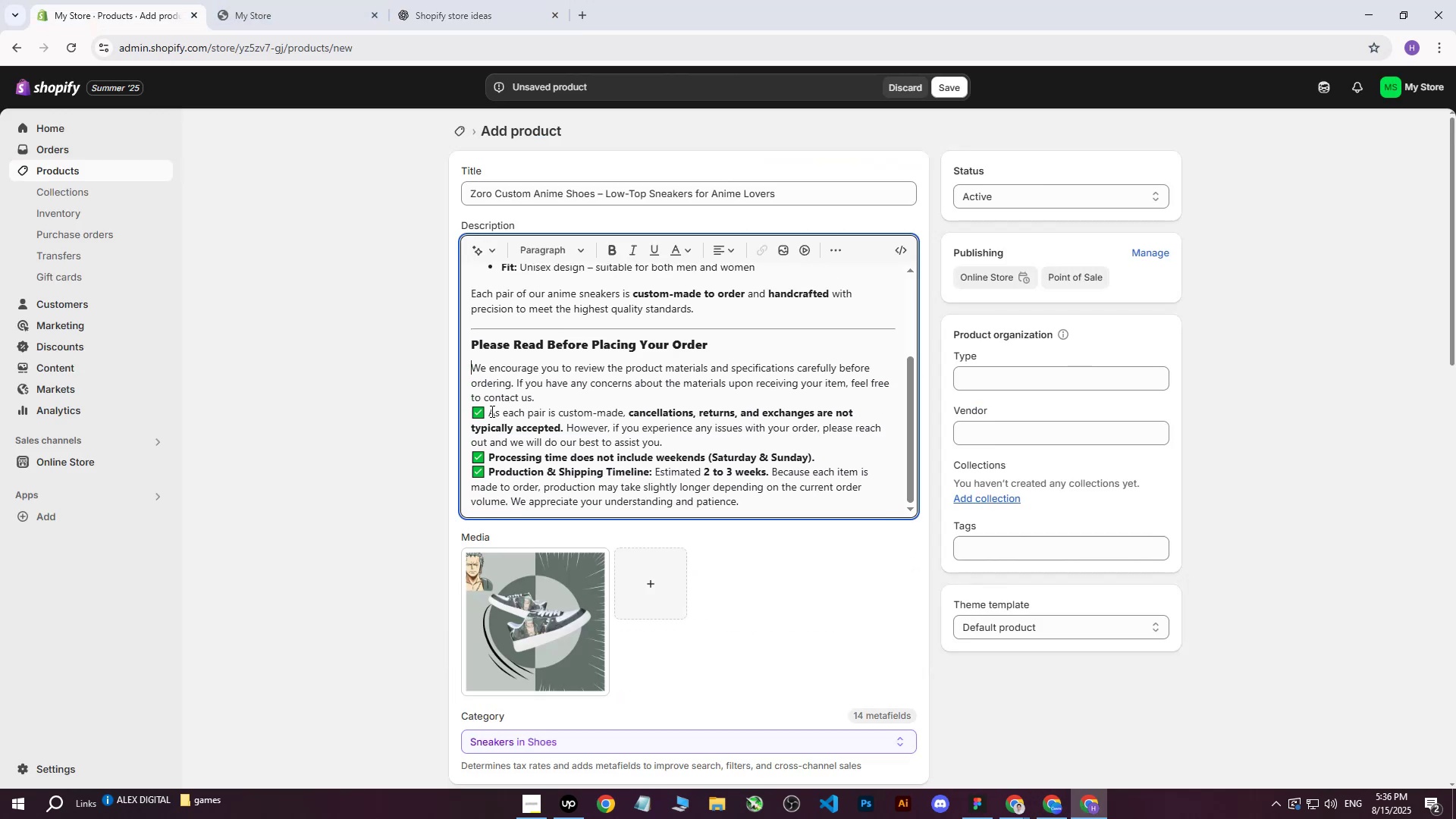 
left_click([491, 411])
 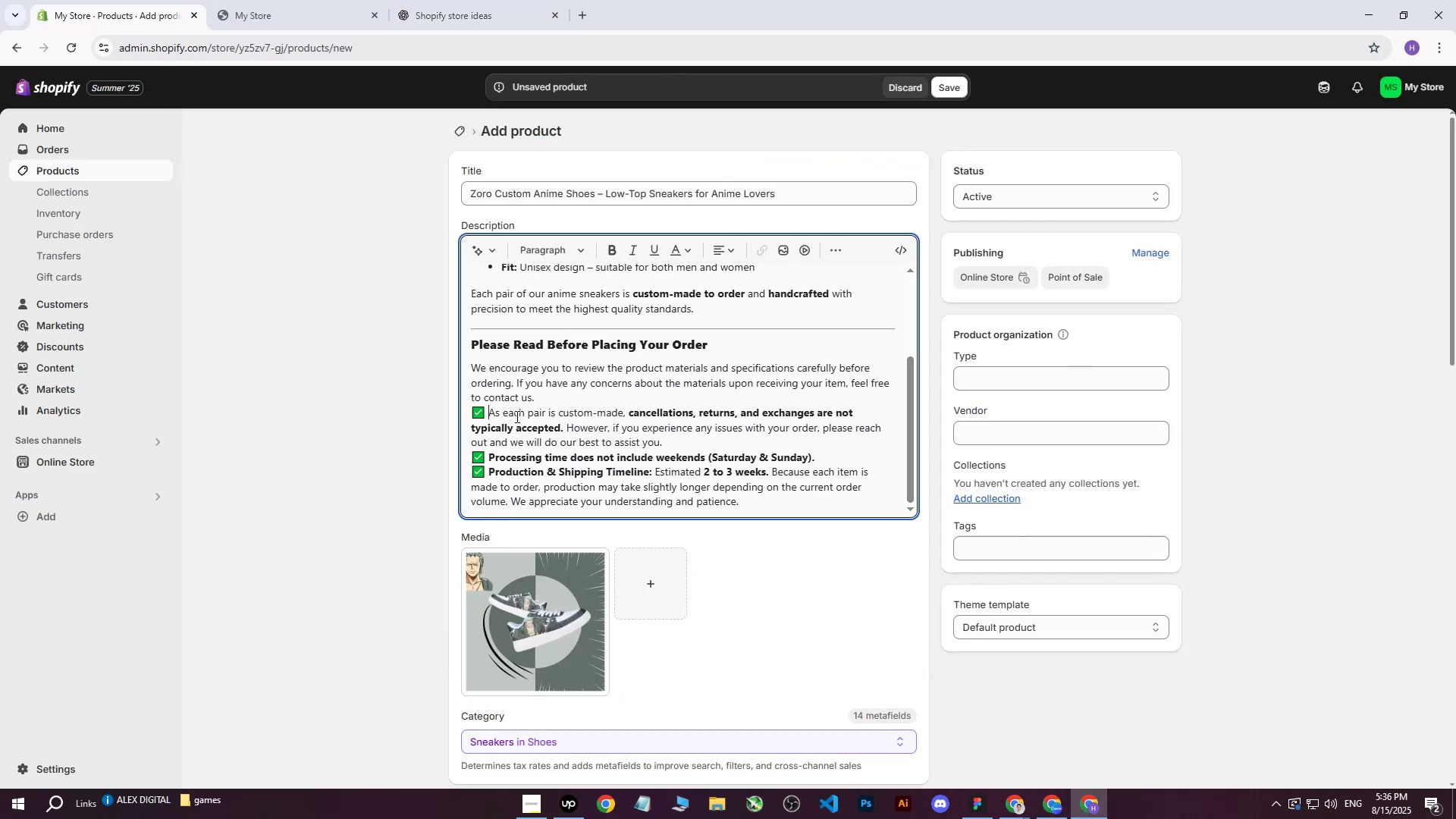 
key(Backspace)
 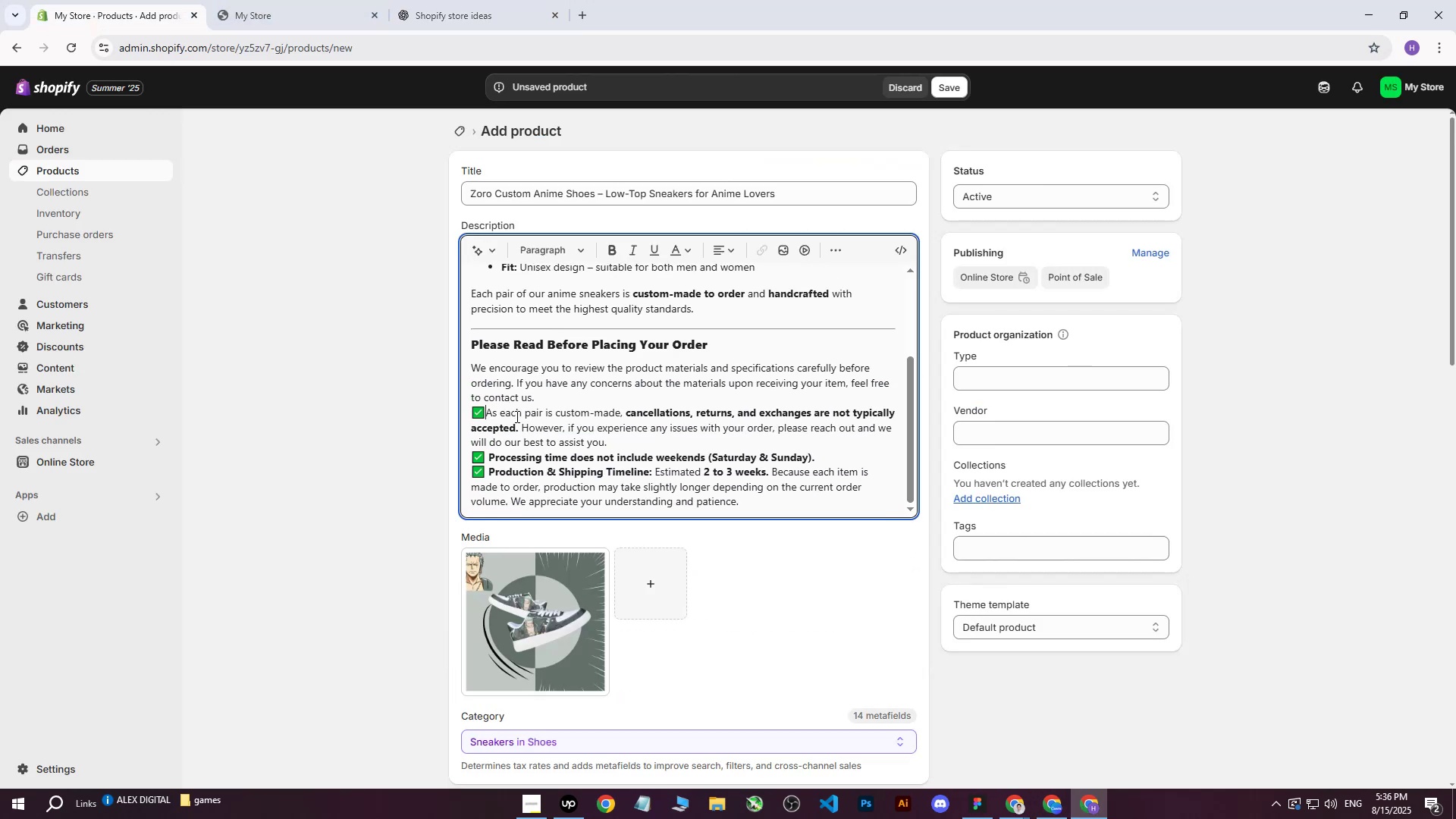 
key(Backspace)
 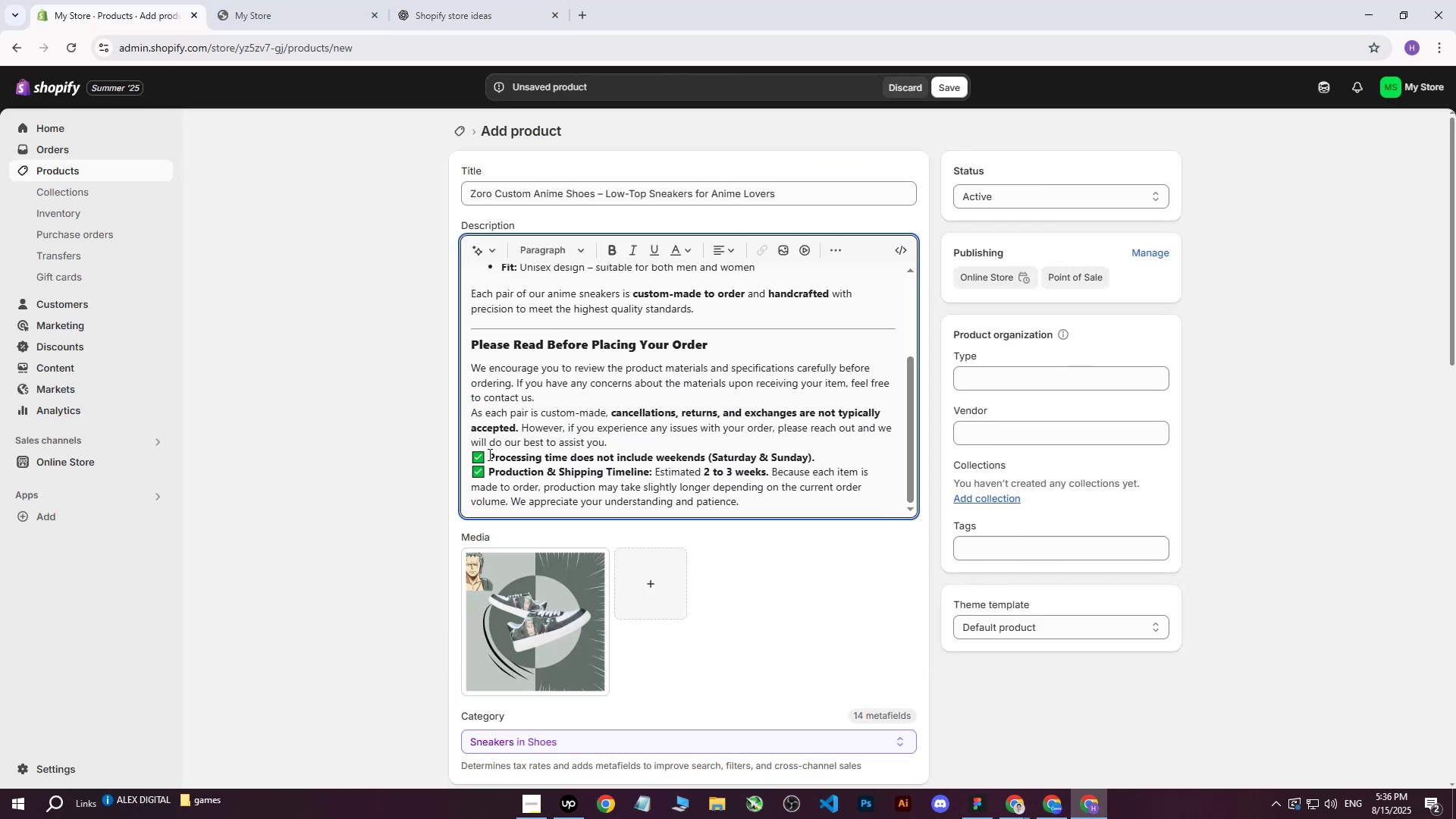 
left_click([489, 455])
 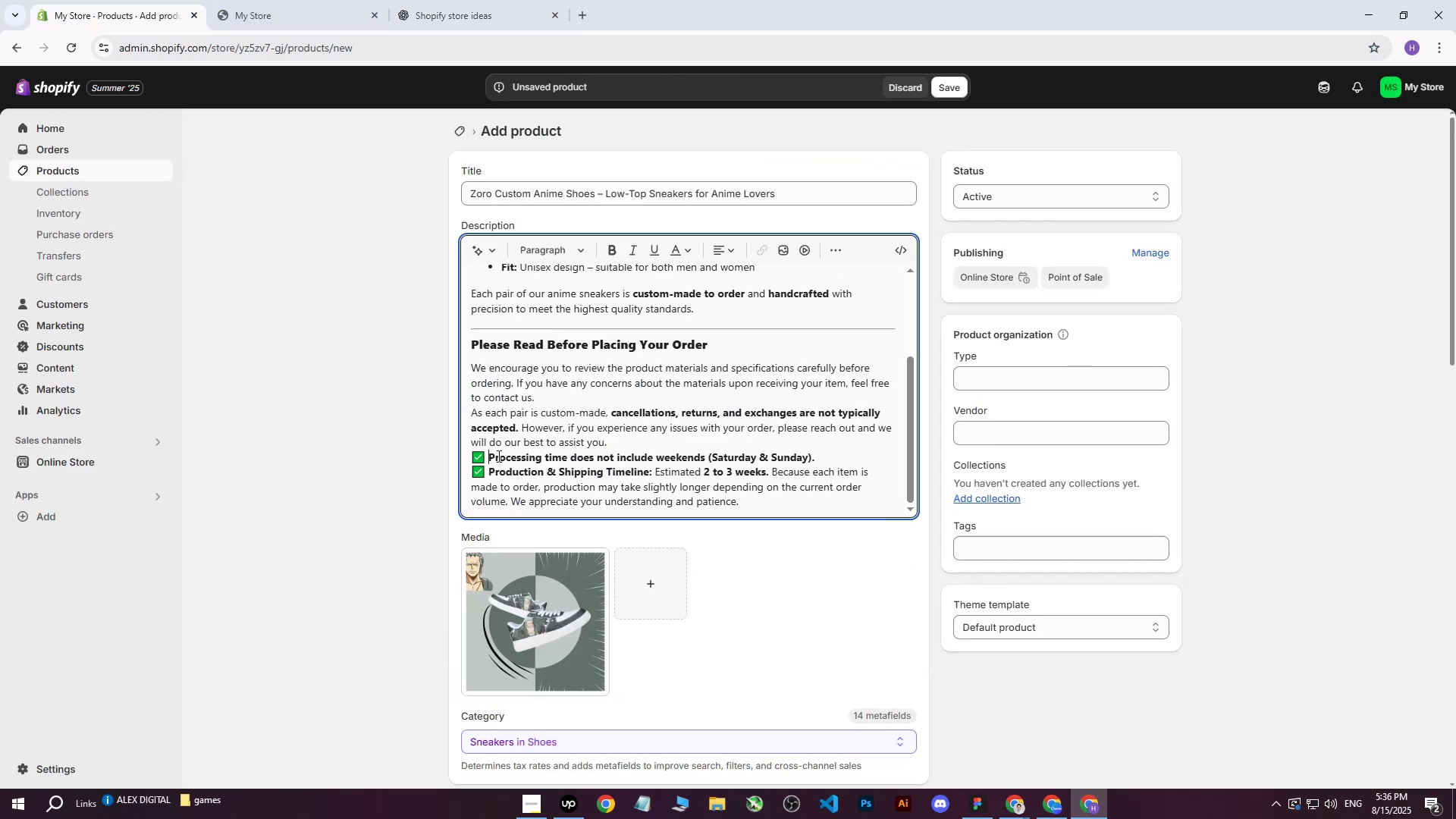 
key(Backspace)
 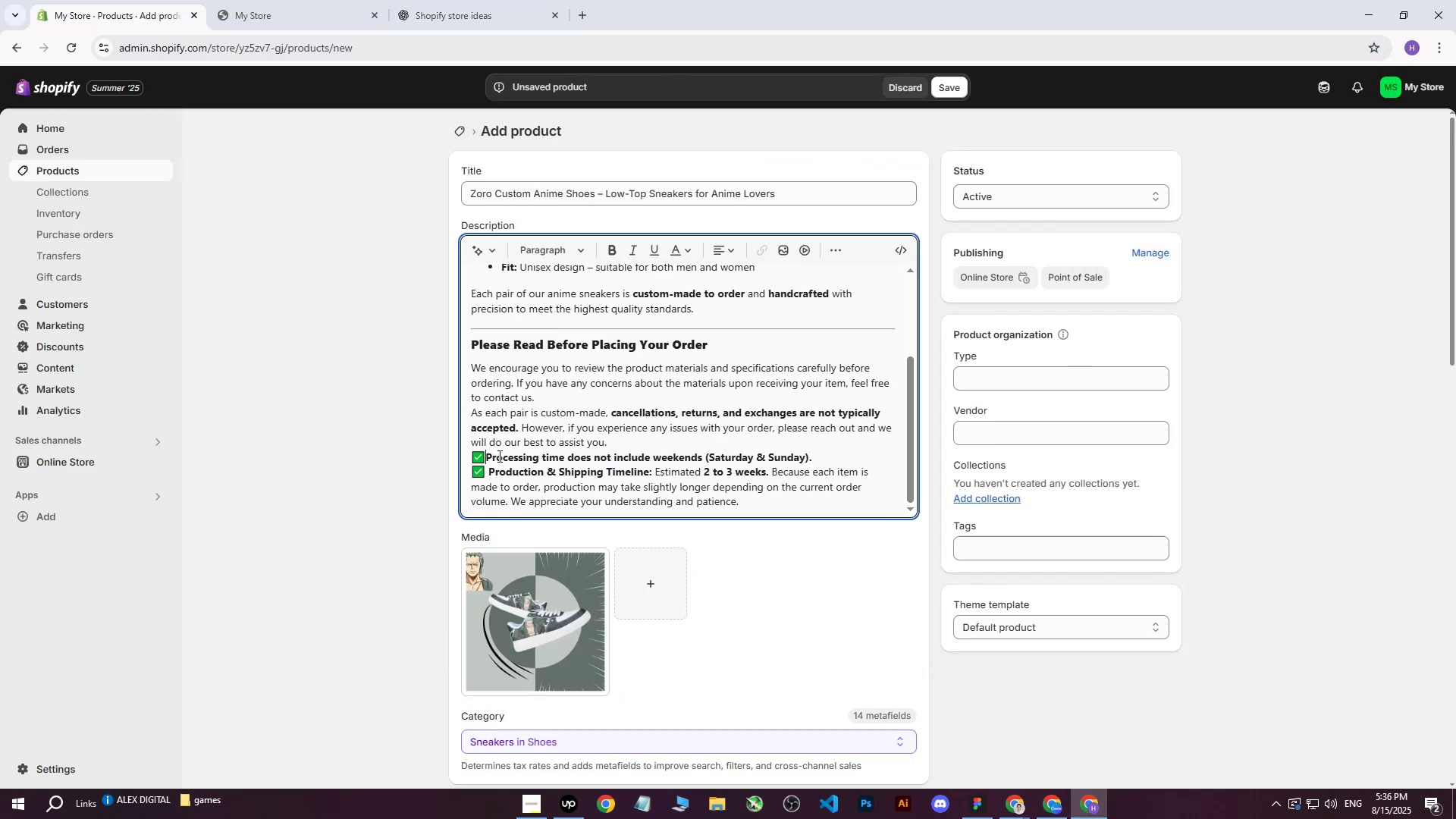 
key(Backspace)
 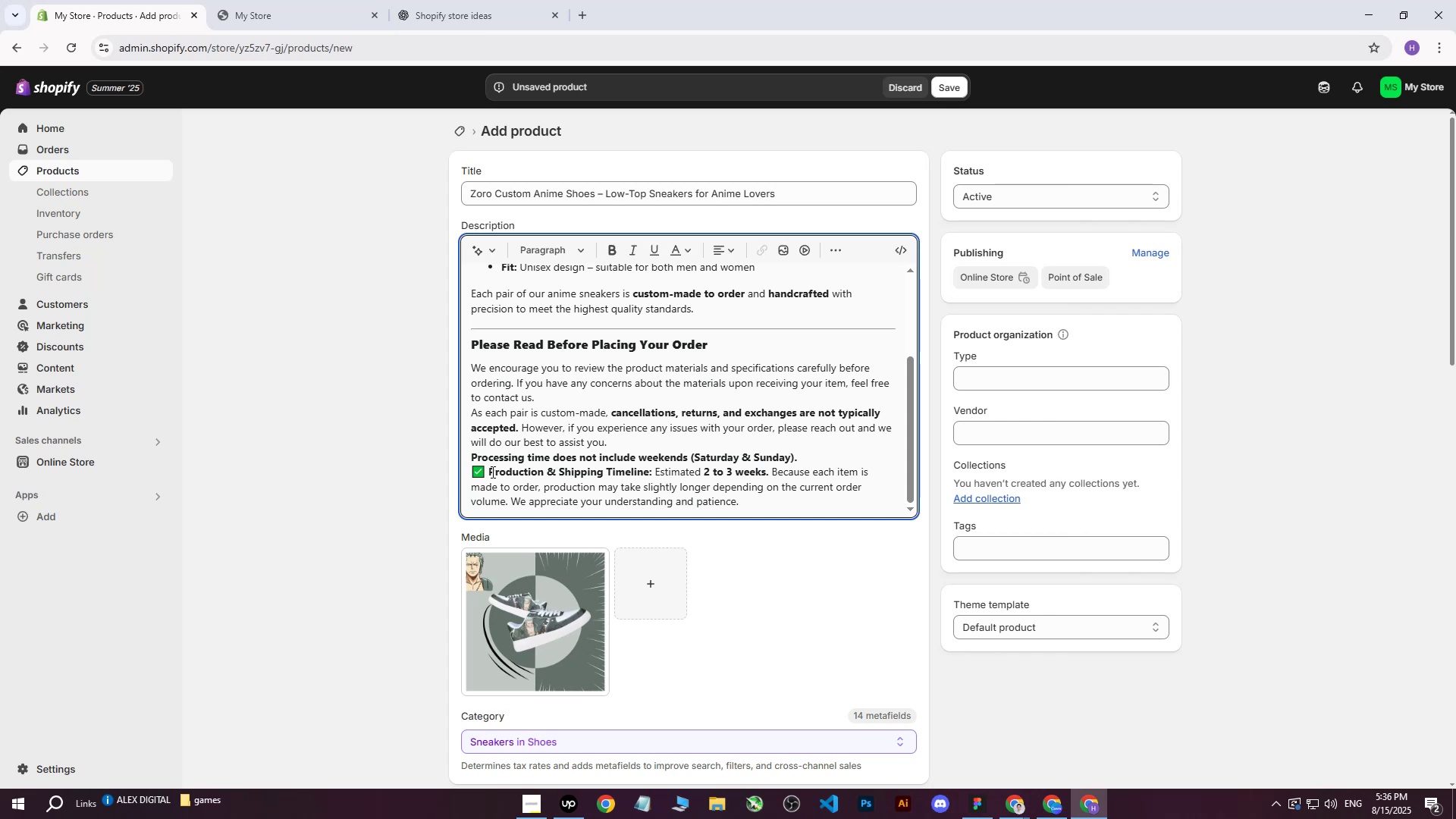 
left_click([491, 472])
 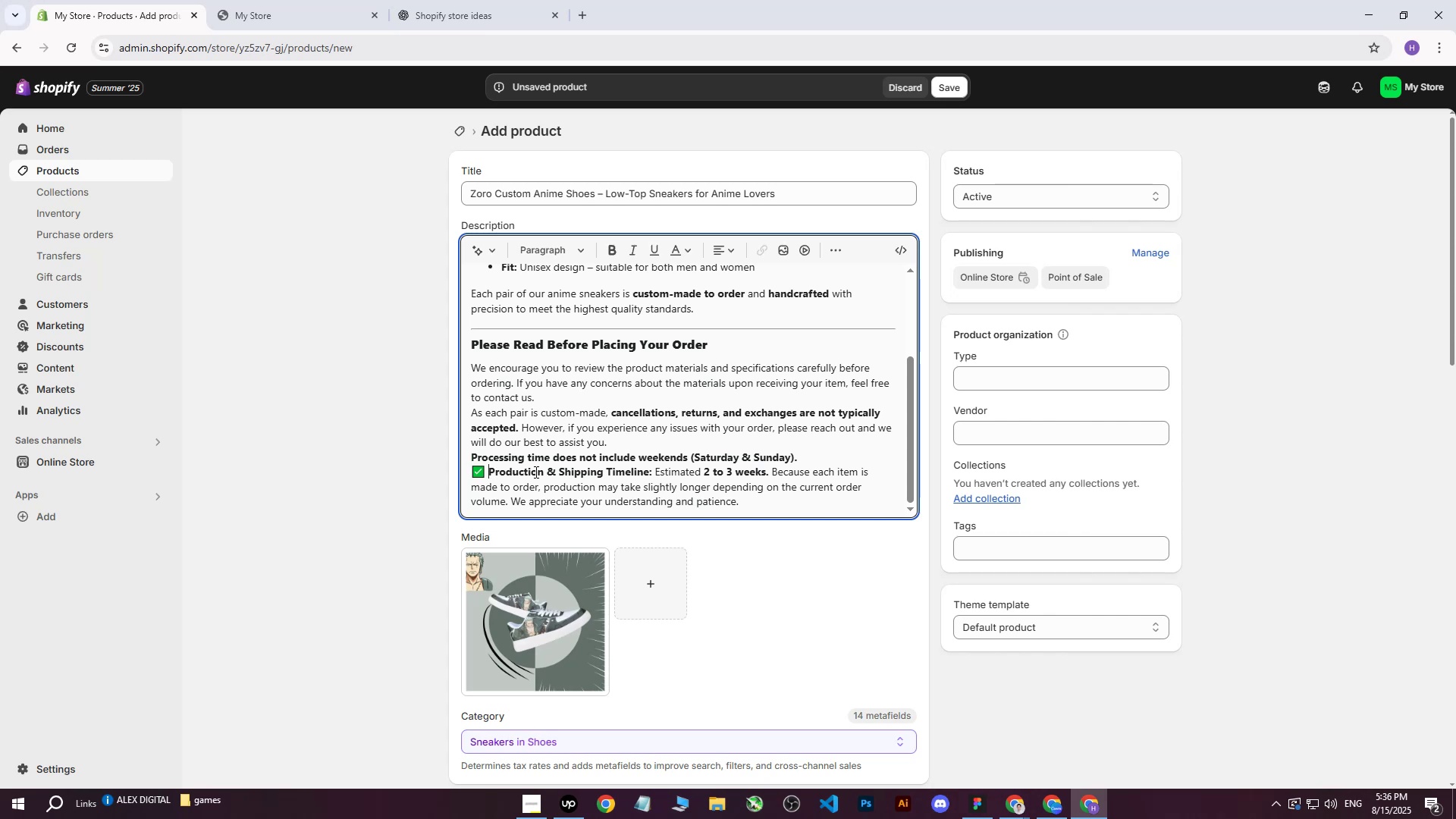 
key(Backspace)
 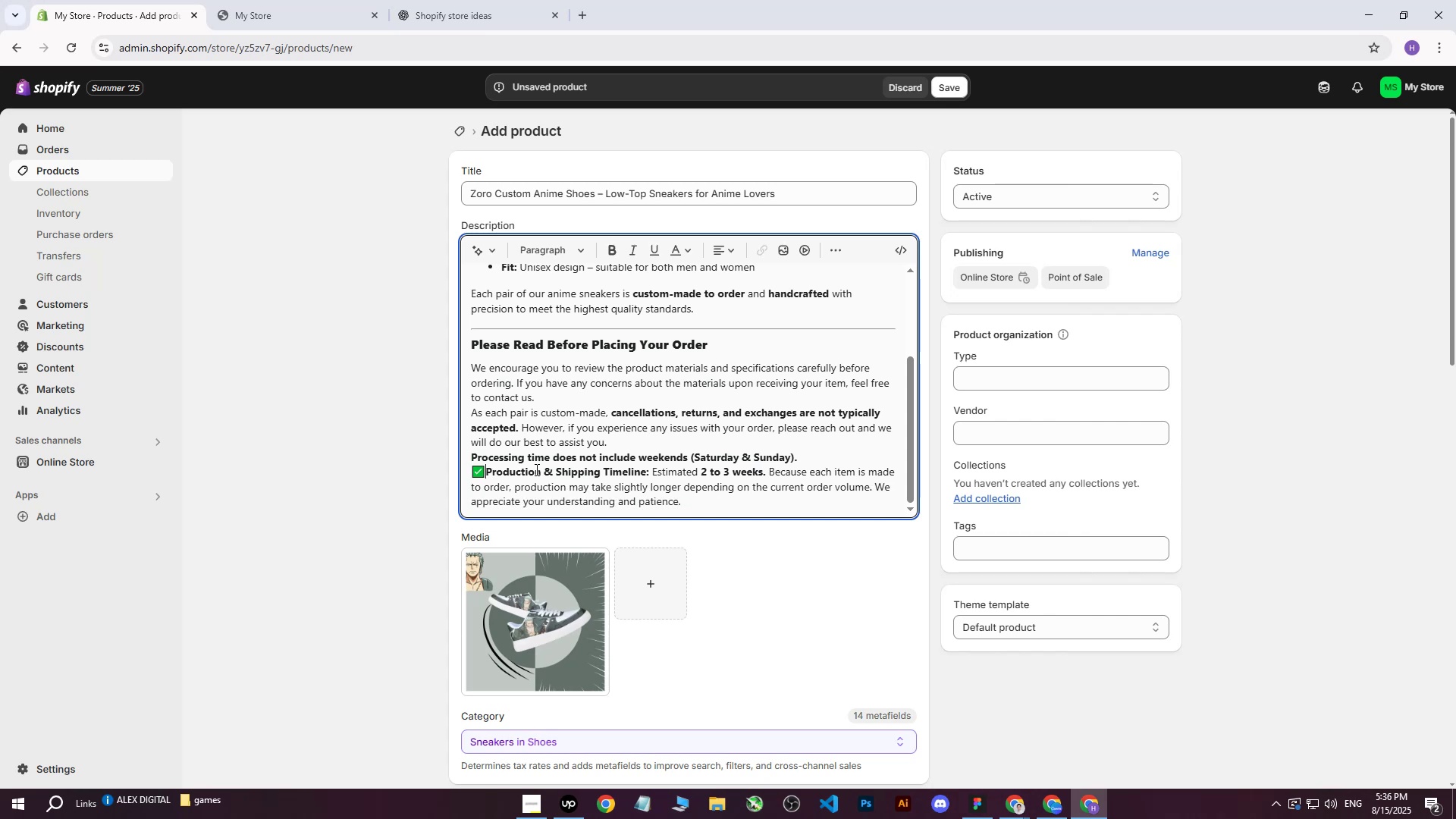 
key(Backspace)
 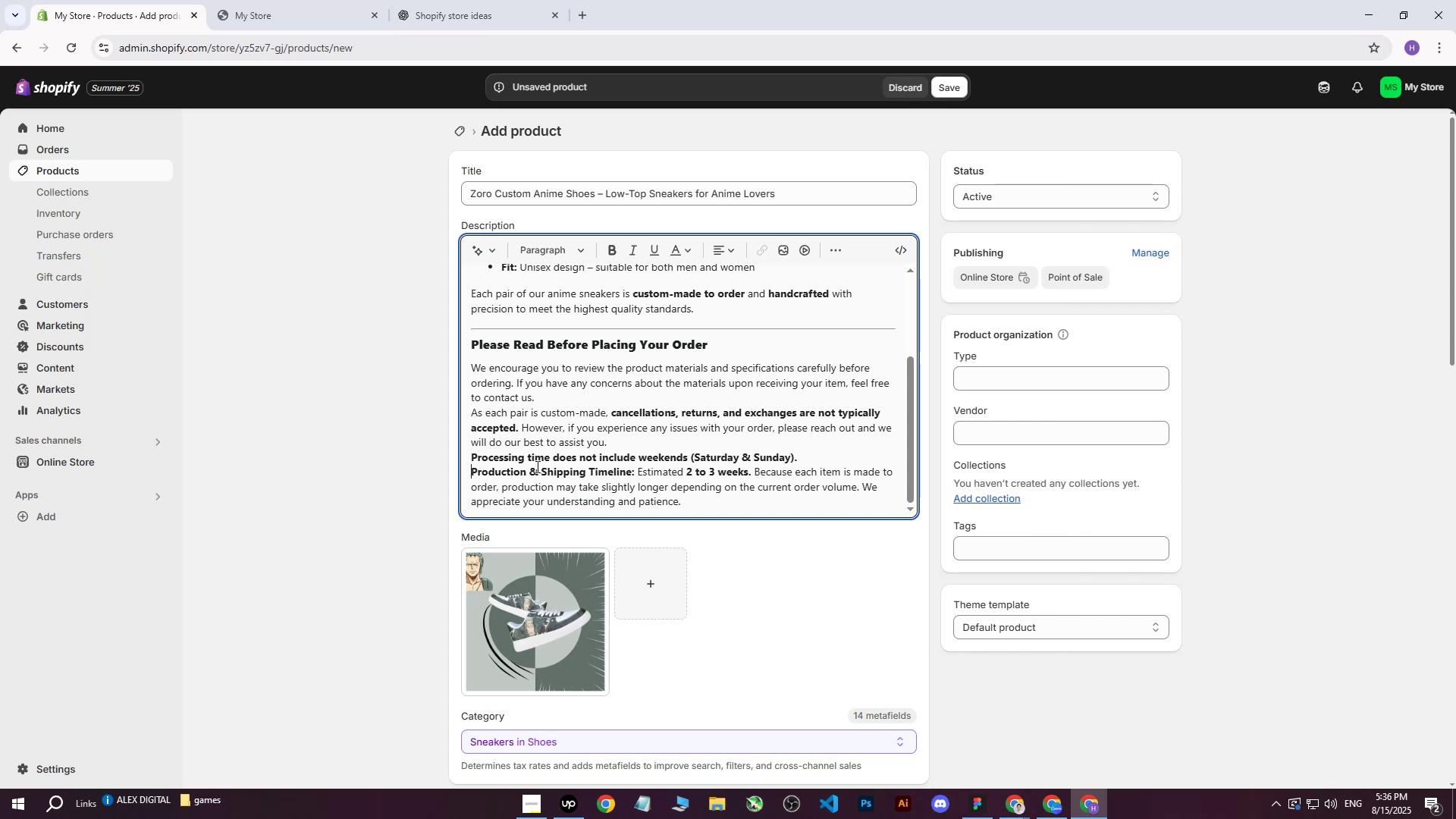 
scroll: coordinate [537, 465], scroll_direction: up, amount: 5.0
 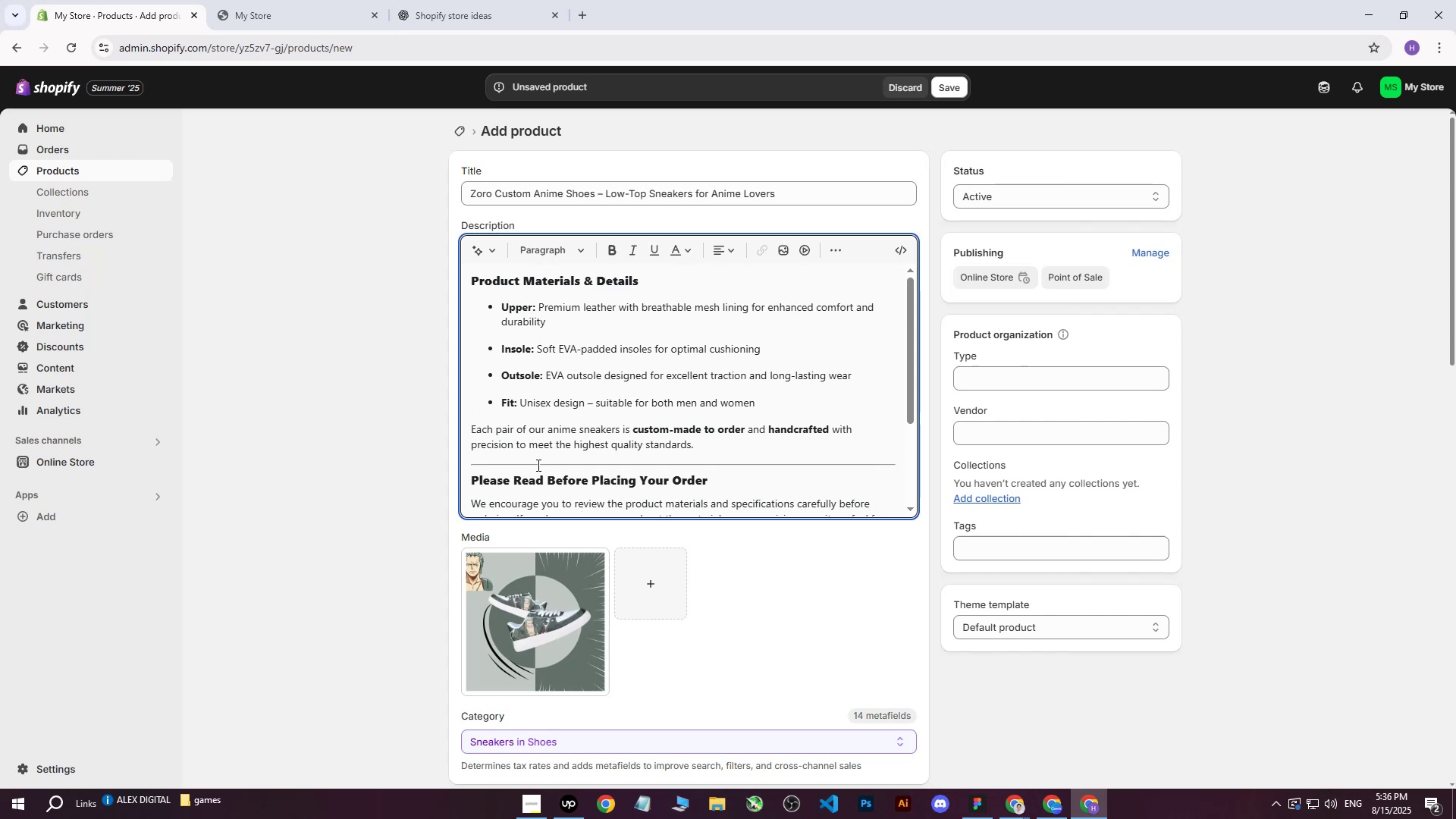 
wait(12.9)
 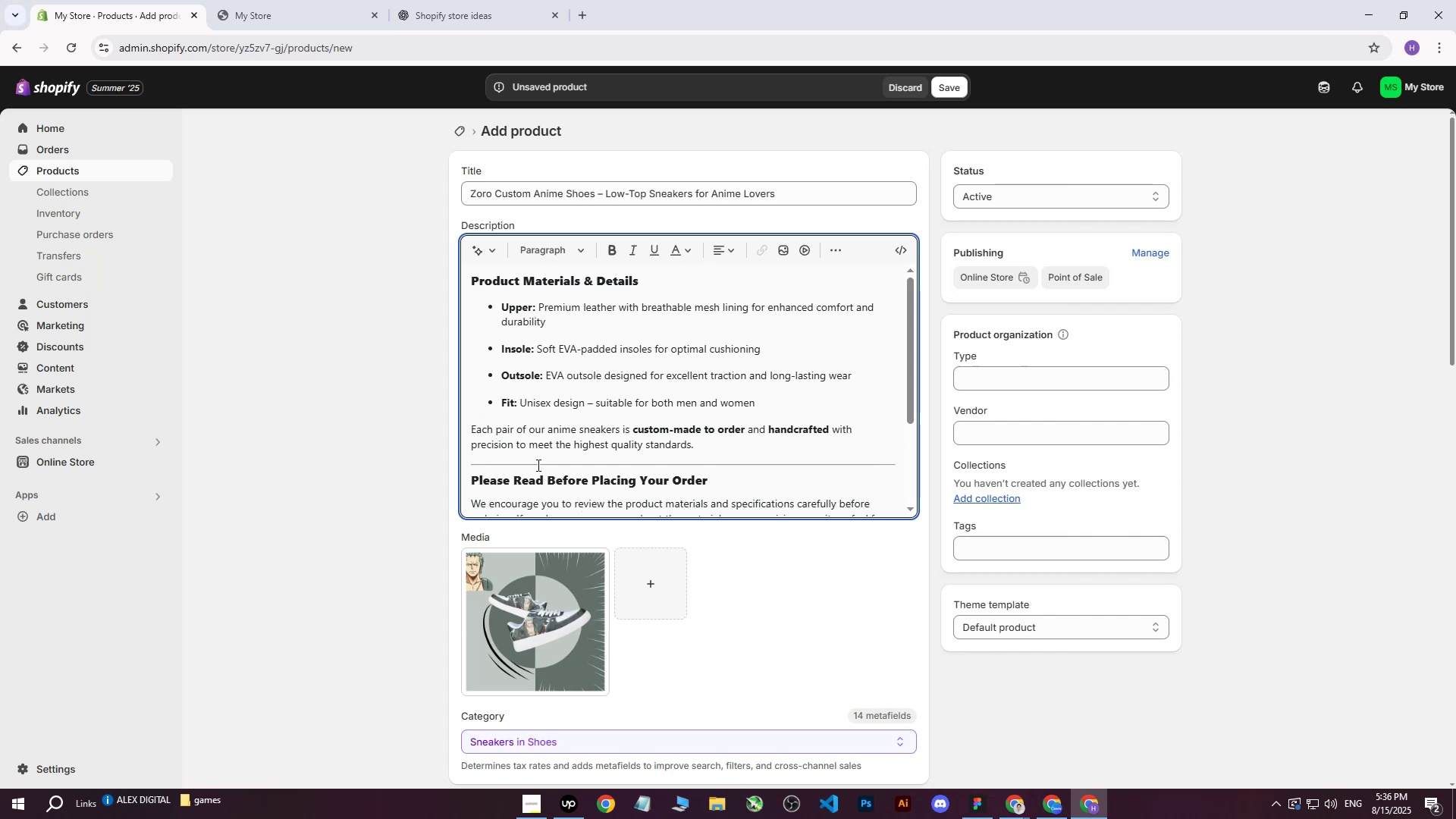 
scroll: coordinate [516, 386], scroll_direction: up, amount: 6.0
 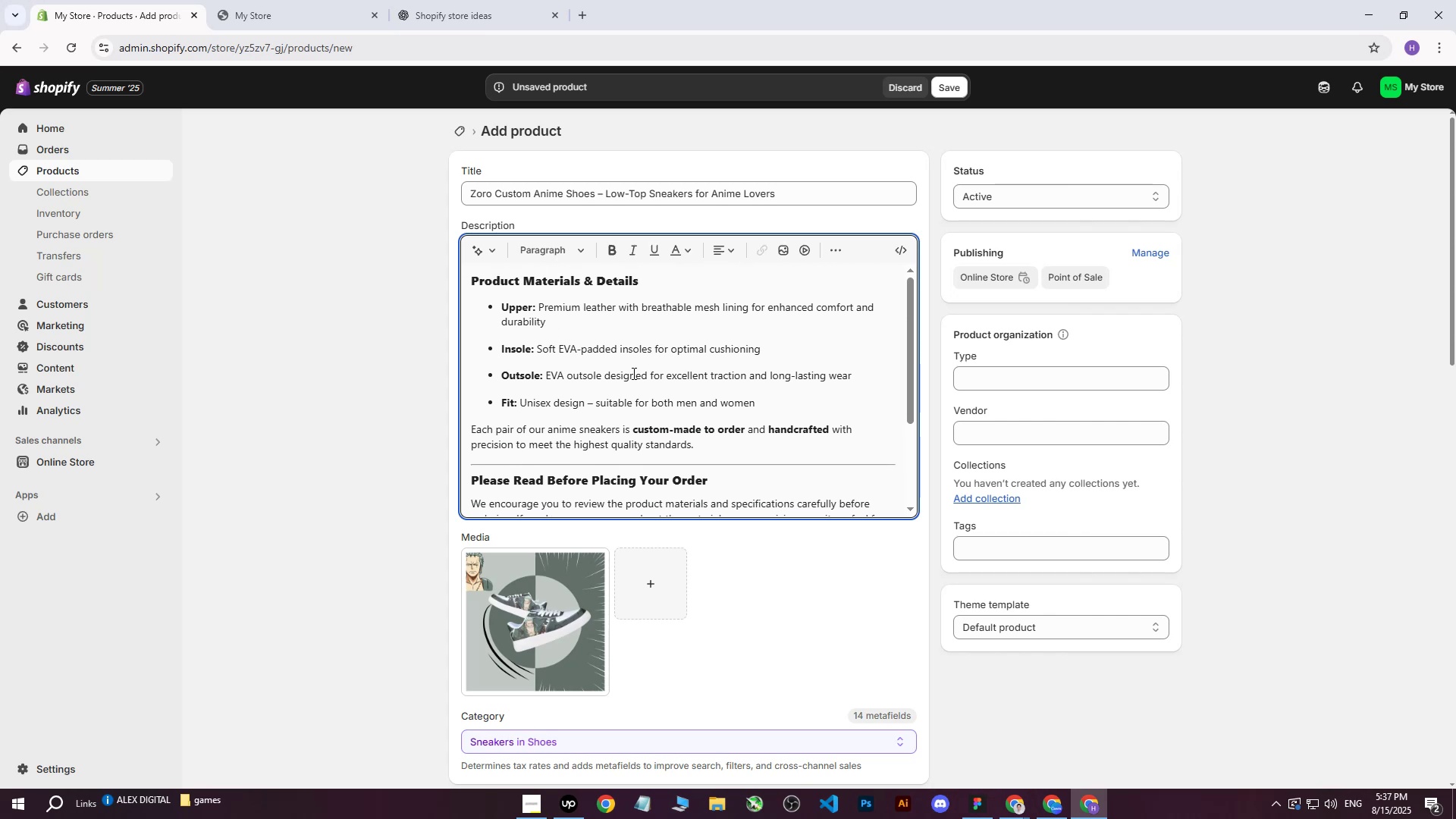 
wait(8.3)
 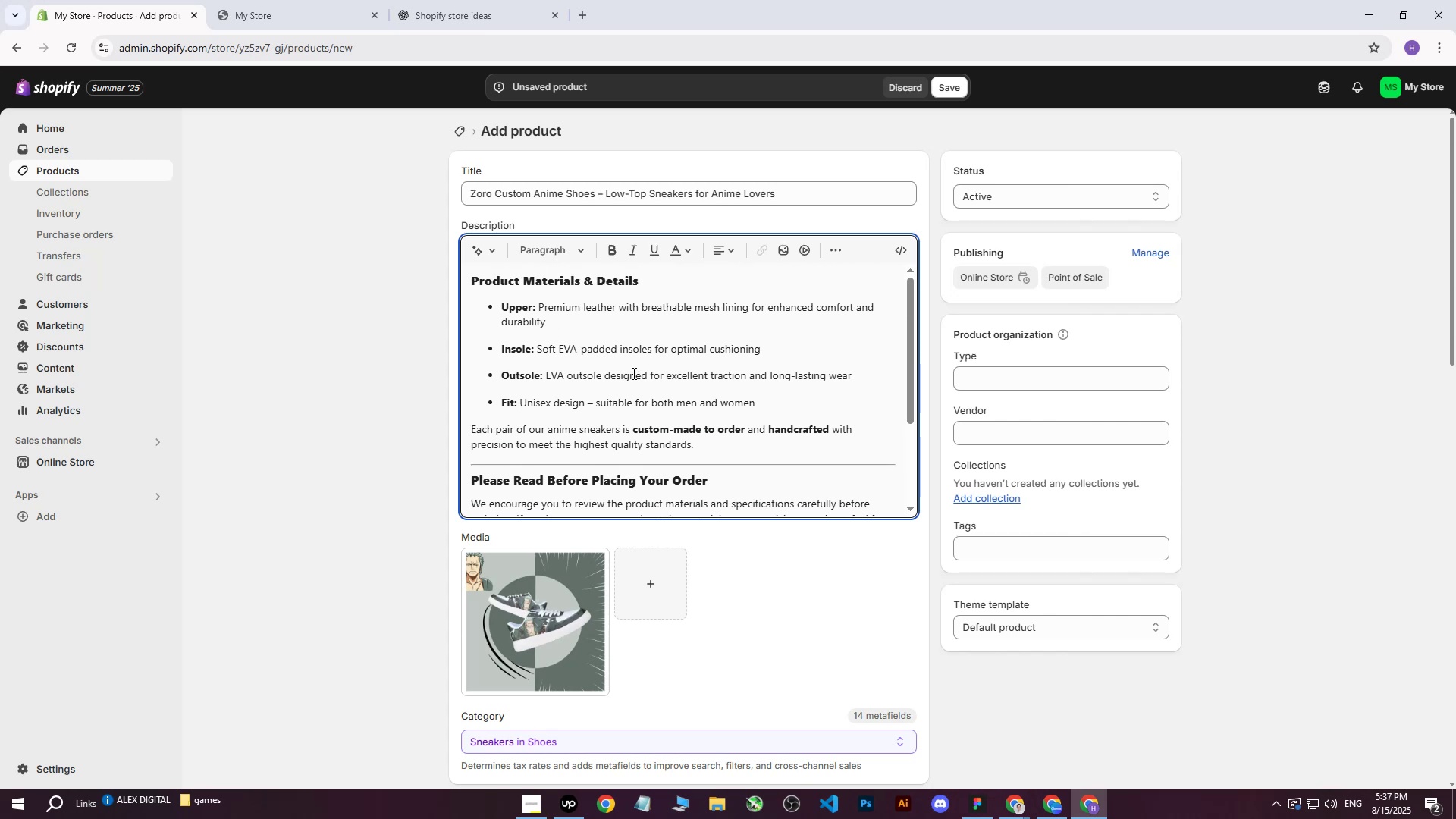 
scroll: coordinate [666, 364], scroll_direction: down, amount: 4.0
 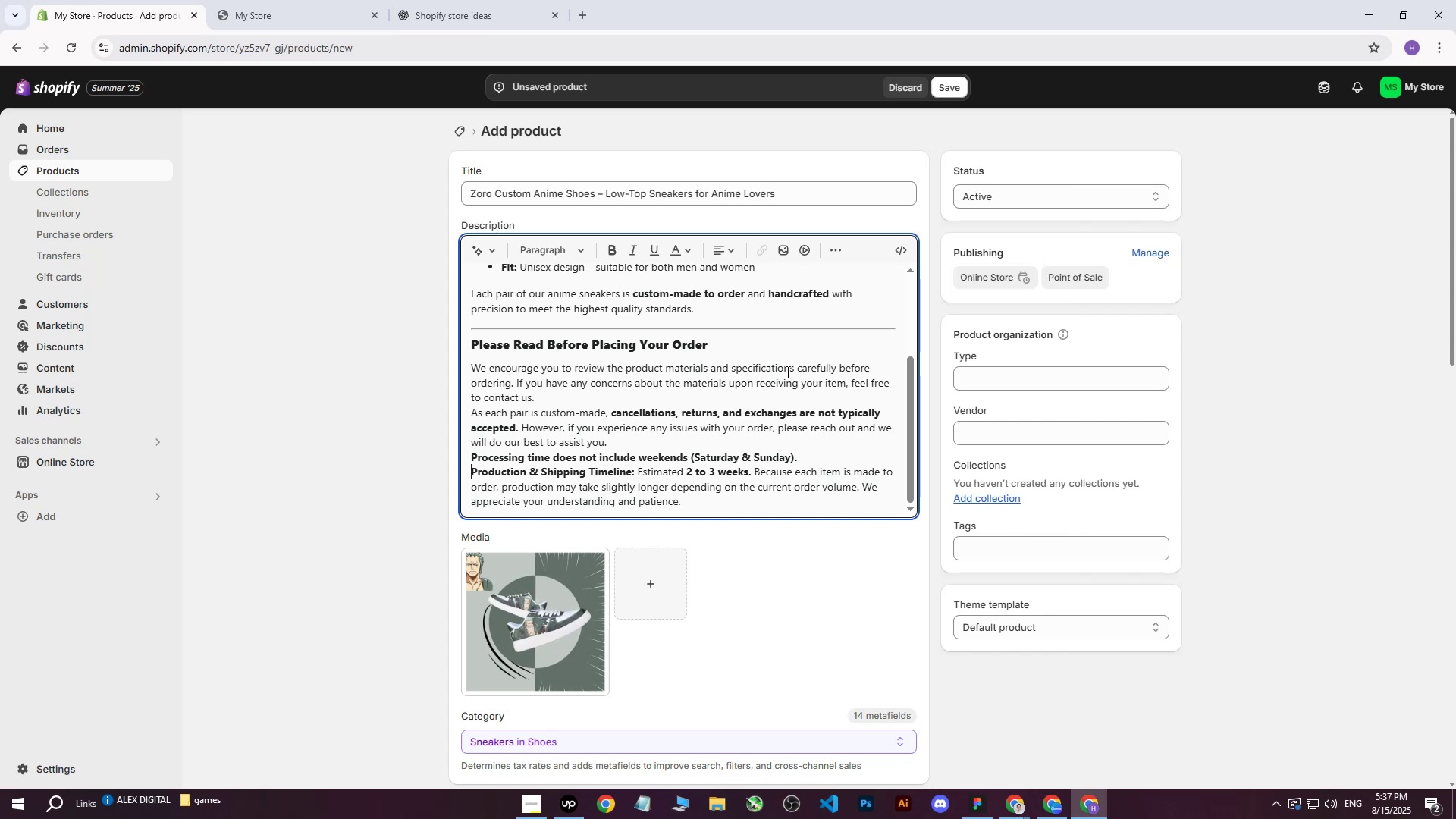 
wait(13.07)
 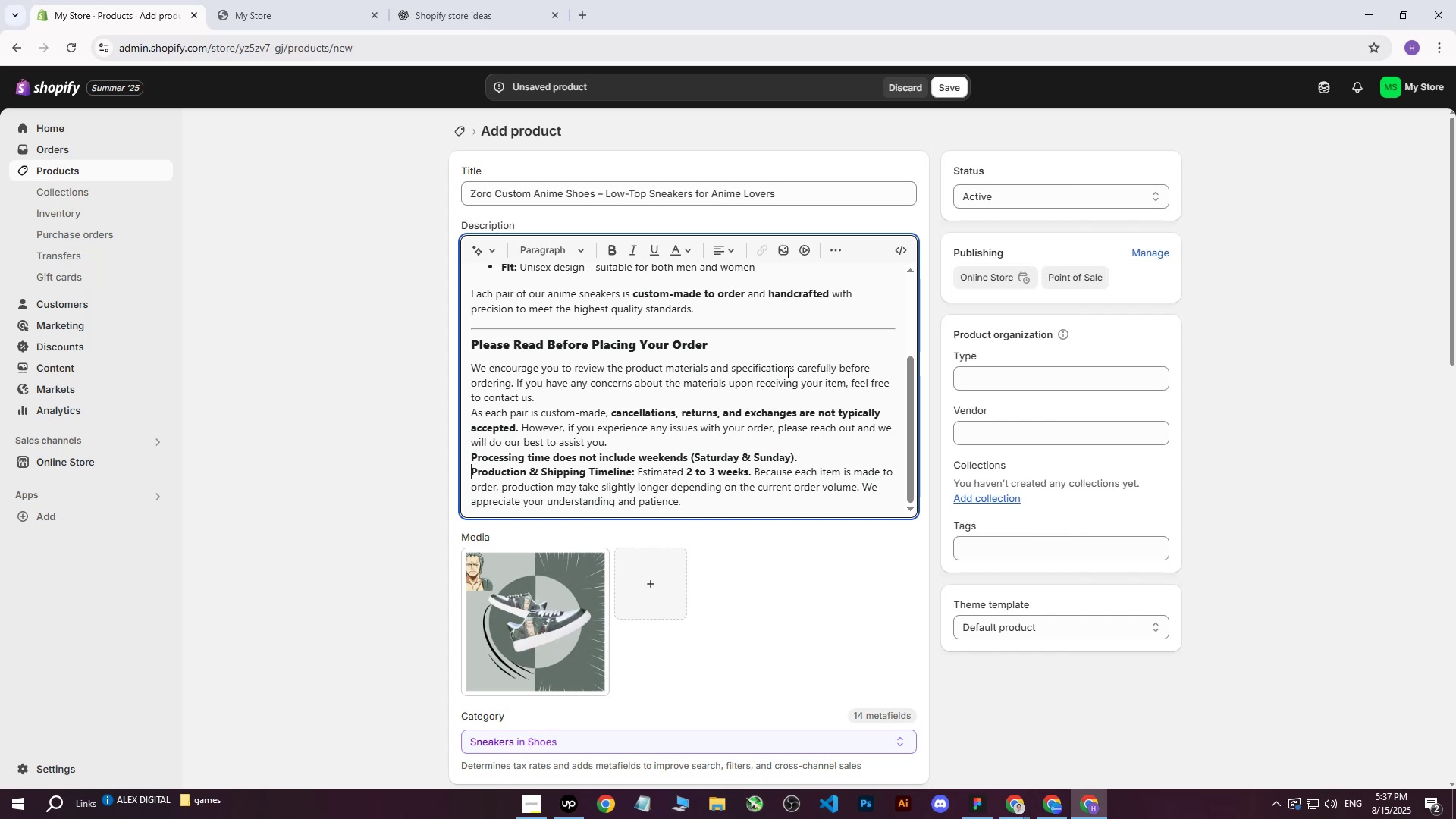 
scroll: coordinate [783, 408], scroll_direction: down, amount: 2.0
 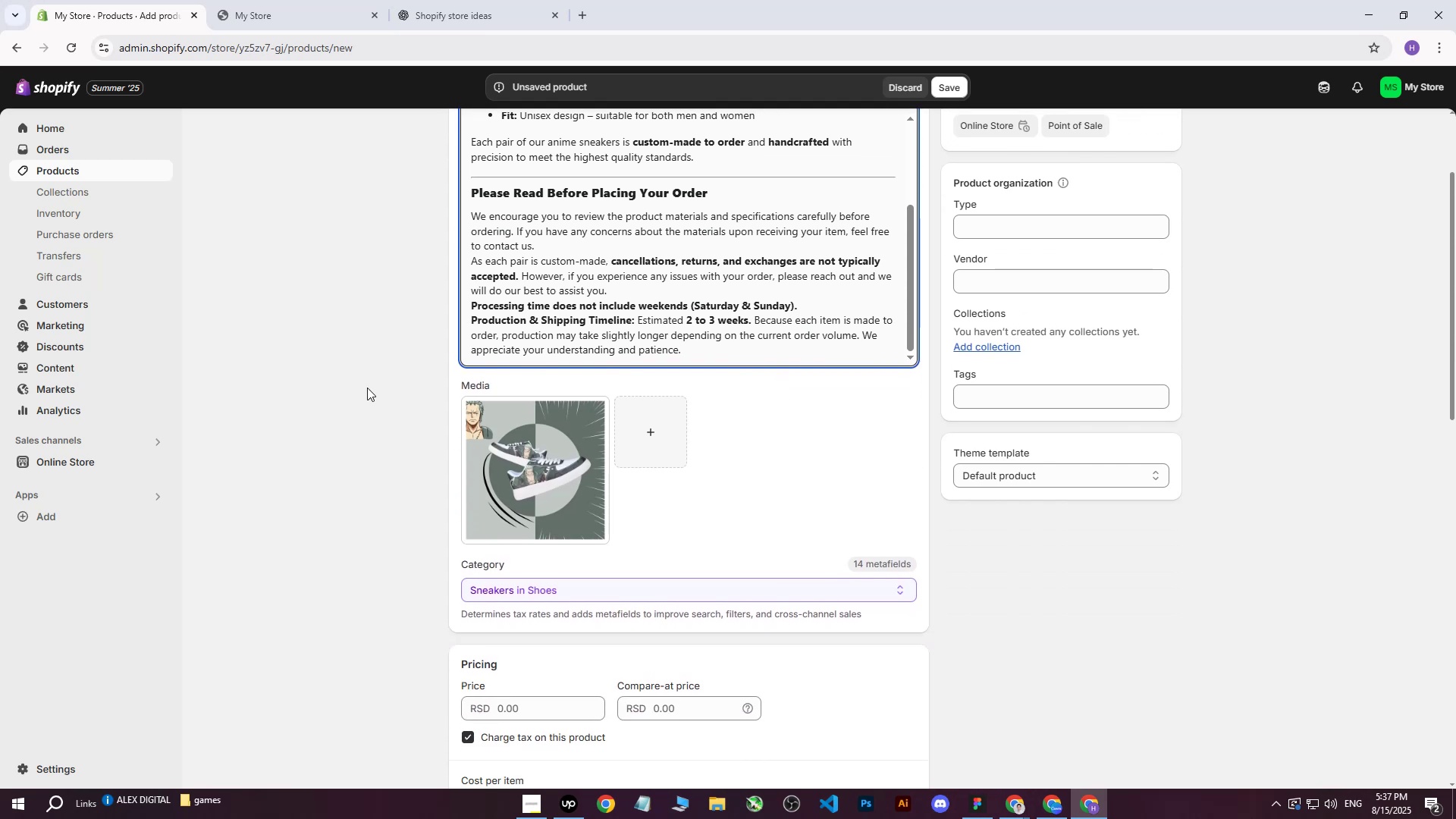 
left_click([295, 369])
 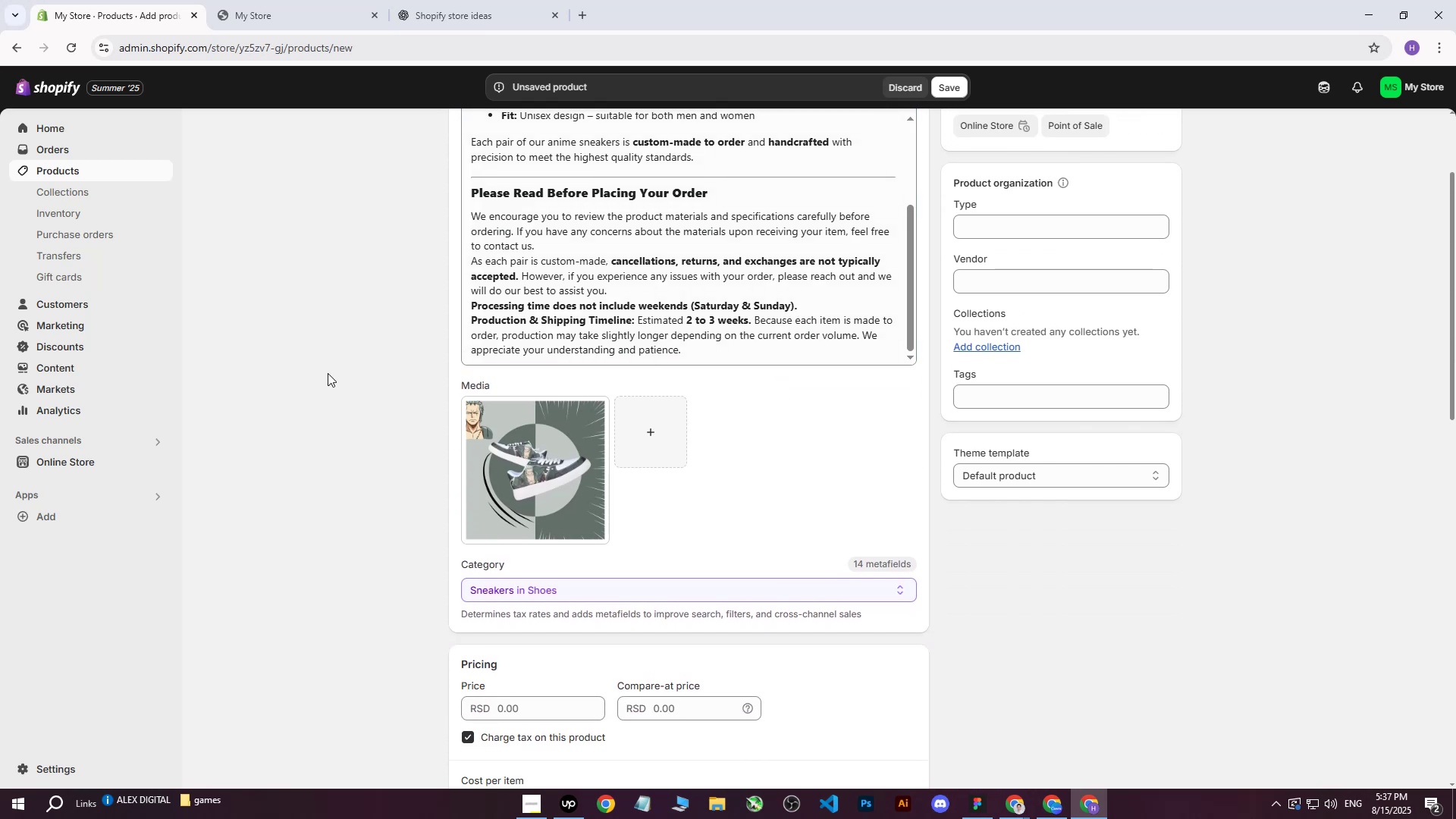 
scroll: coordinate [328, 373], scroll_direction: up, amount: 6.0
 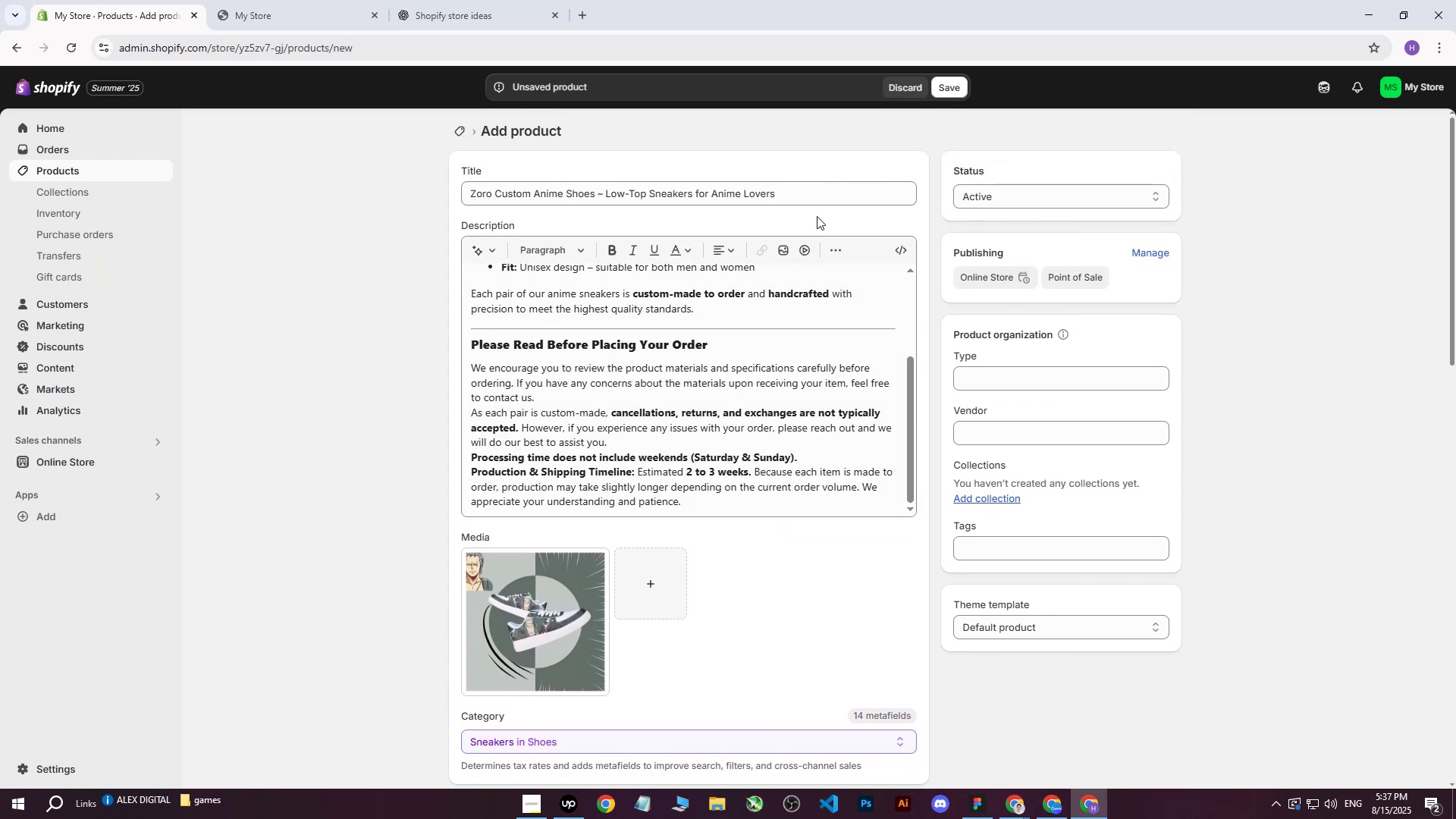 
left_click_drag(start_coordinate=[811, 192], to_coordinate=[306, 195])
 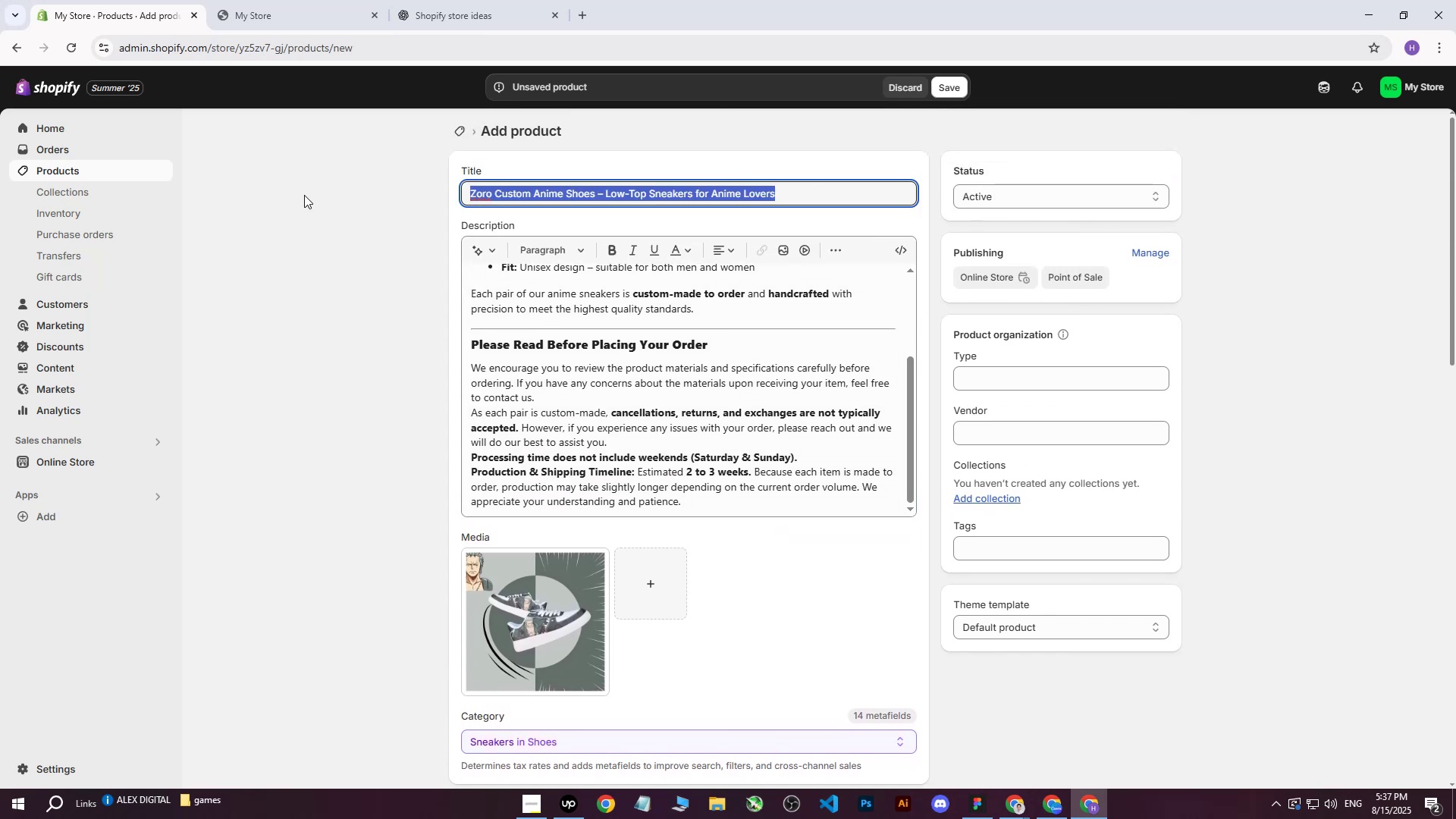 
key(Control+C)
 